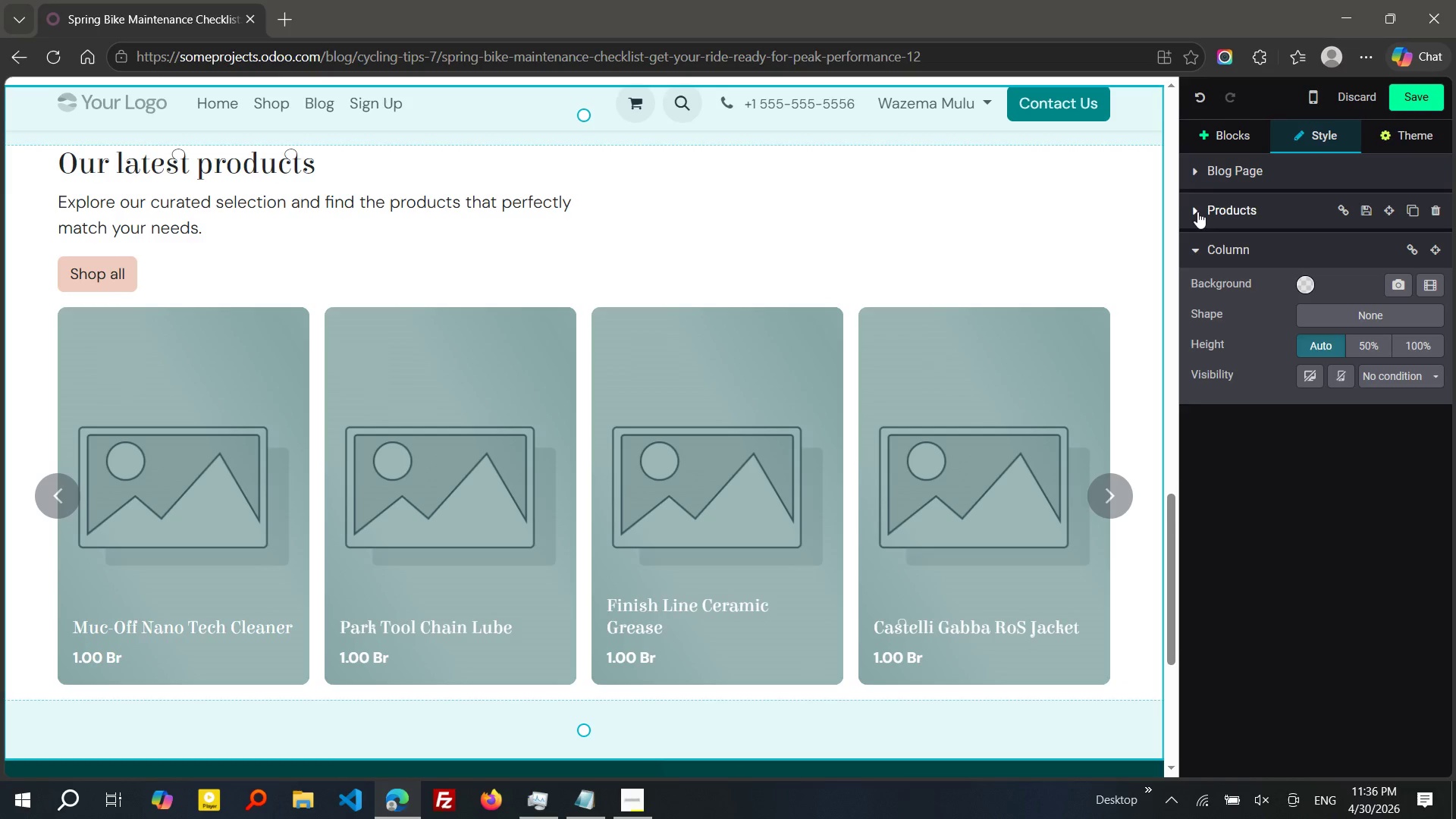 
left_click([1198, 212])
 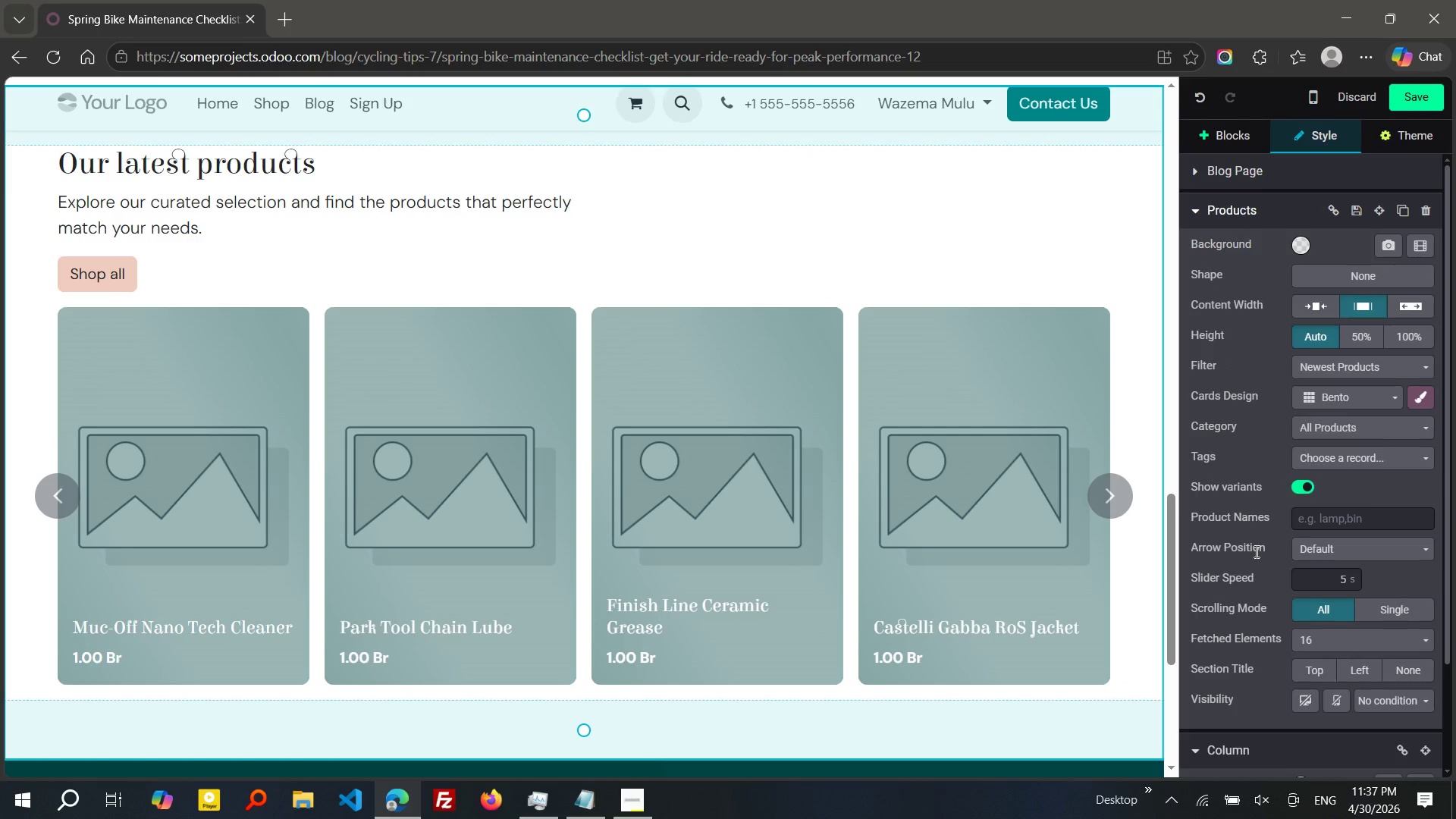 
wait(10.58)
 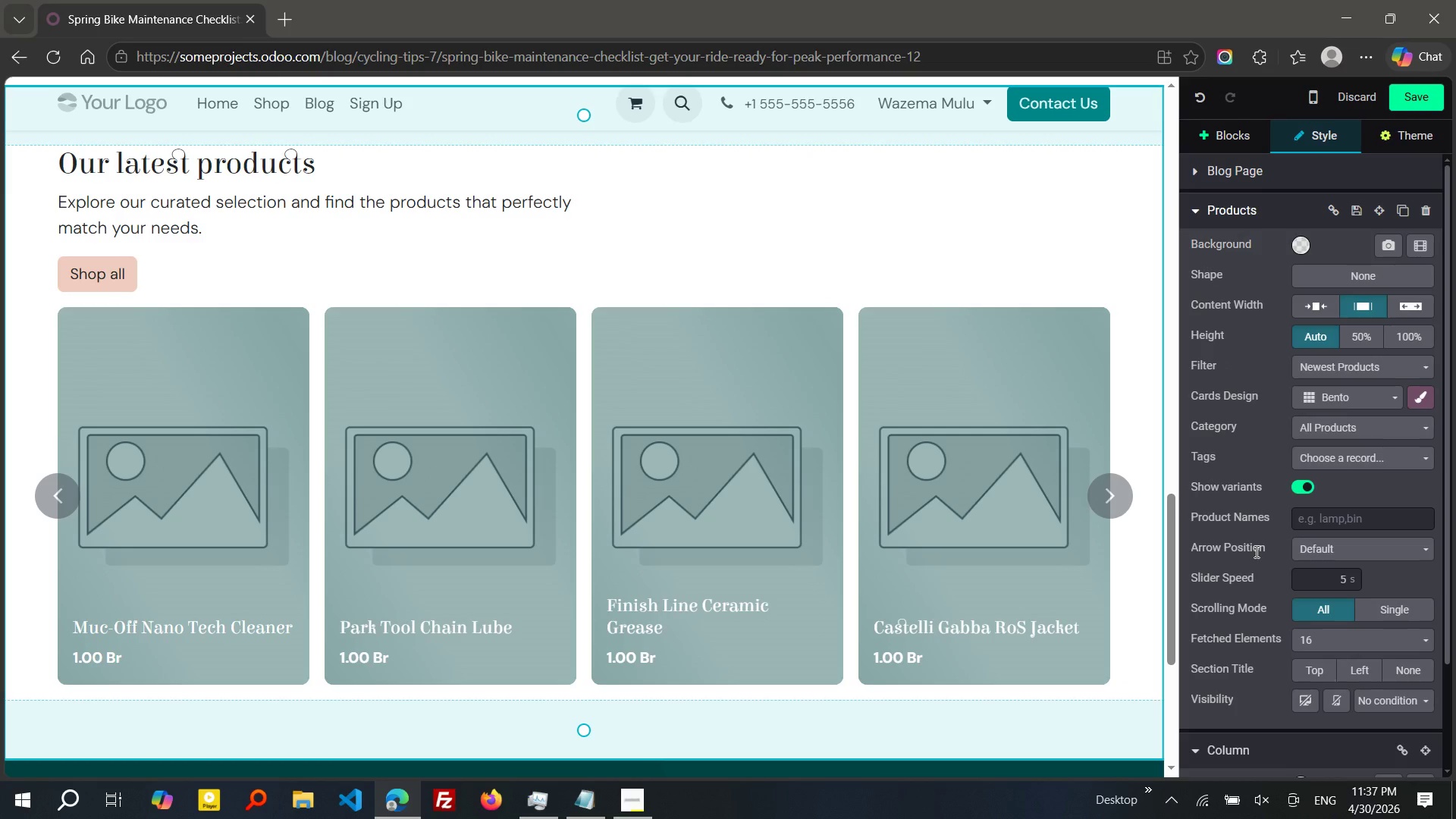 
left_click([1346, 651])
 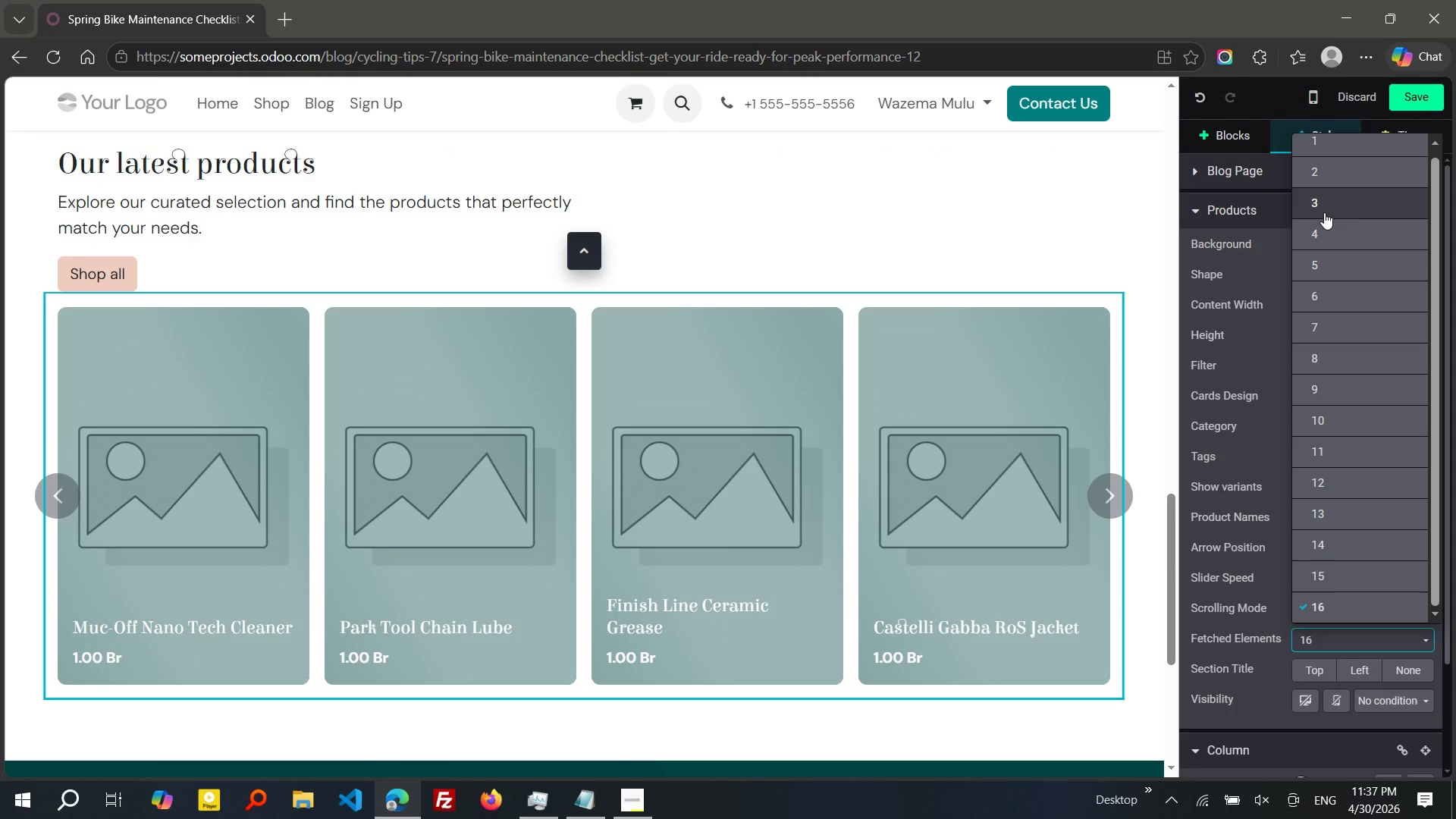 
left_click([1324, 212])
 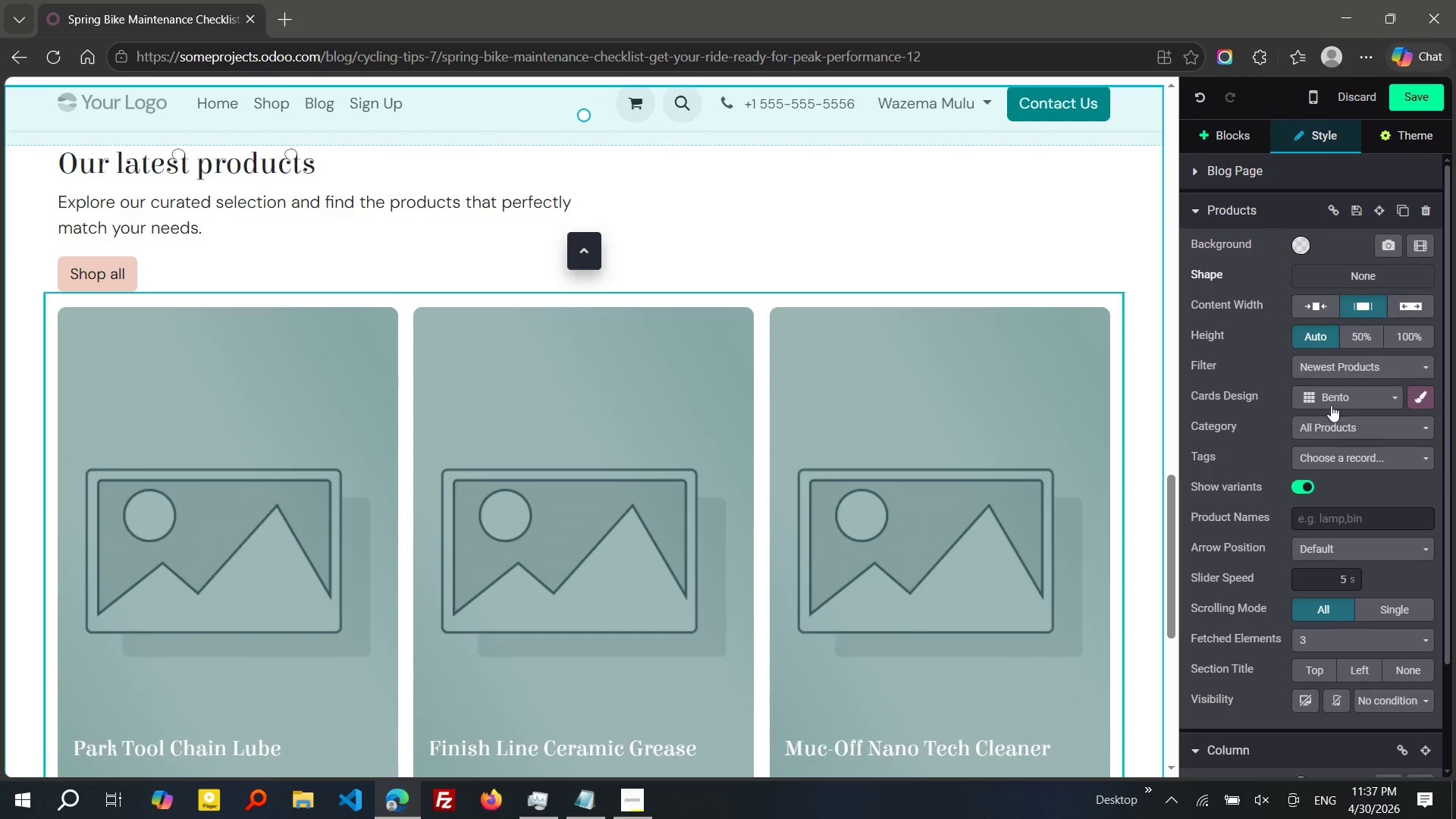 
mouse_move([1304, 402])
 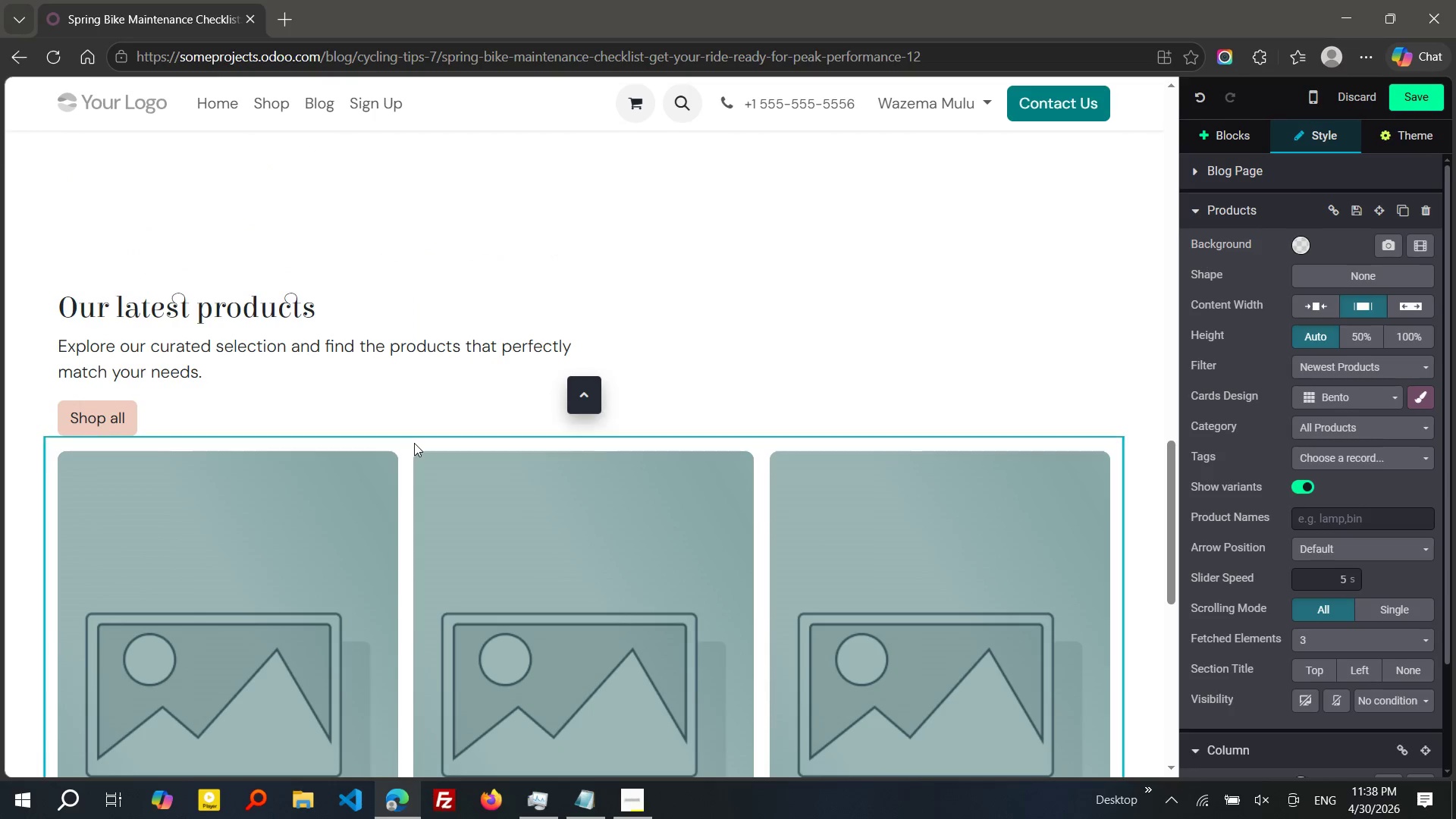 
wait(58.99)
 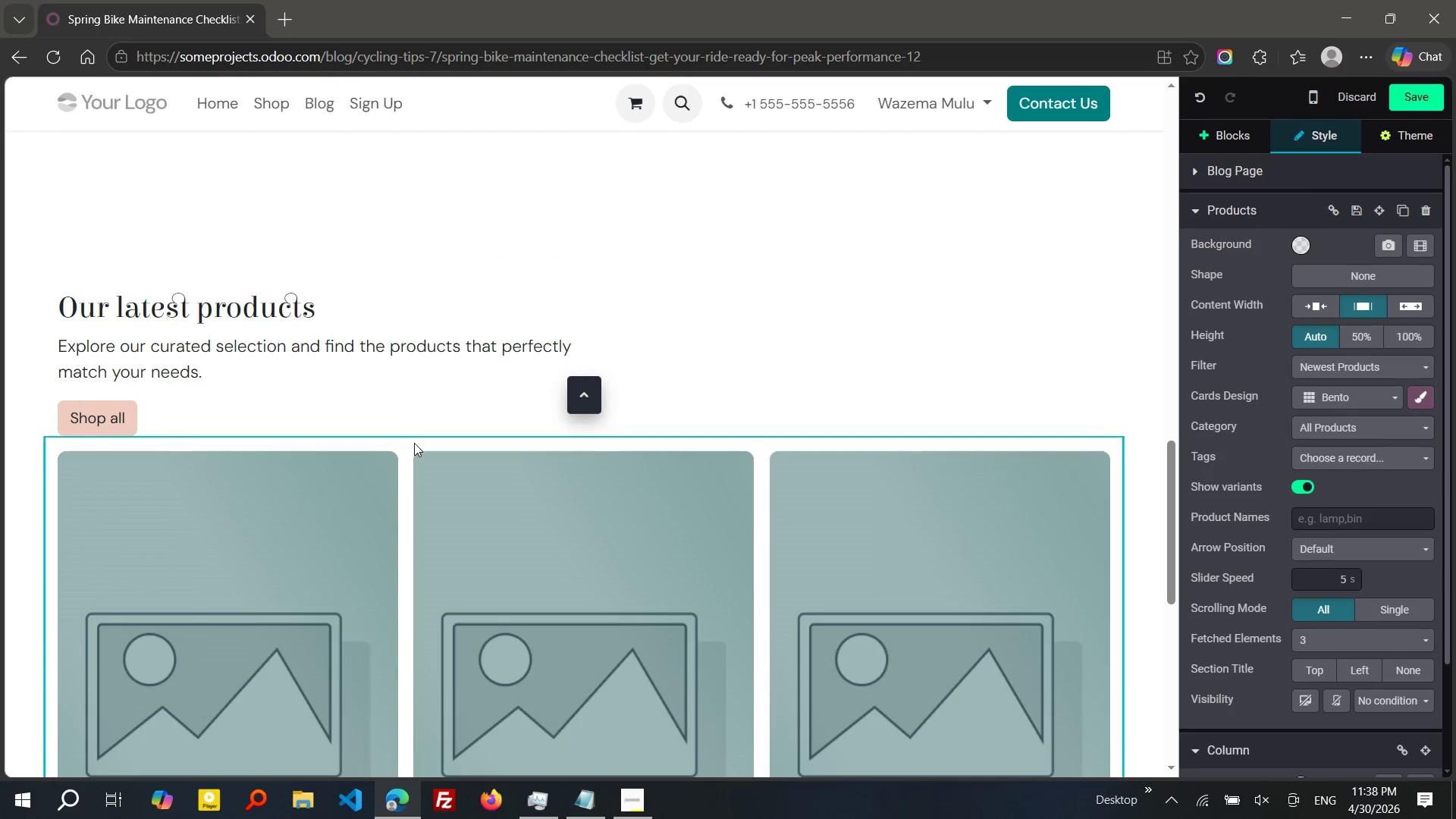 
left_click([231, 335])
 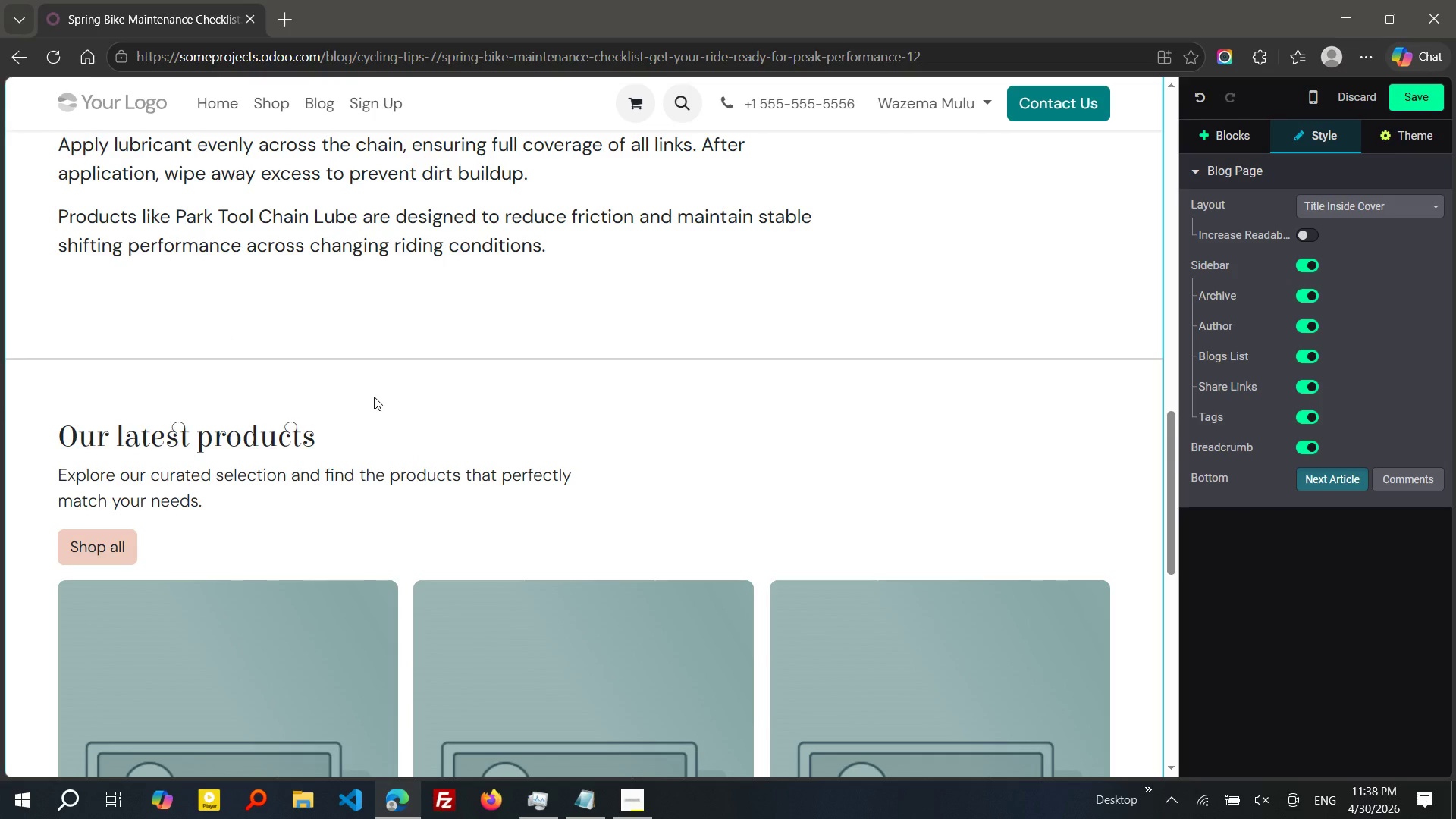 
left_click([374, 397])
 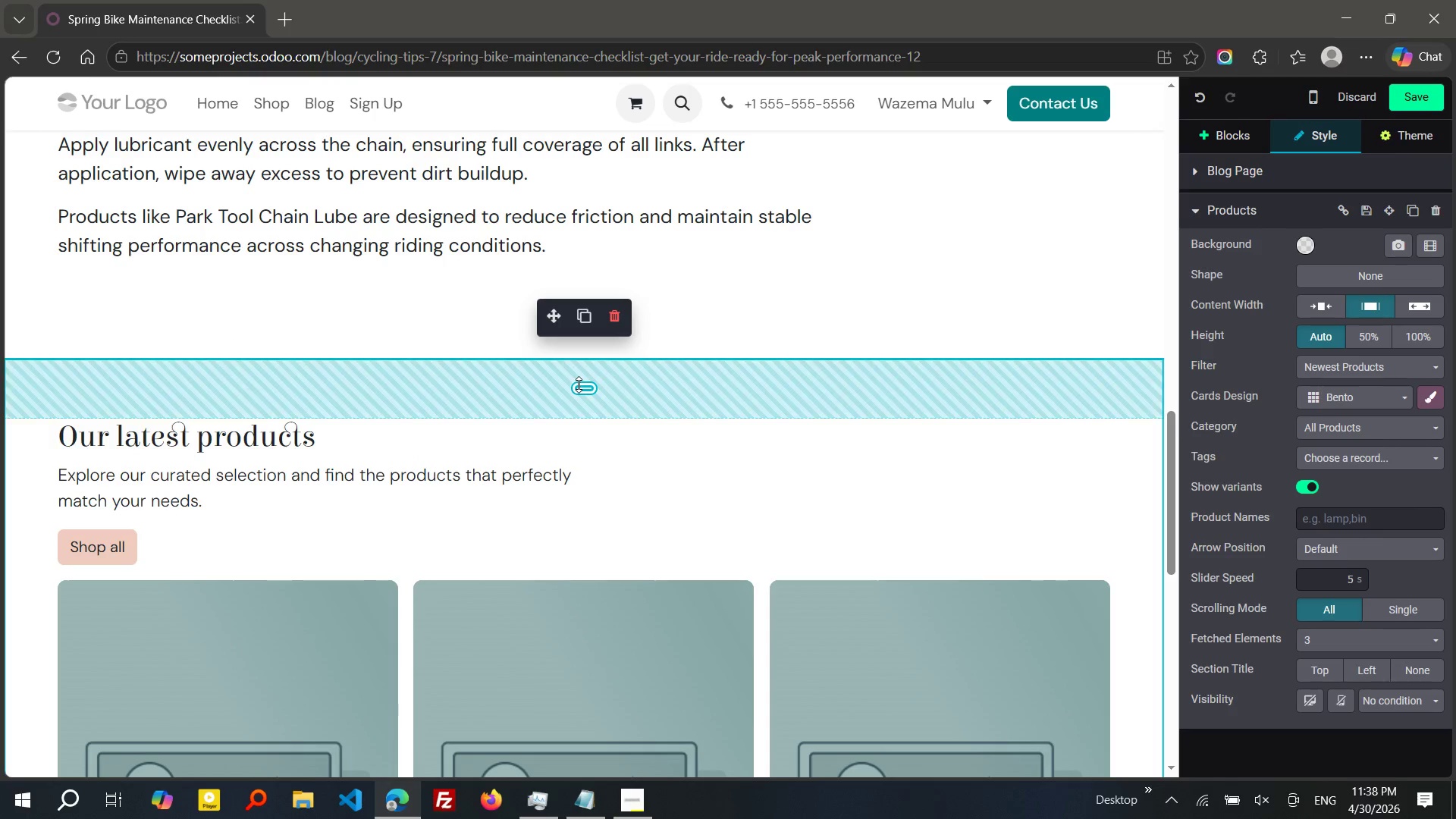 
left_click_drag(start_coordinate=[579, 384], to_coordinate=[581, 334])
 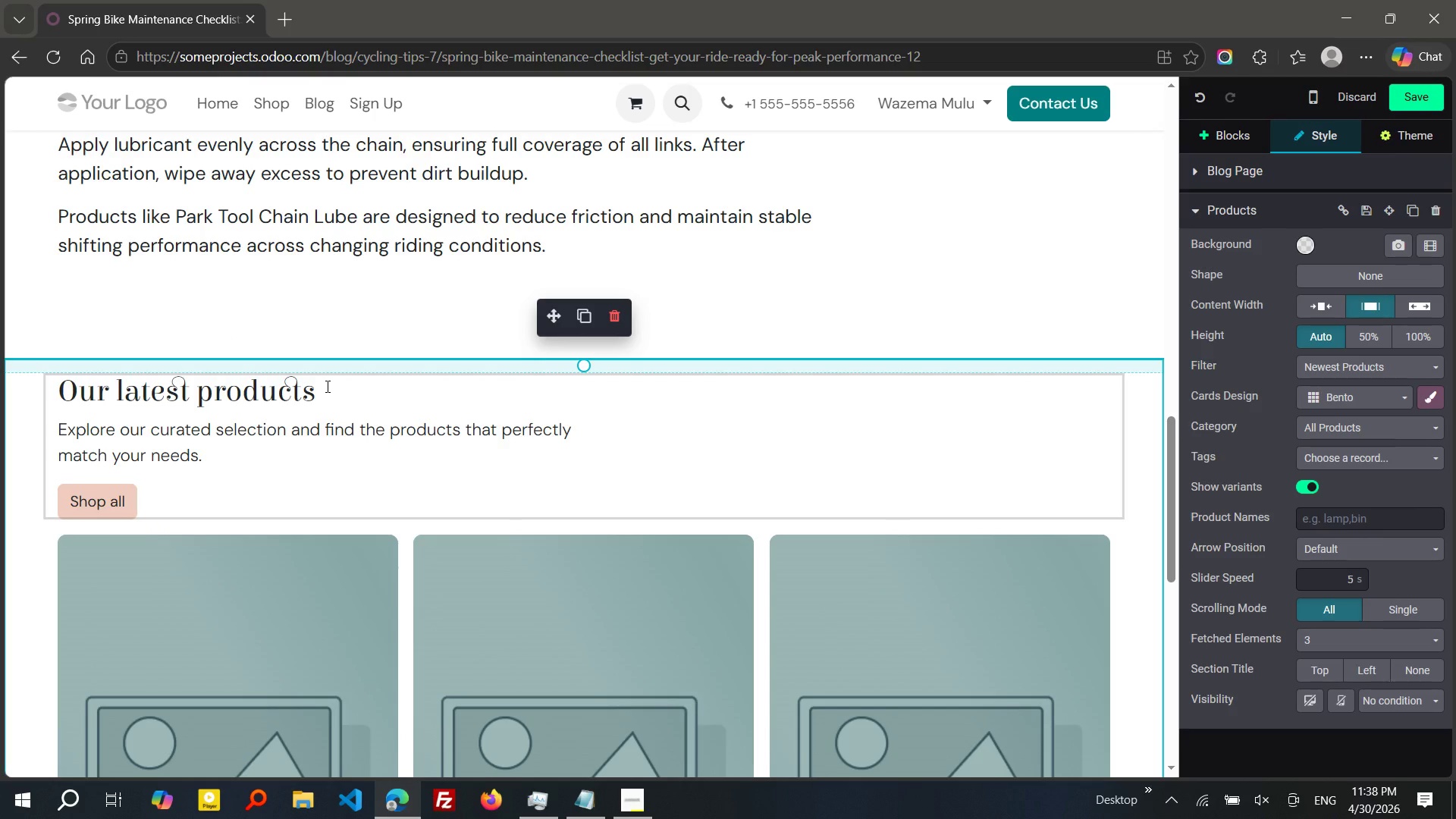 
left_click_drag(start_coordinate=[326, 386], to_coordinate=[64, 391])
 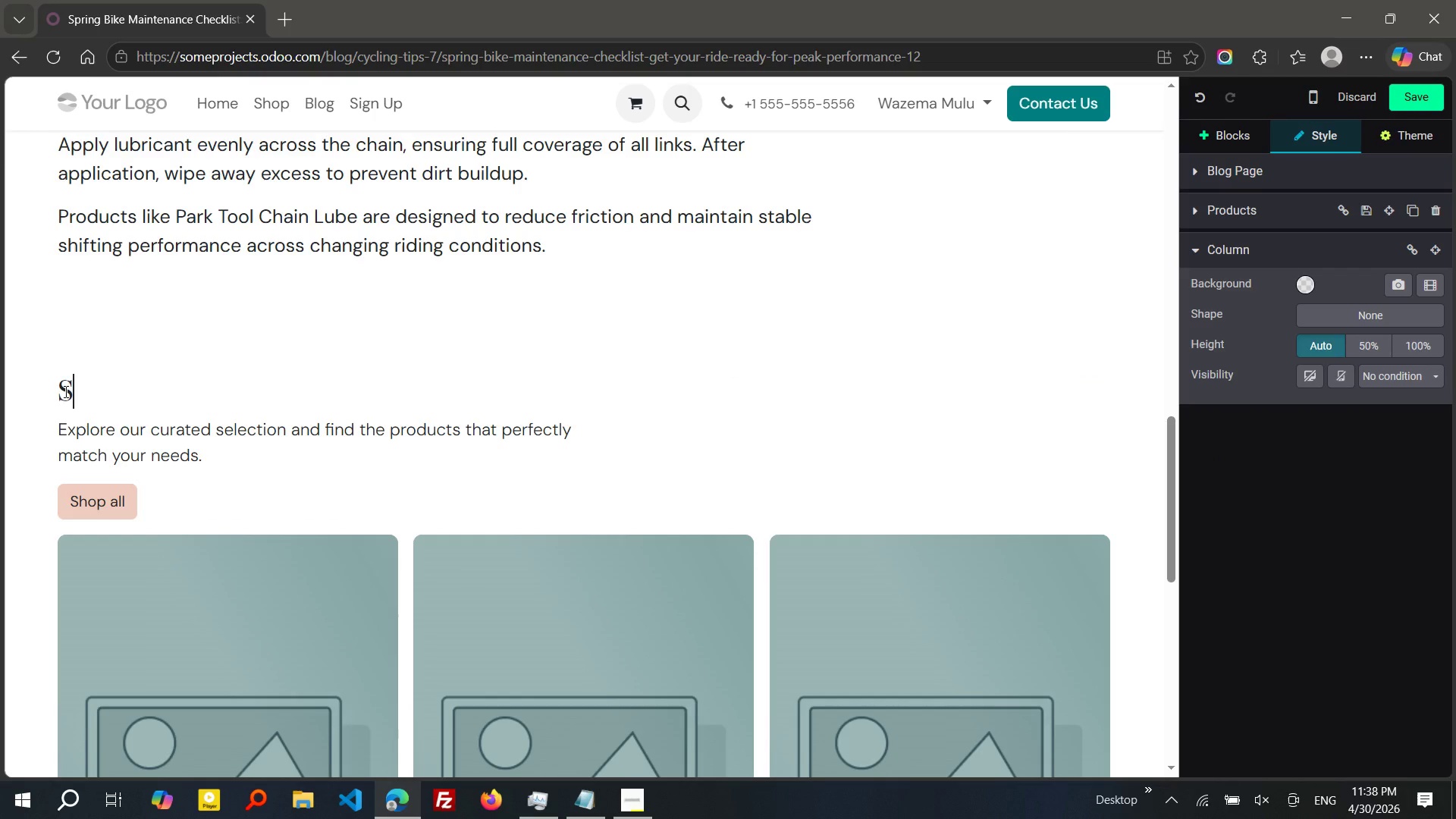 
type(SPRing Mi)
key(Backspace)
type(aintenance Essenta)
key(Backspace)
type(ials)
 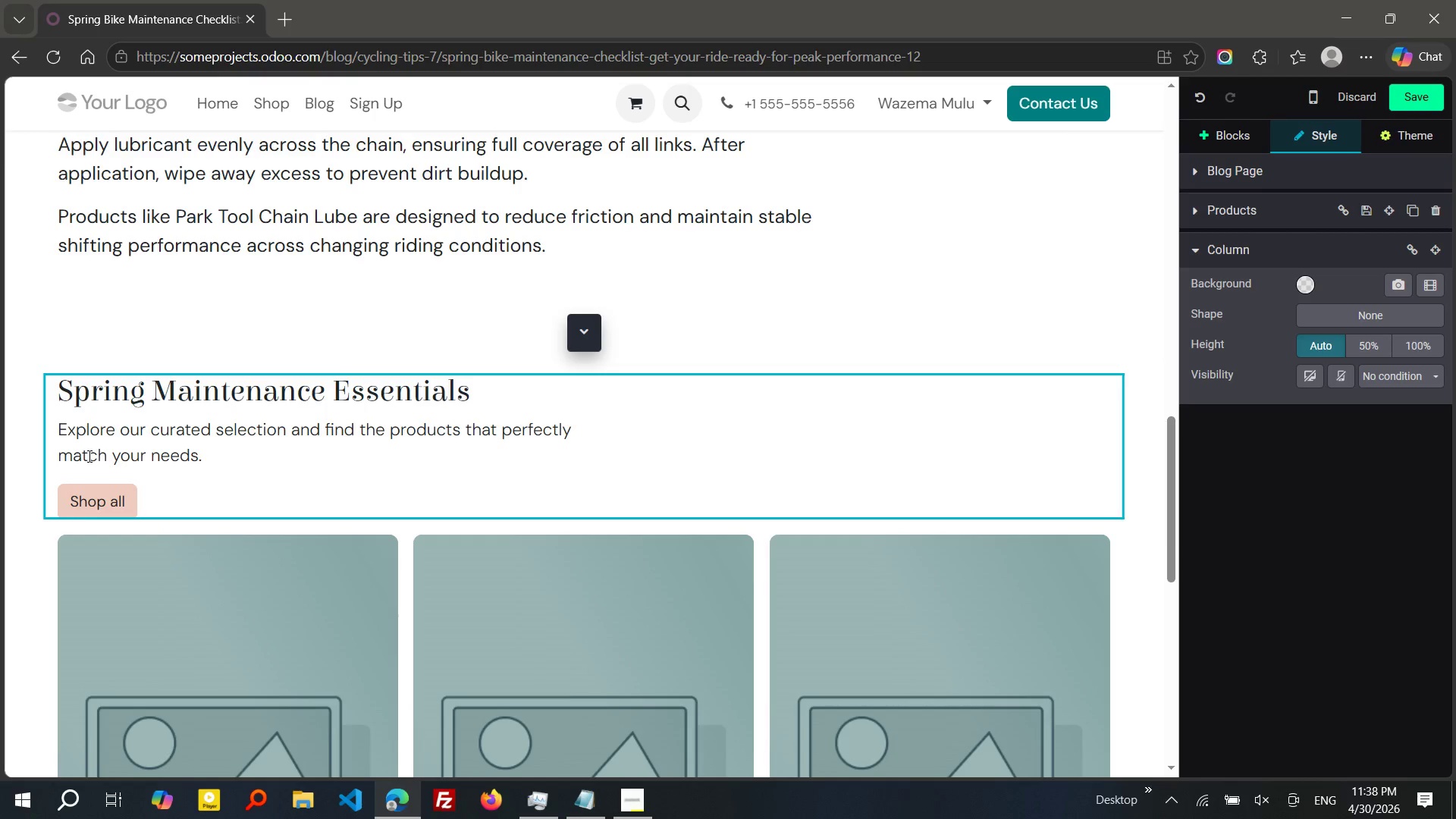 
wait(10.61)
 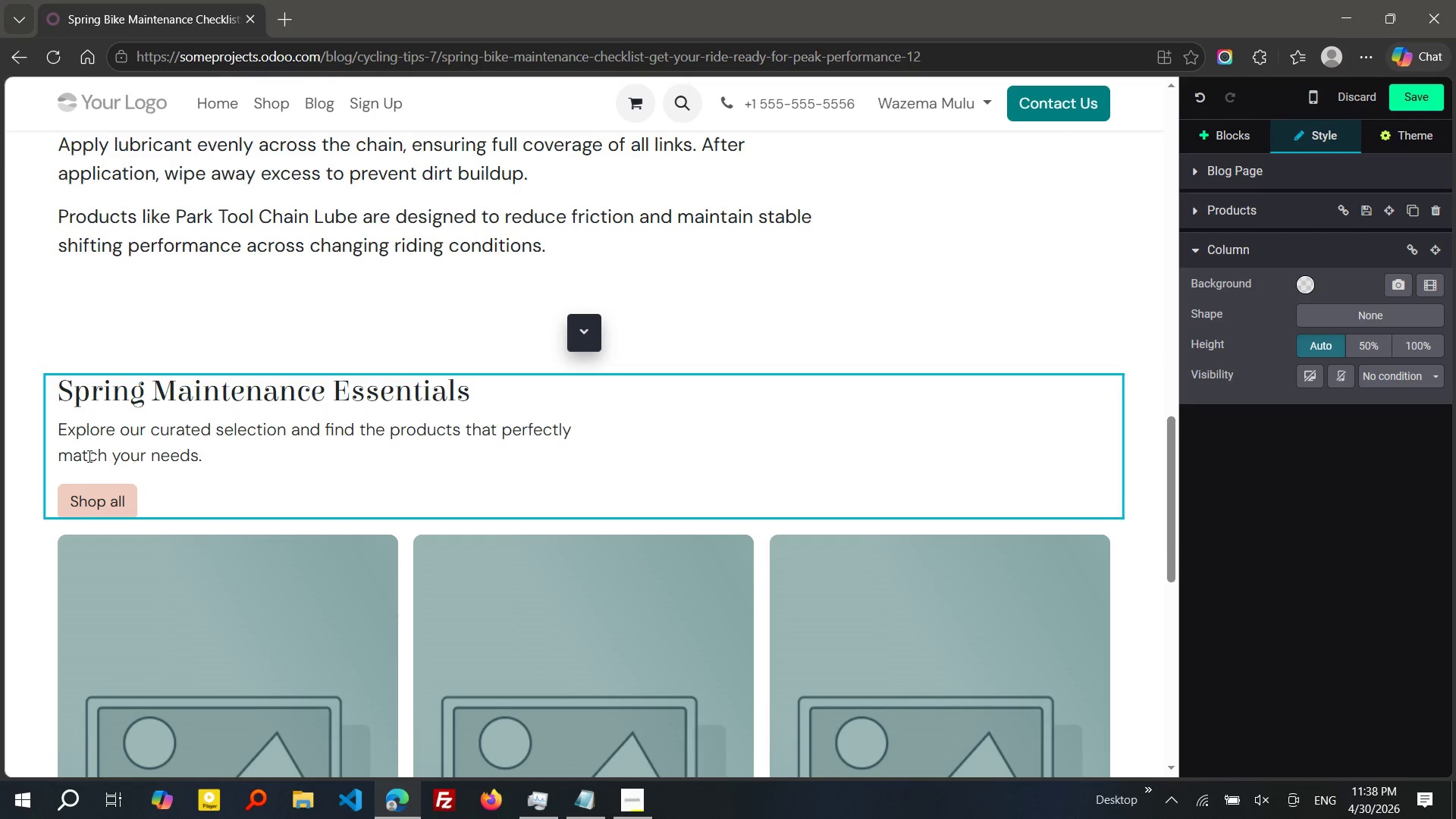 
left_click([204, 302])
 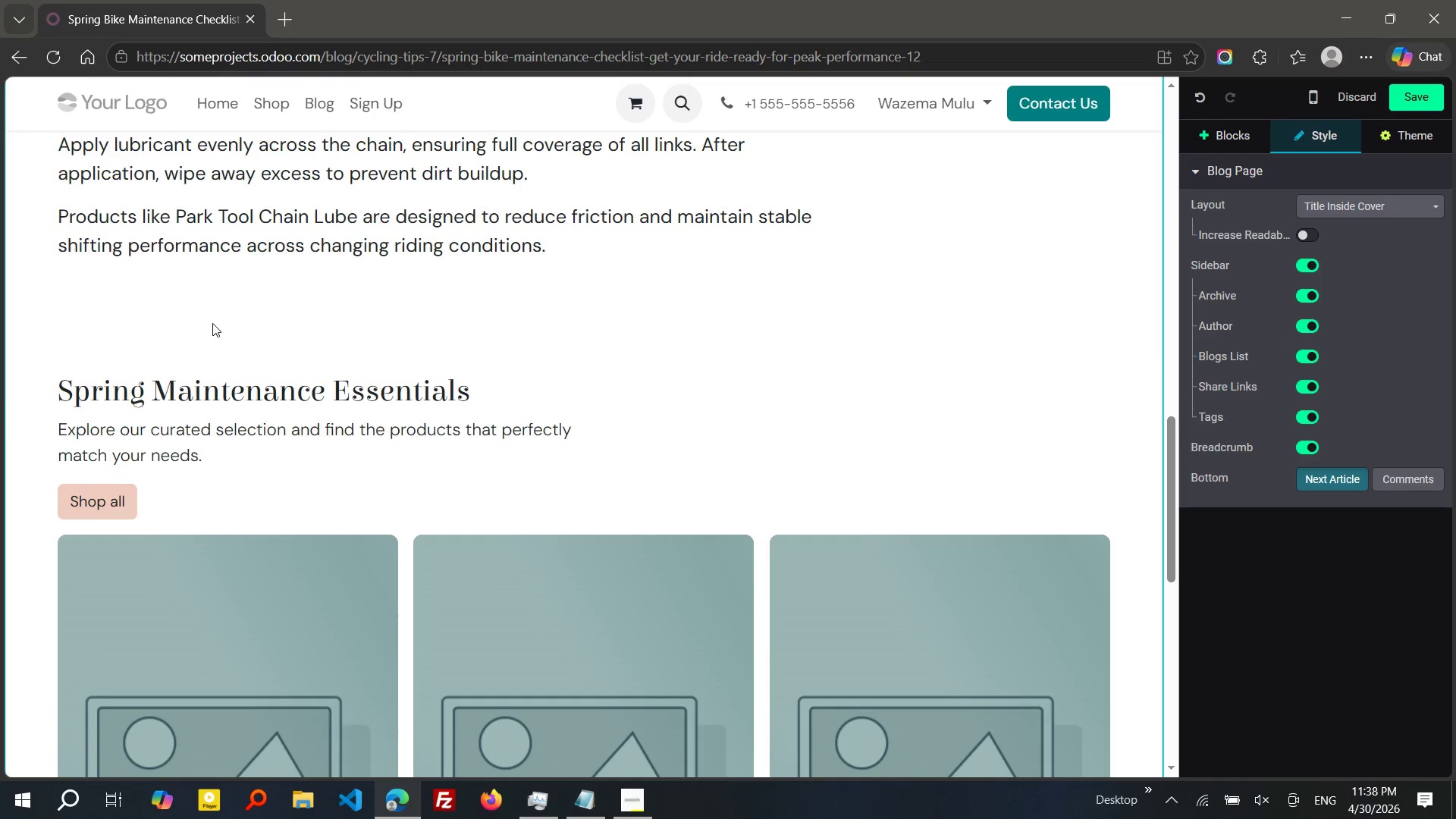 
left_click([212, 323])
 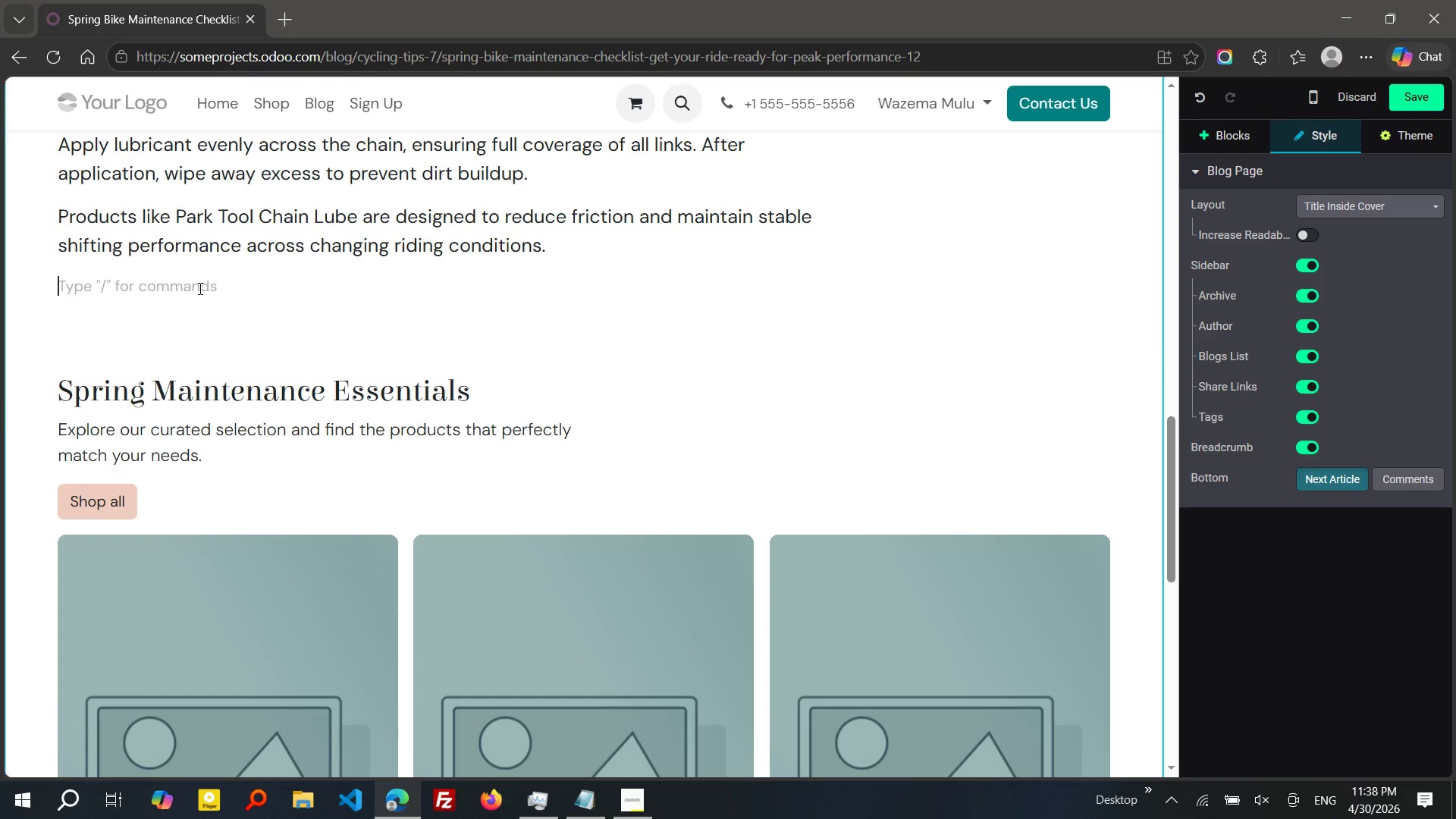 
left_click([199, 288])
 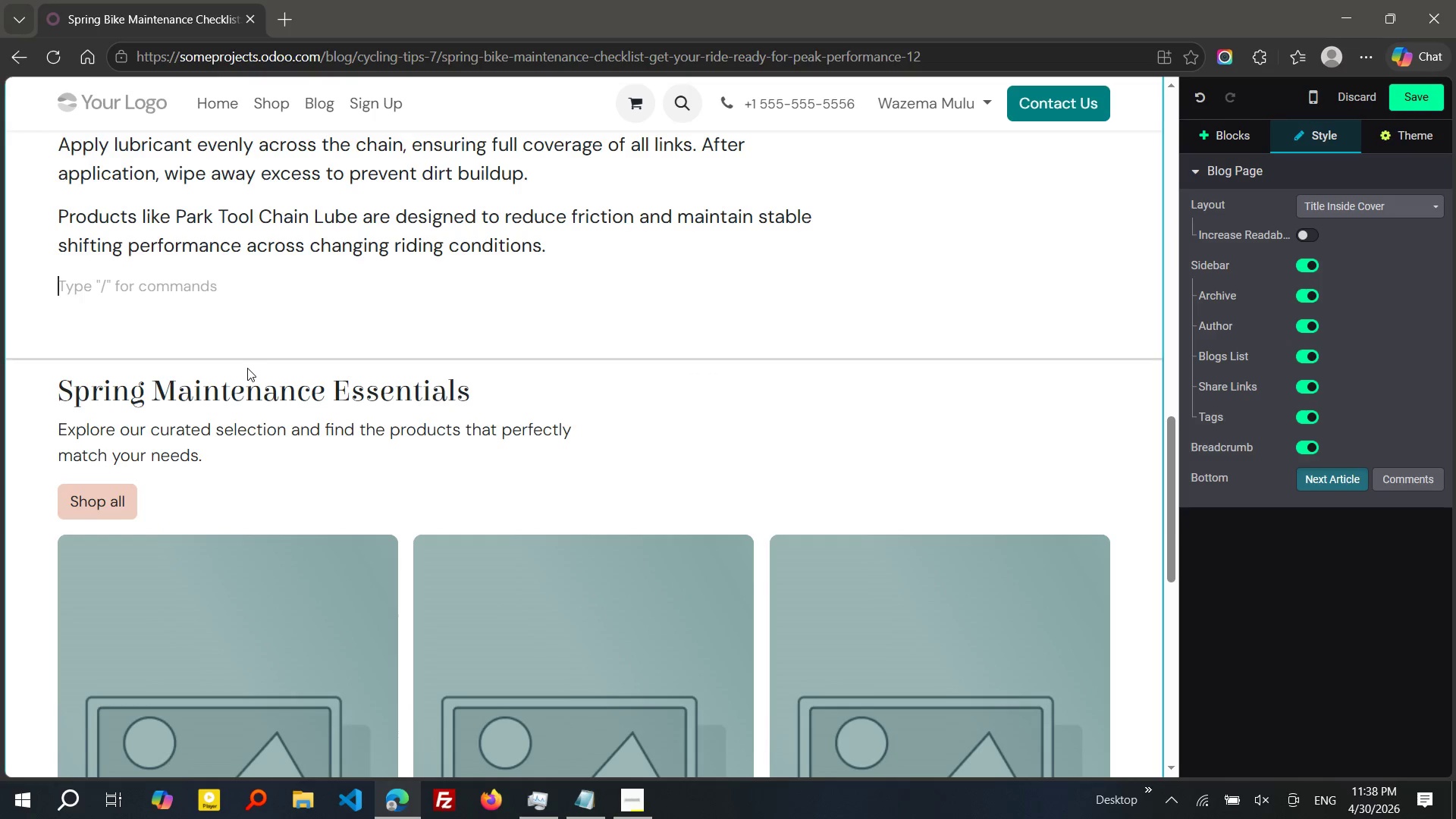 
left_click([247, 368])
 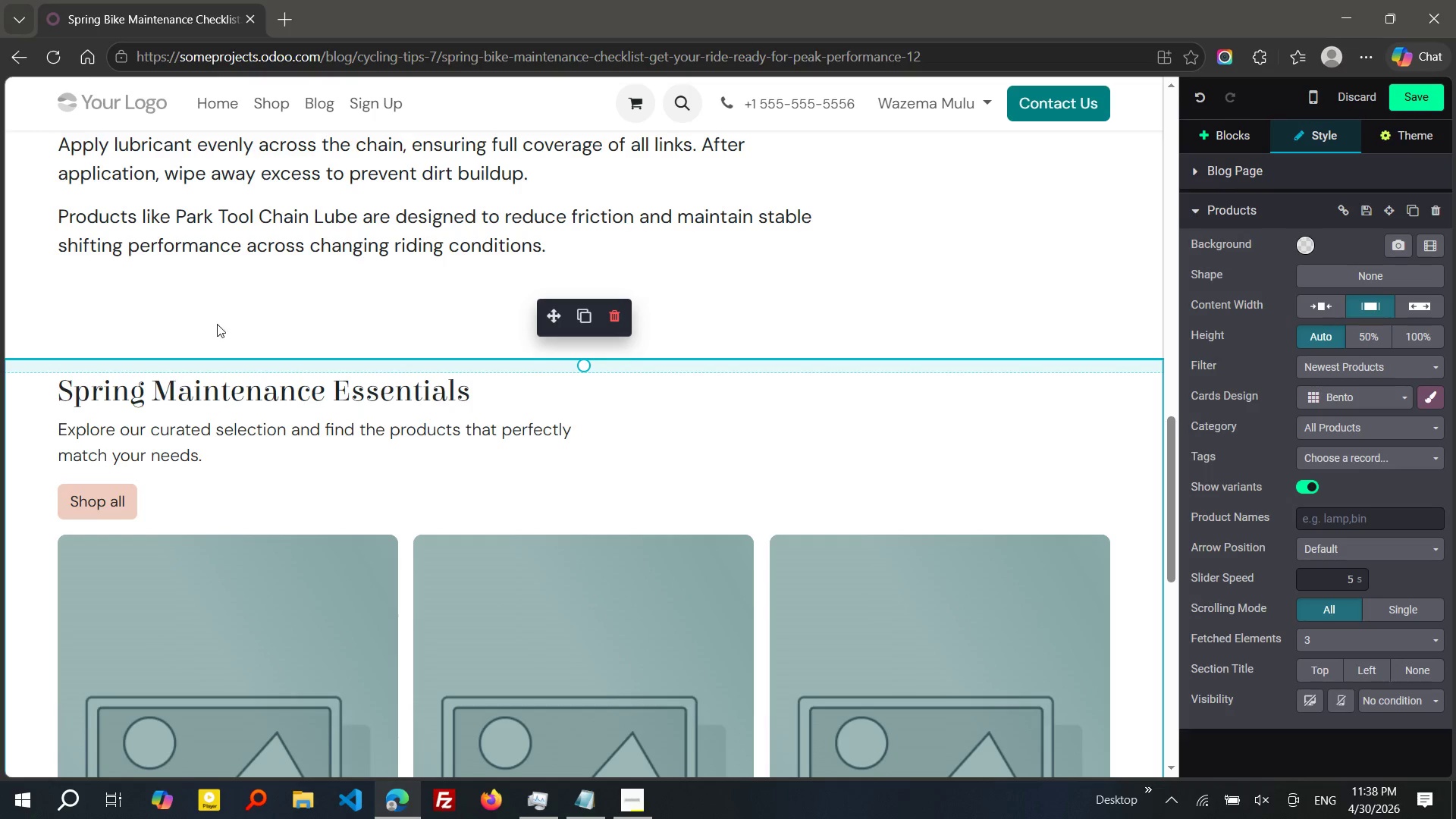 
left_click([217, 324])
 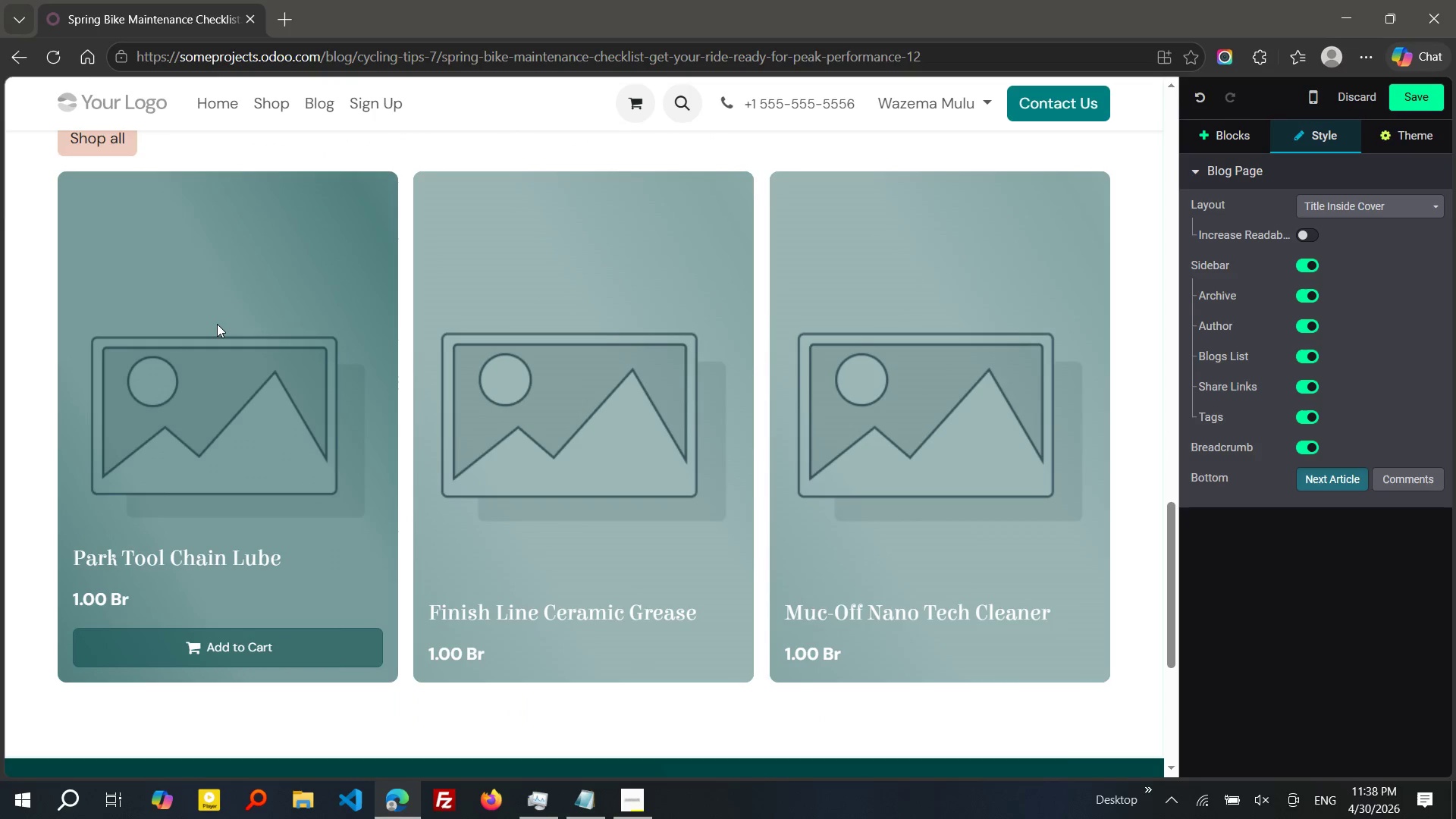 
wait(6.34)
 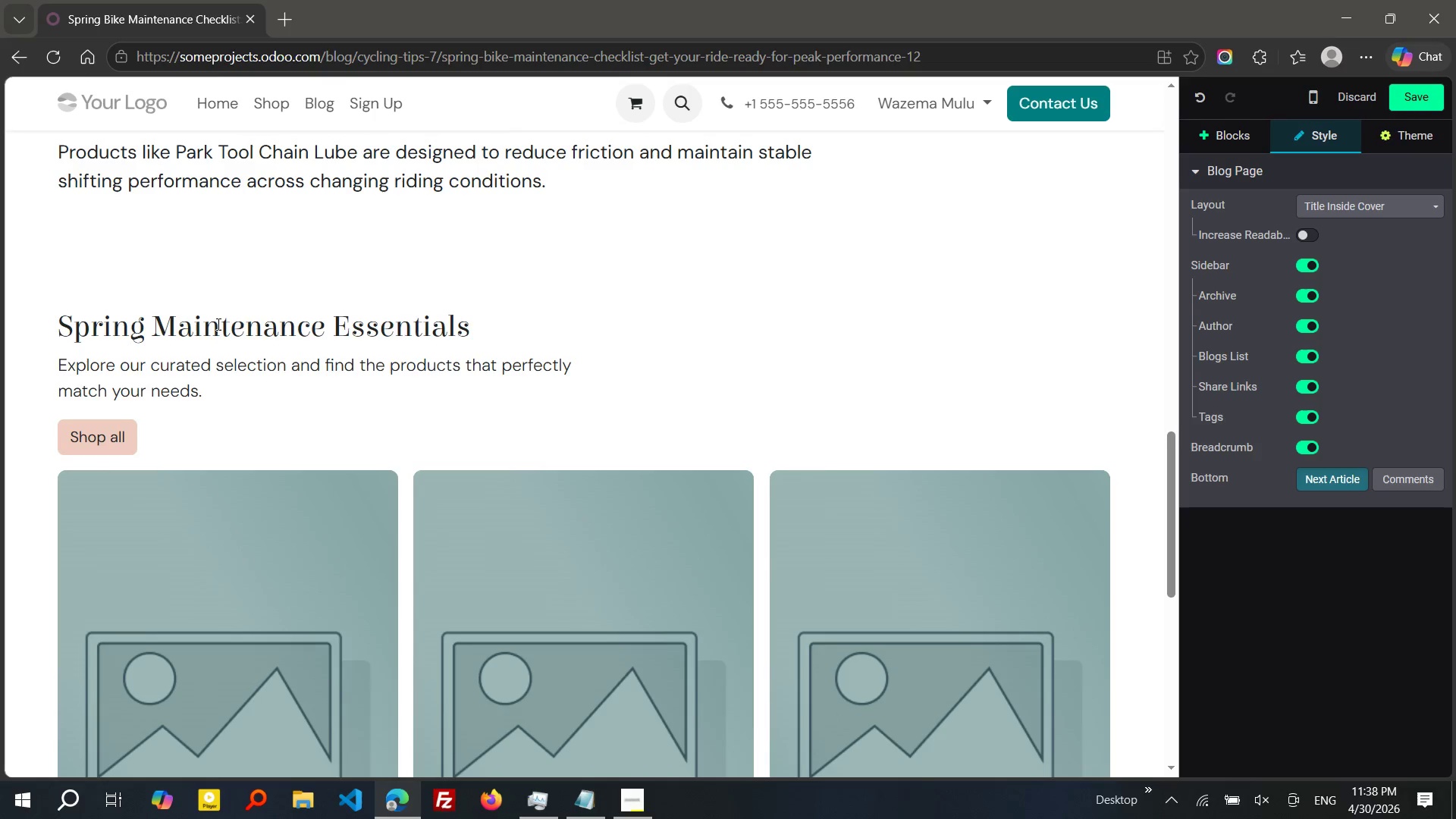 
left_click([339, 323])
 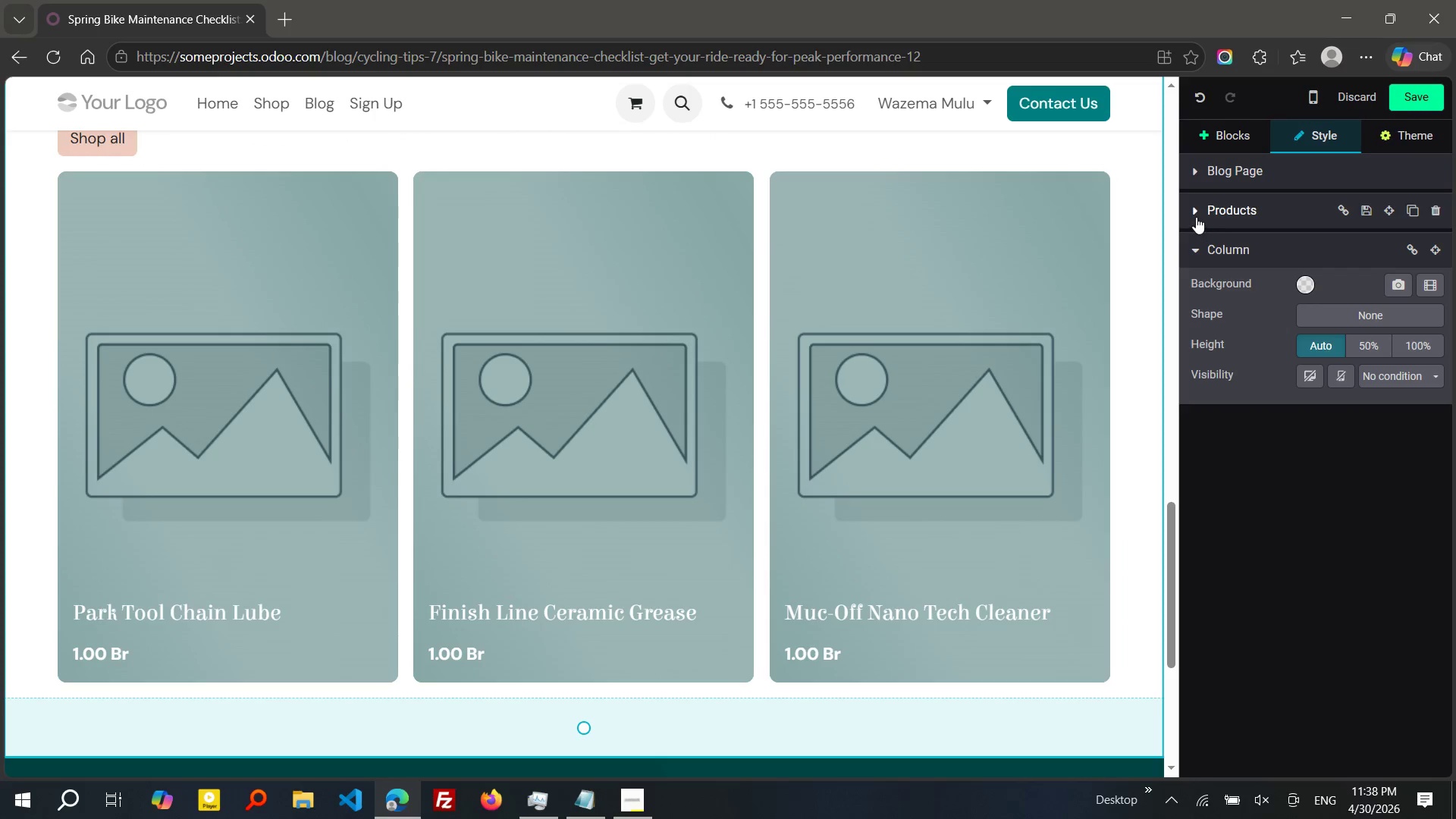 
left_click([1194, 217])
 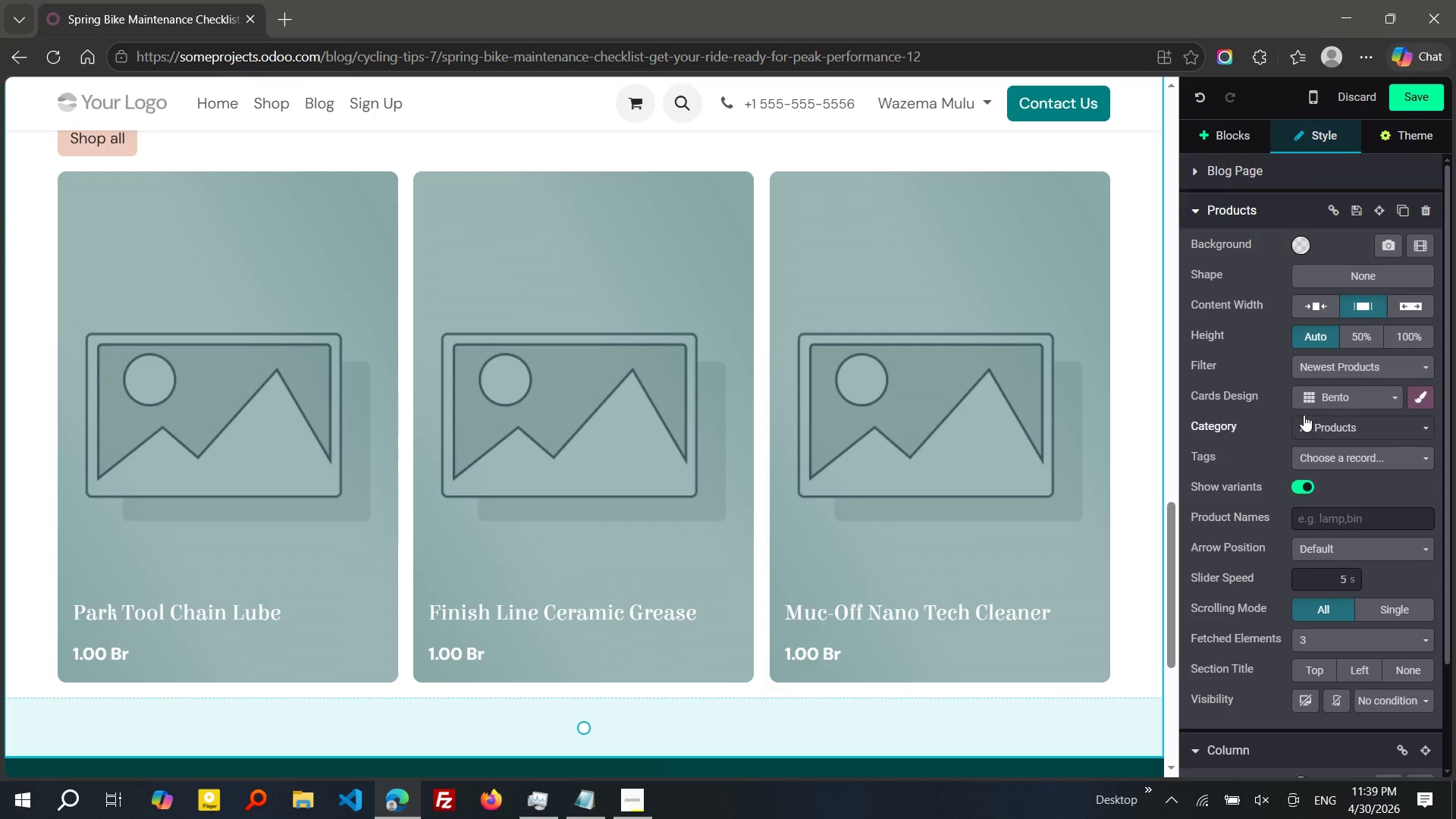 
wait(13.12)
 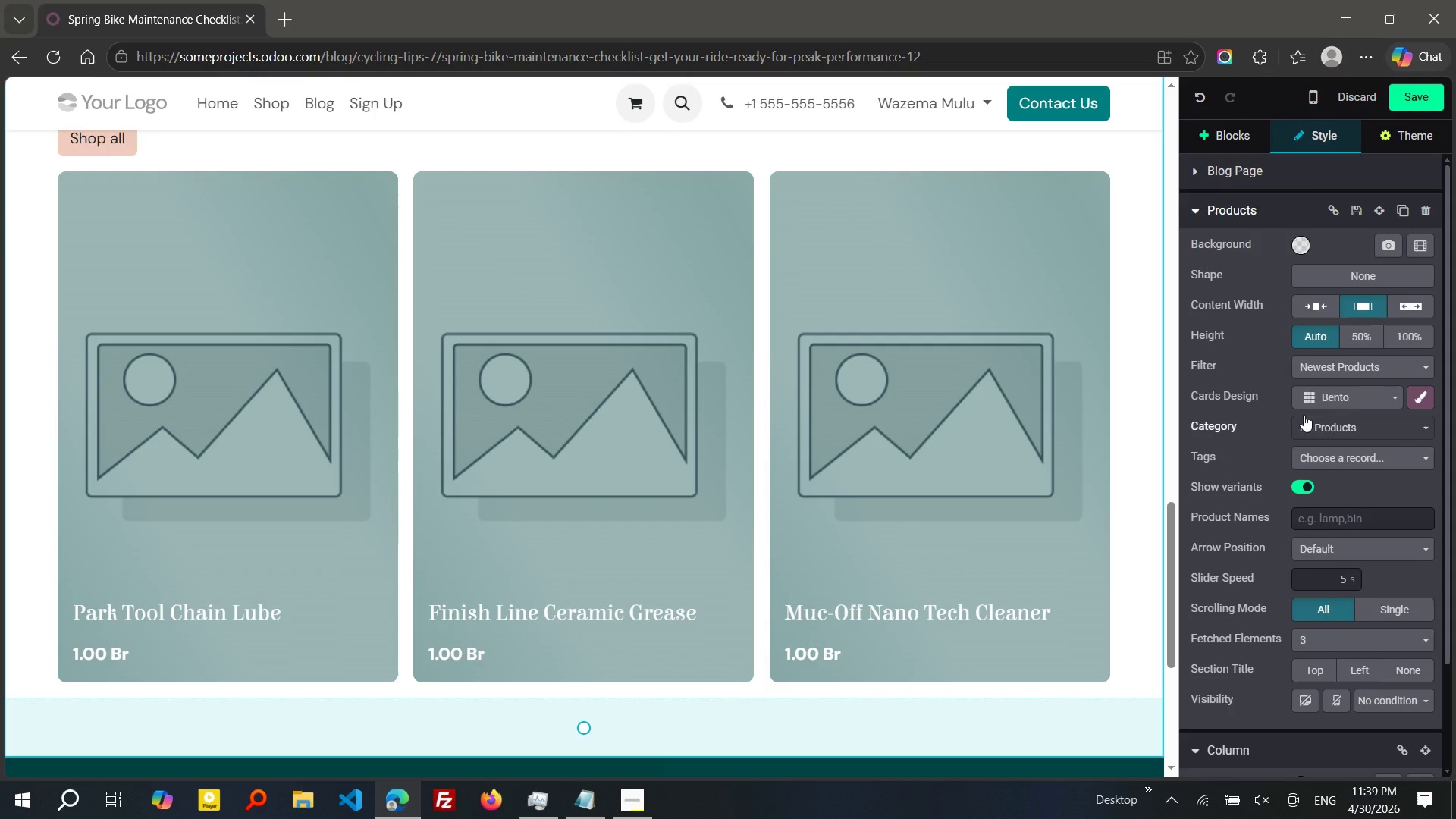 
left_click([450, 541])
 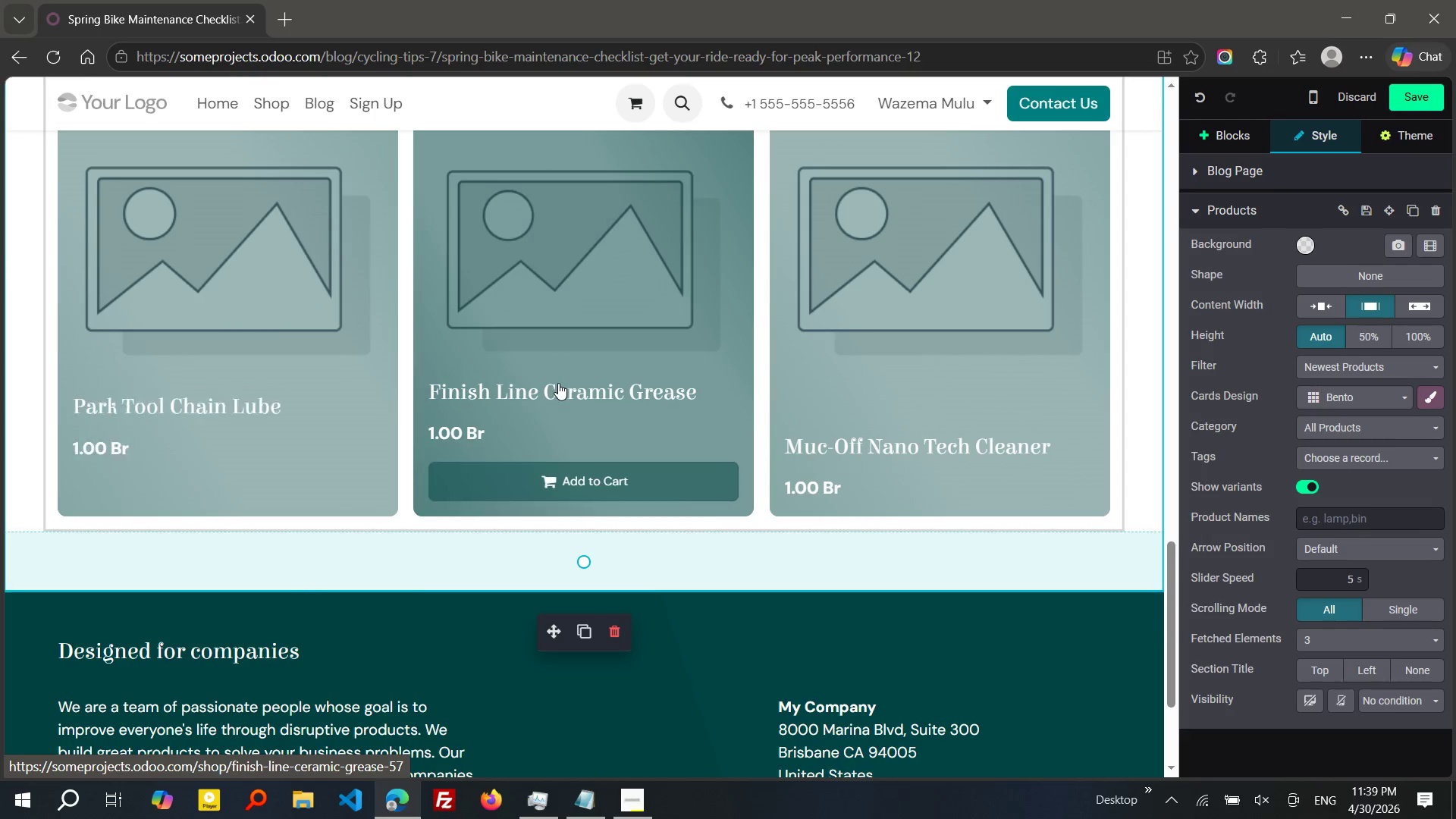 
wait(9.06)
 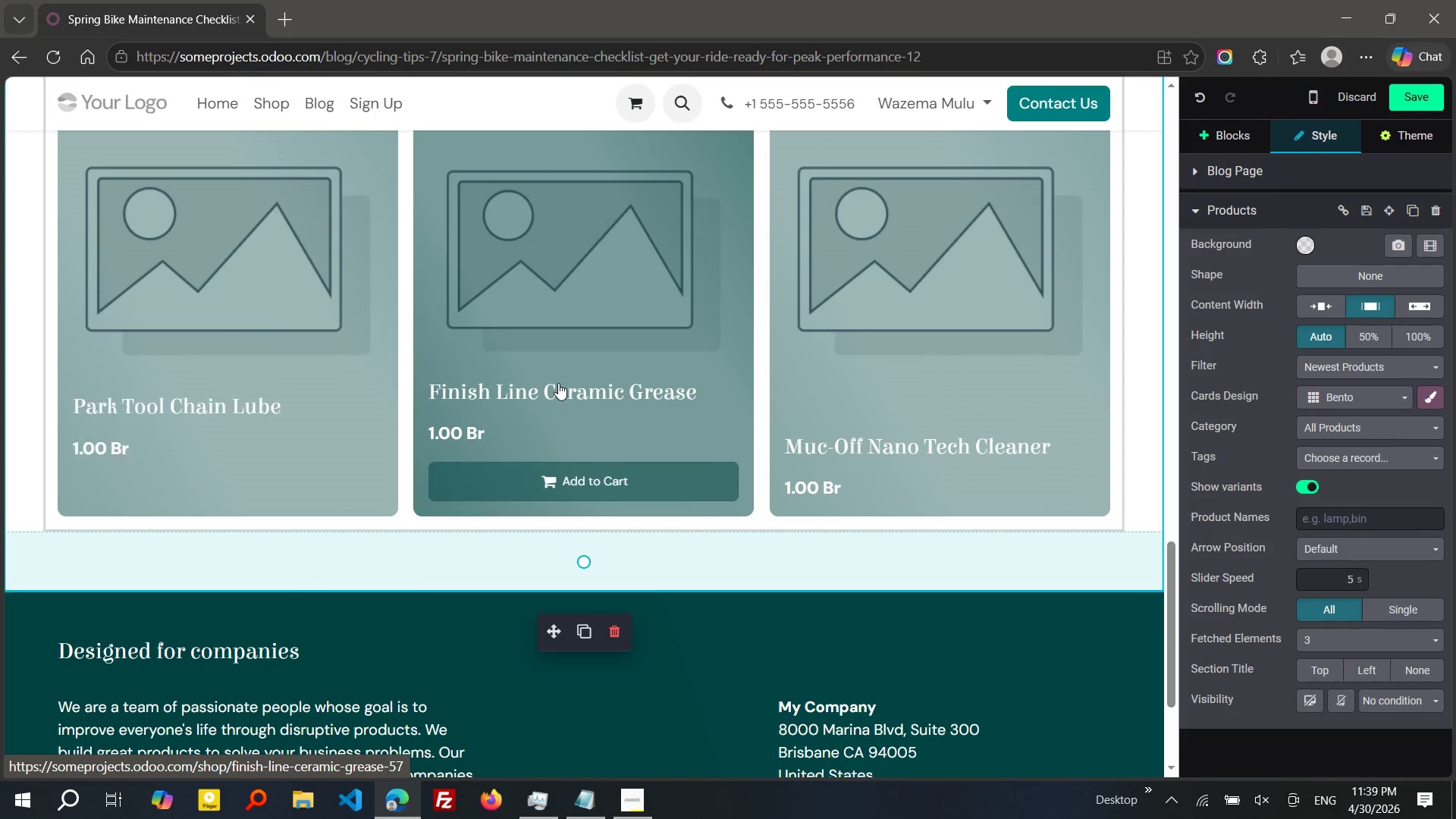 
left_click_drag(start_coordinate=[551, 305], to_coordinate=[526, 282])
 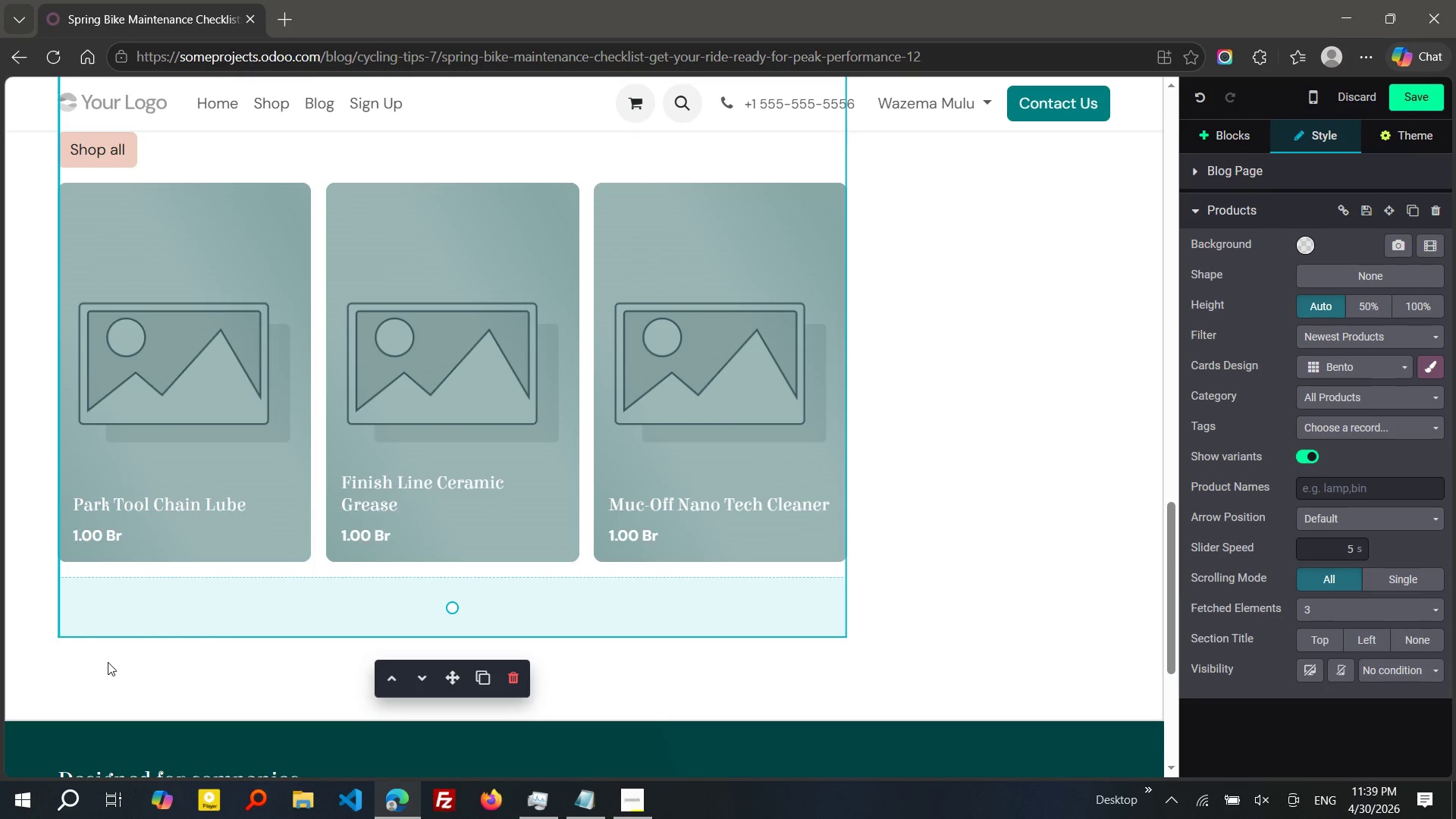 
wait(6.41)
 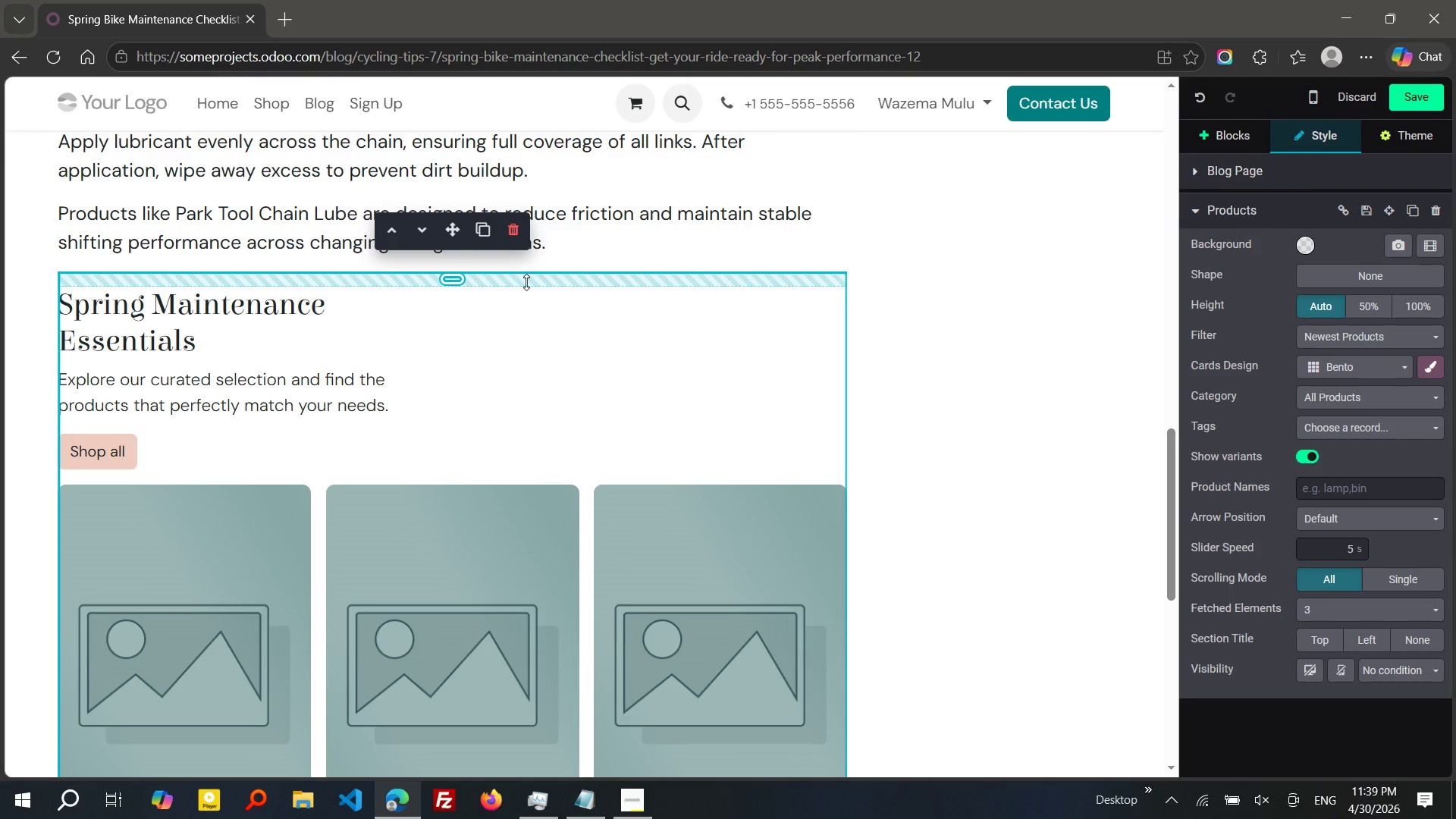 
left_click([108, 661])
 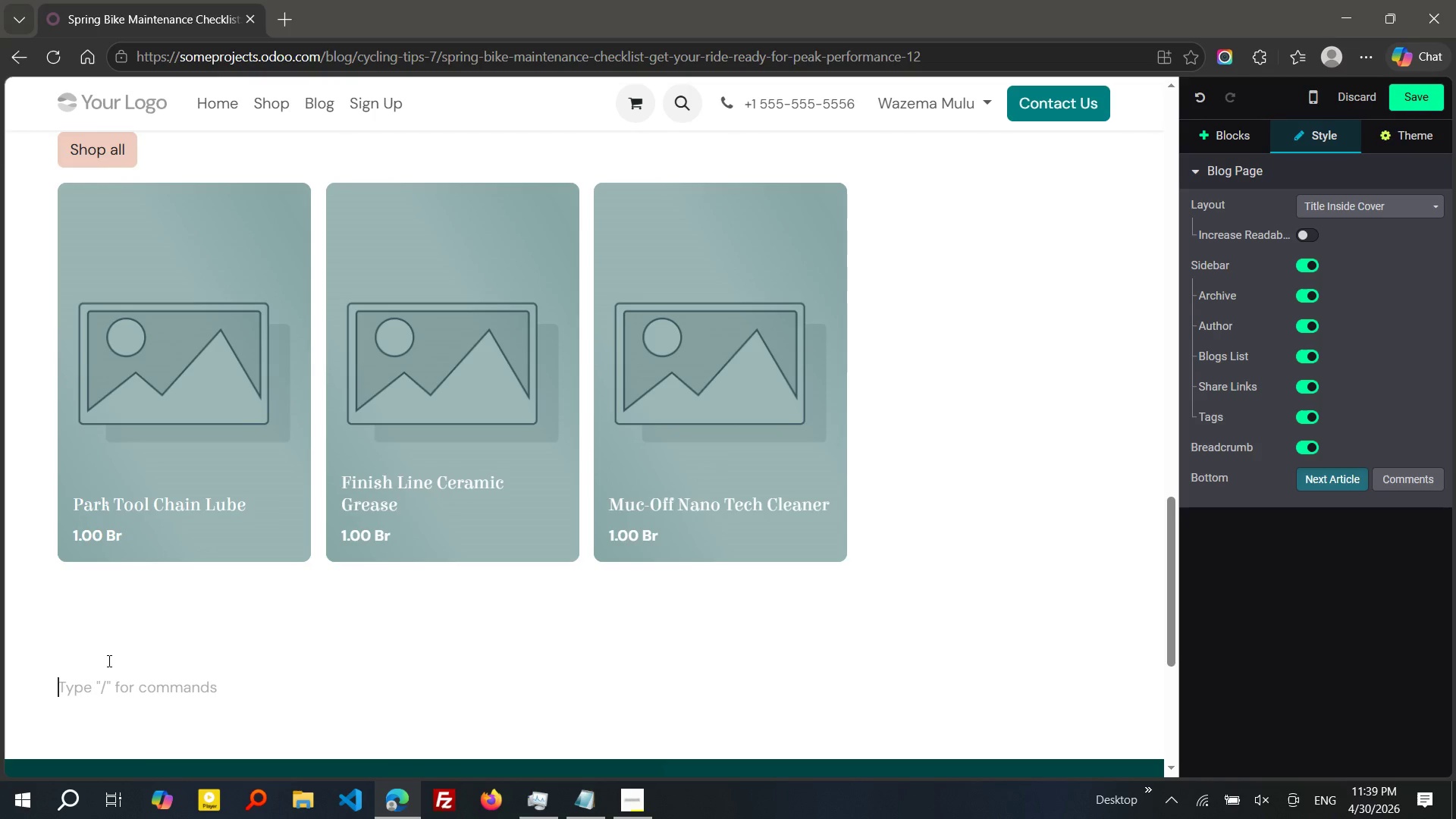 
key(Enter)
 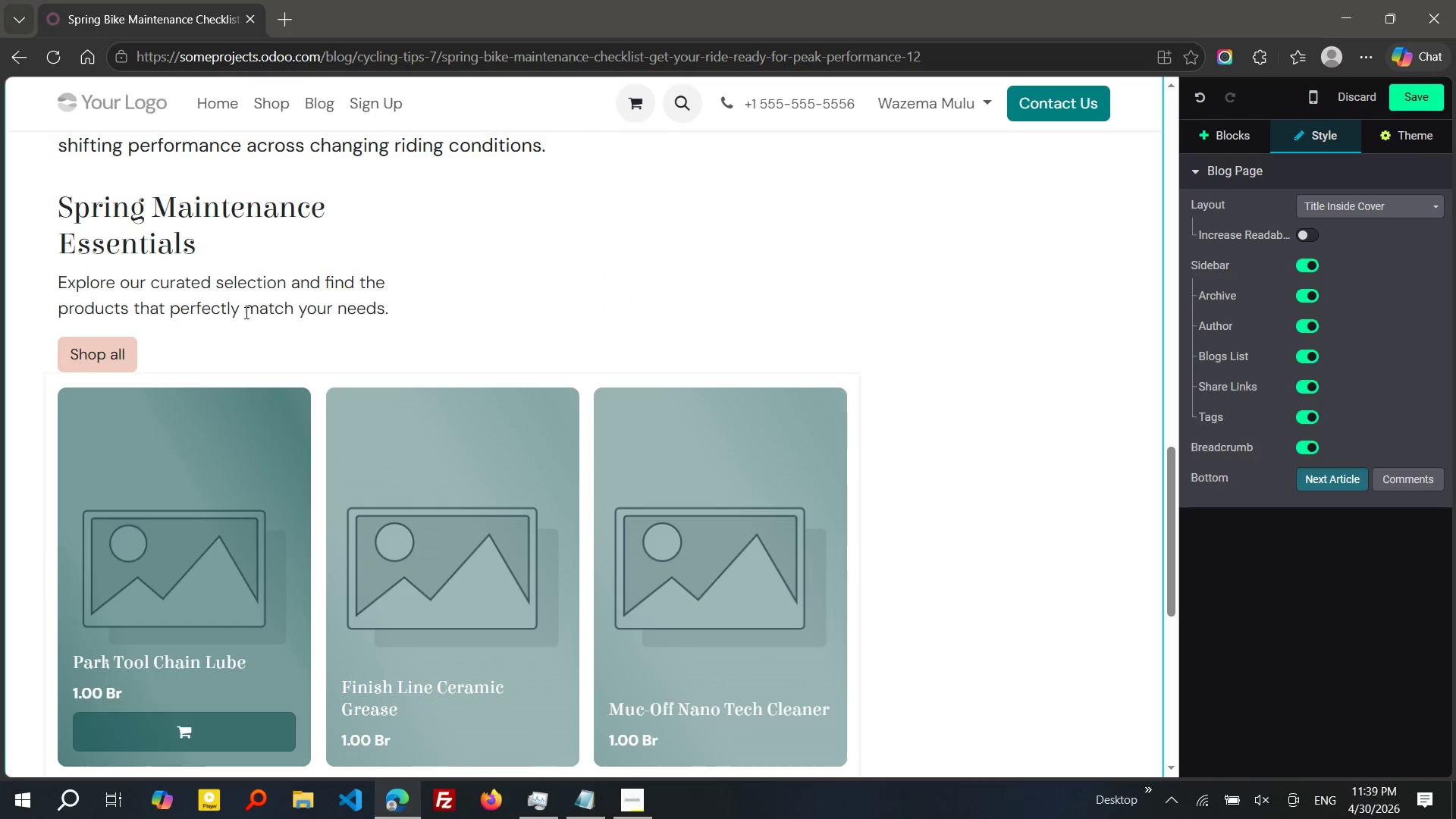 
left_click([293, 238])
 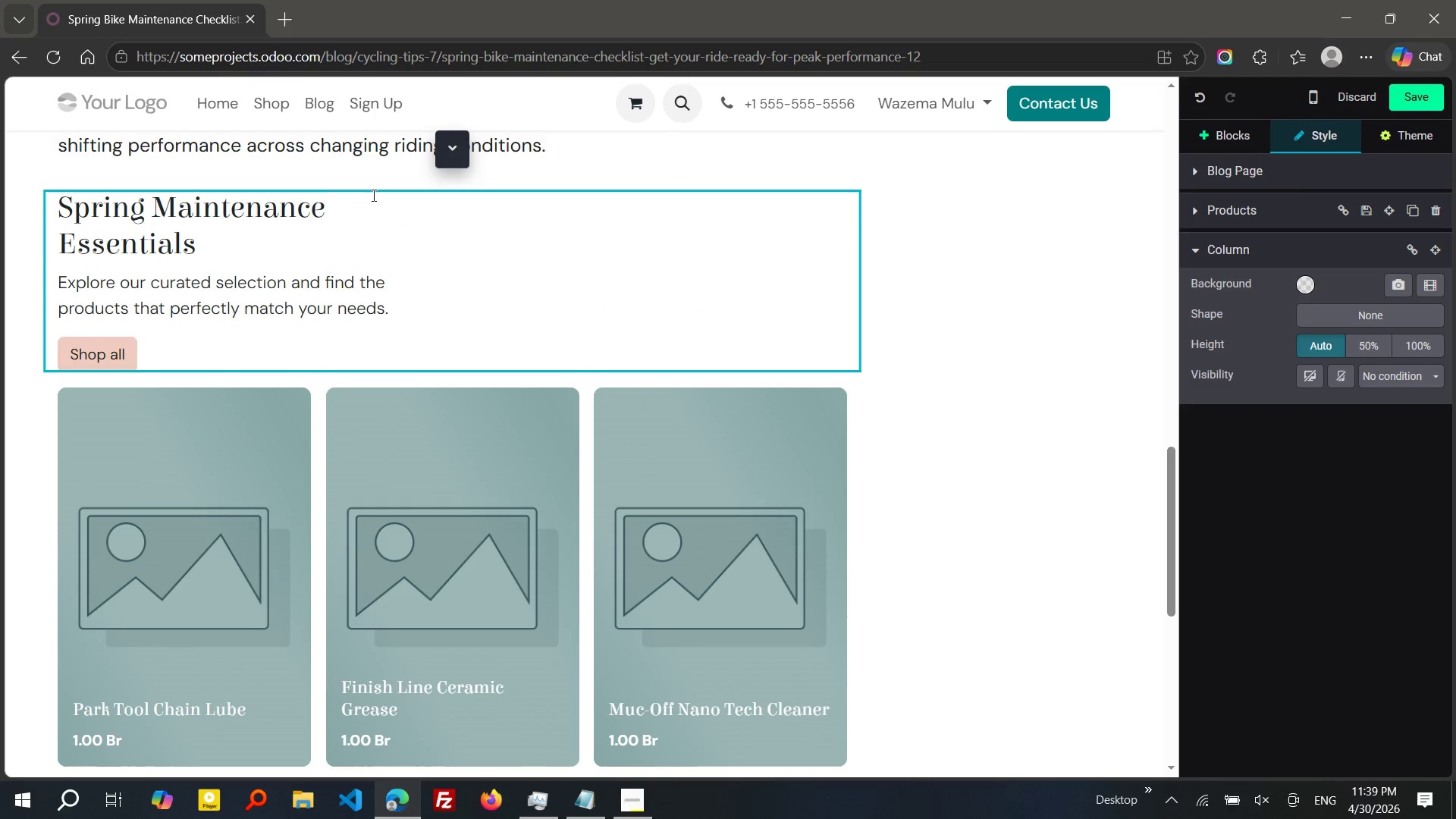 
left_click([369, 200])
 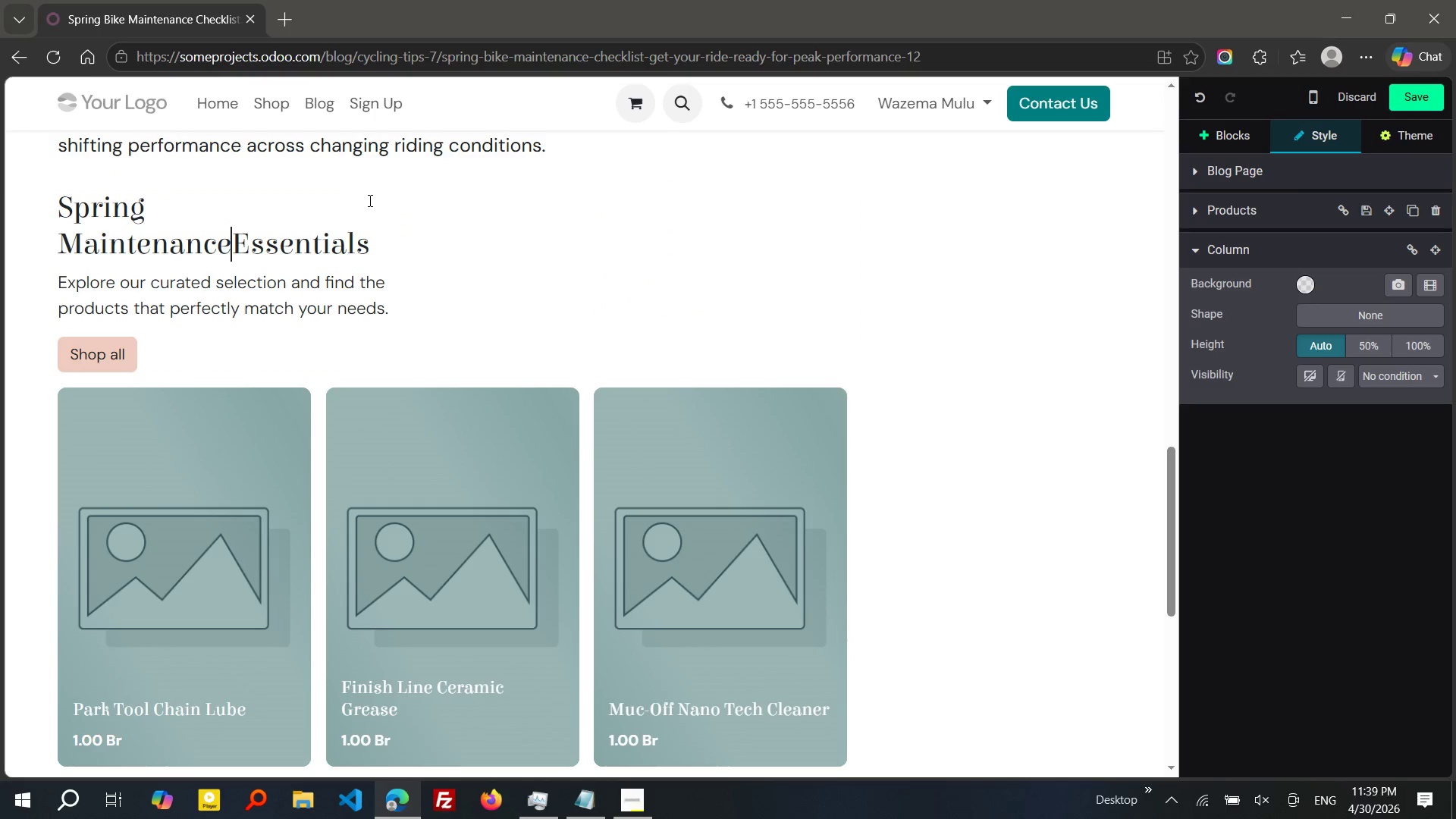 
key(Delete)
 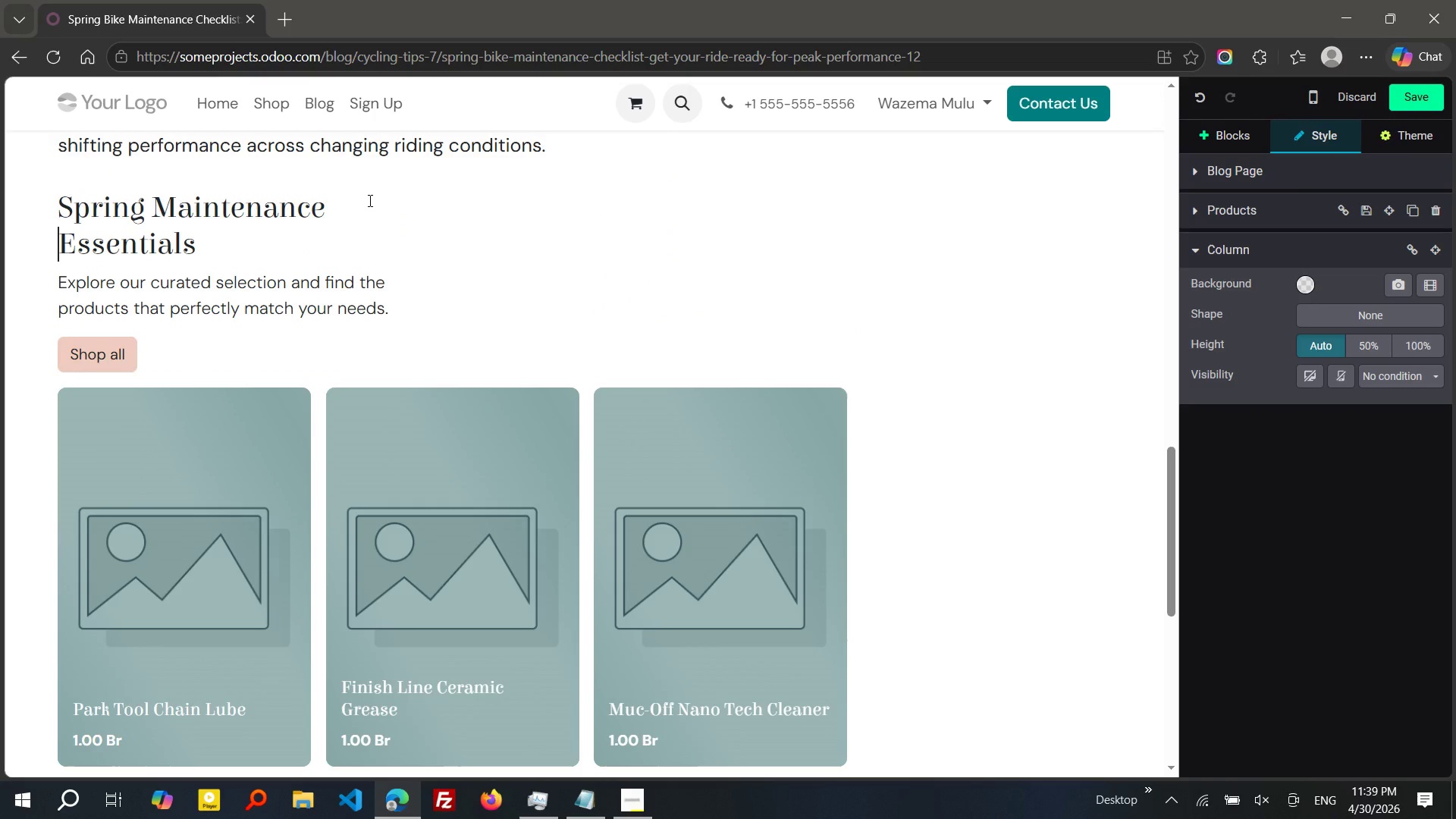 
key(Space)
 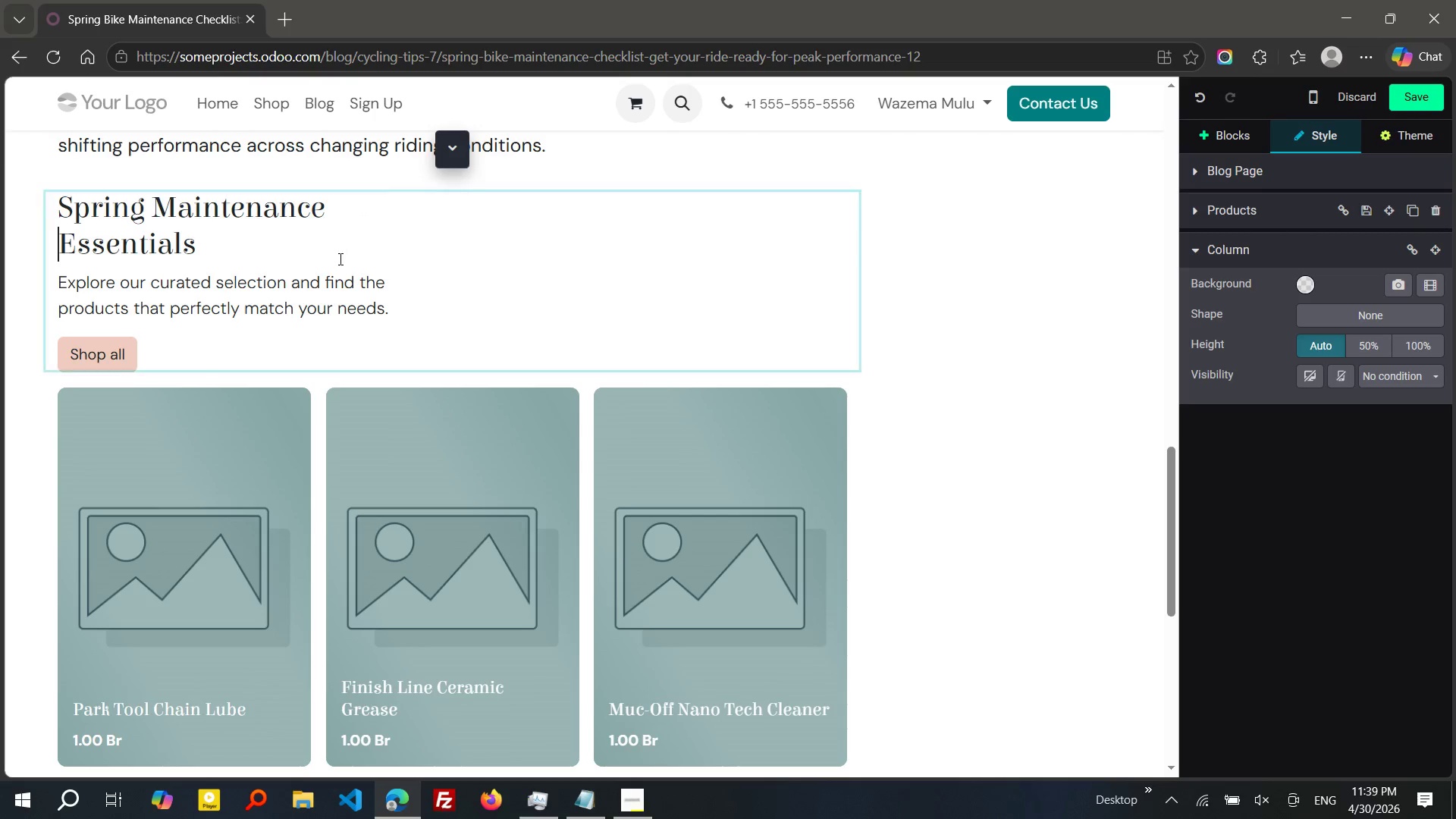 
left_click([339, 259])
 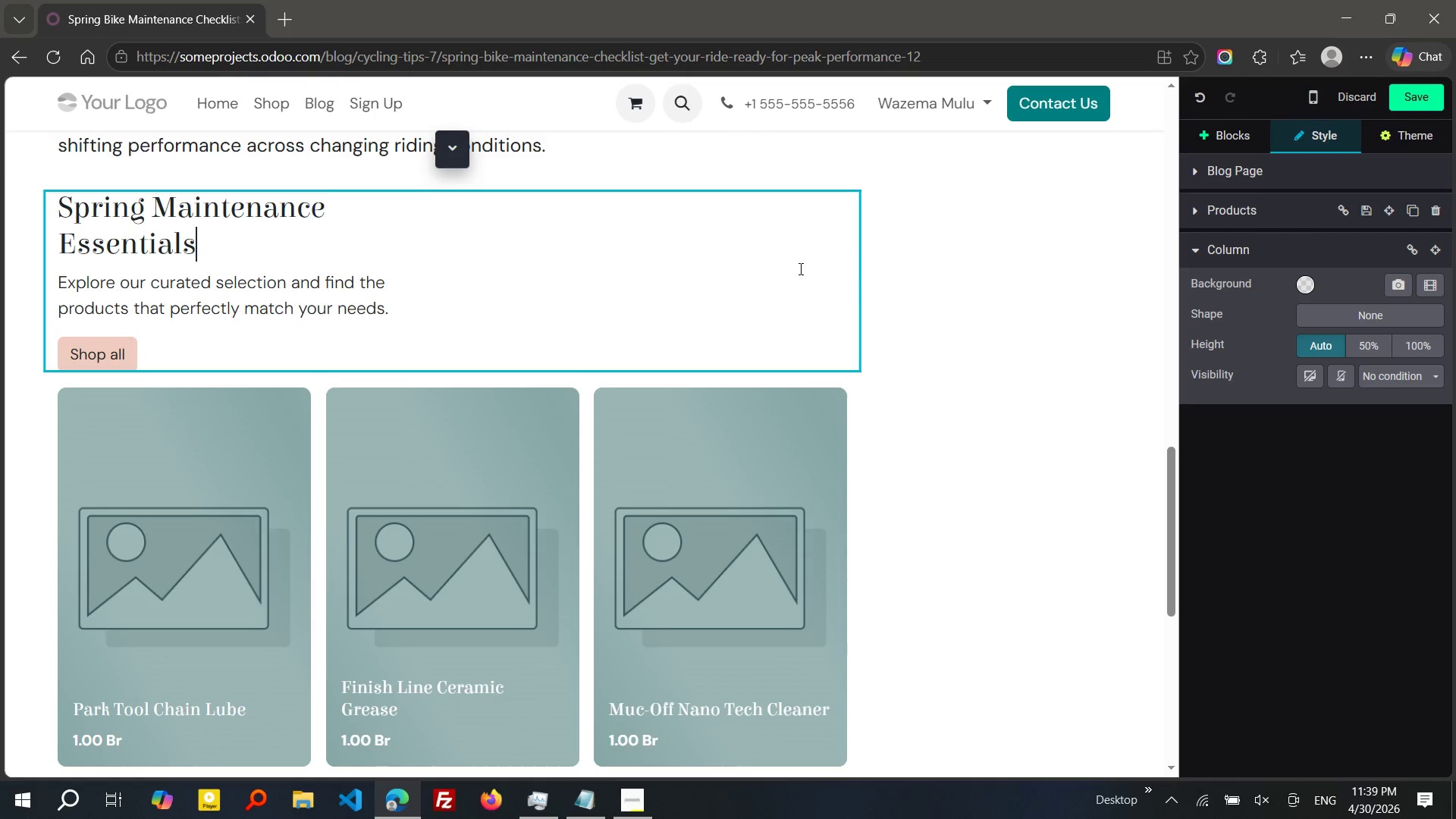 
mouse_move([592, 296])
 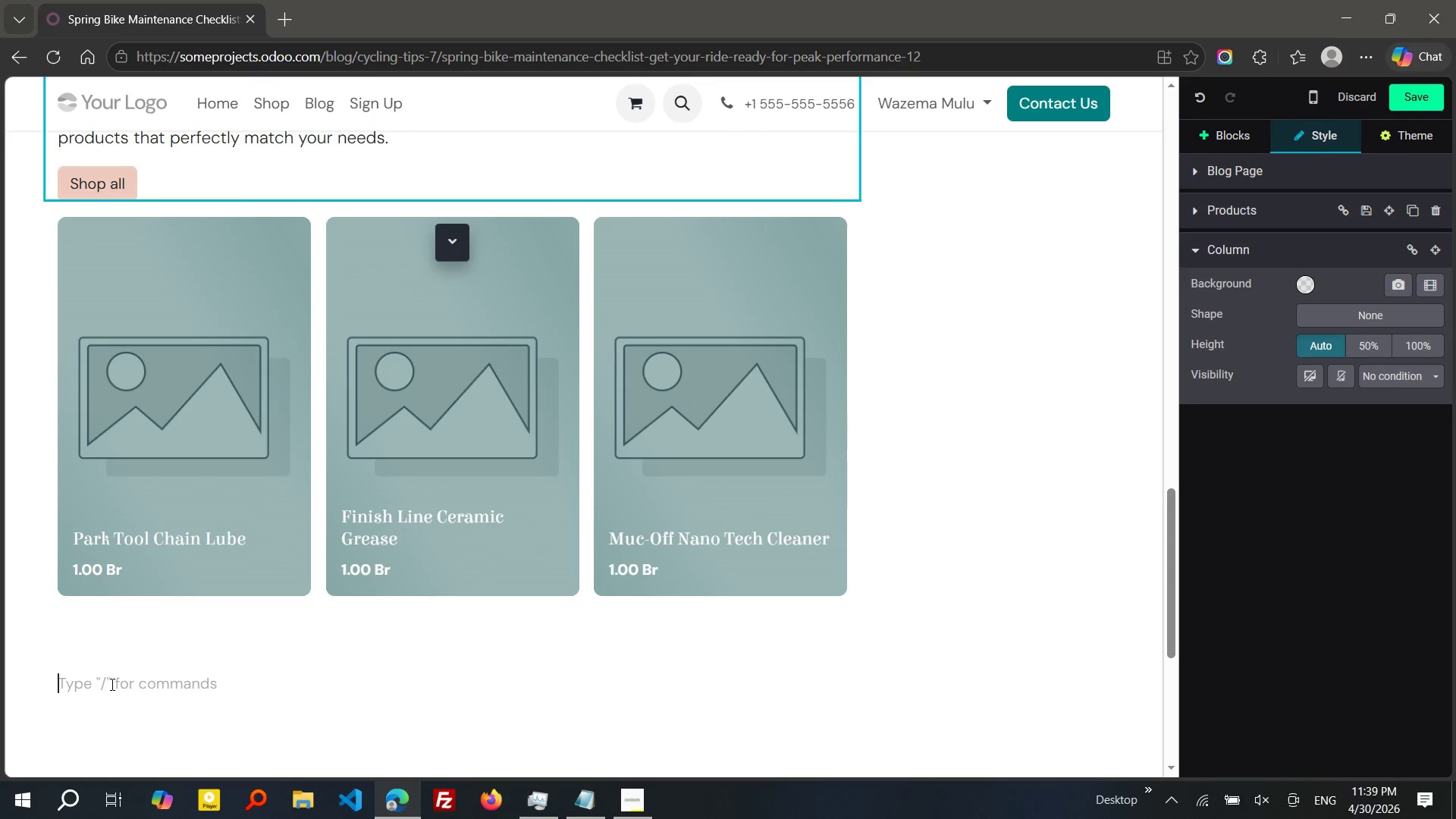 
left_click([111, 684])
 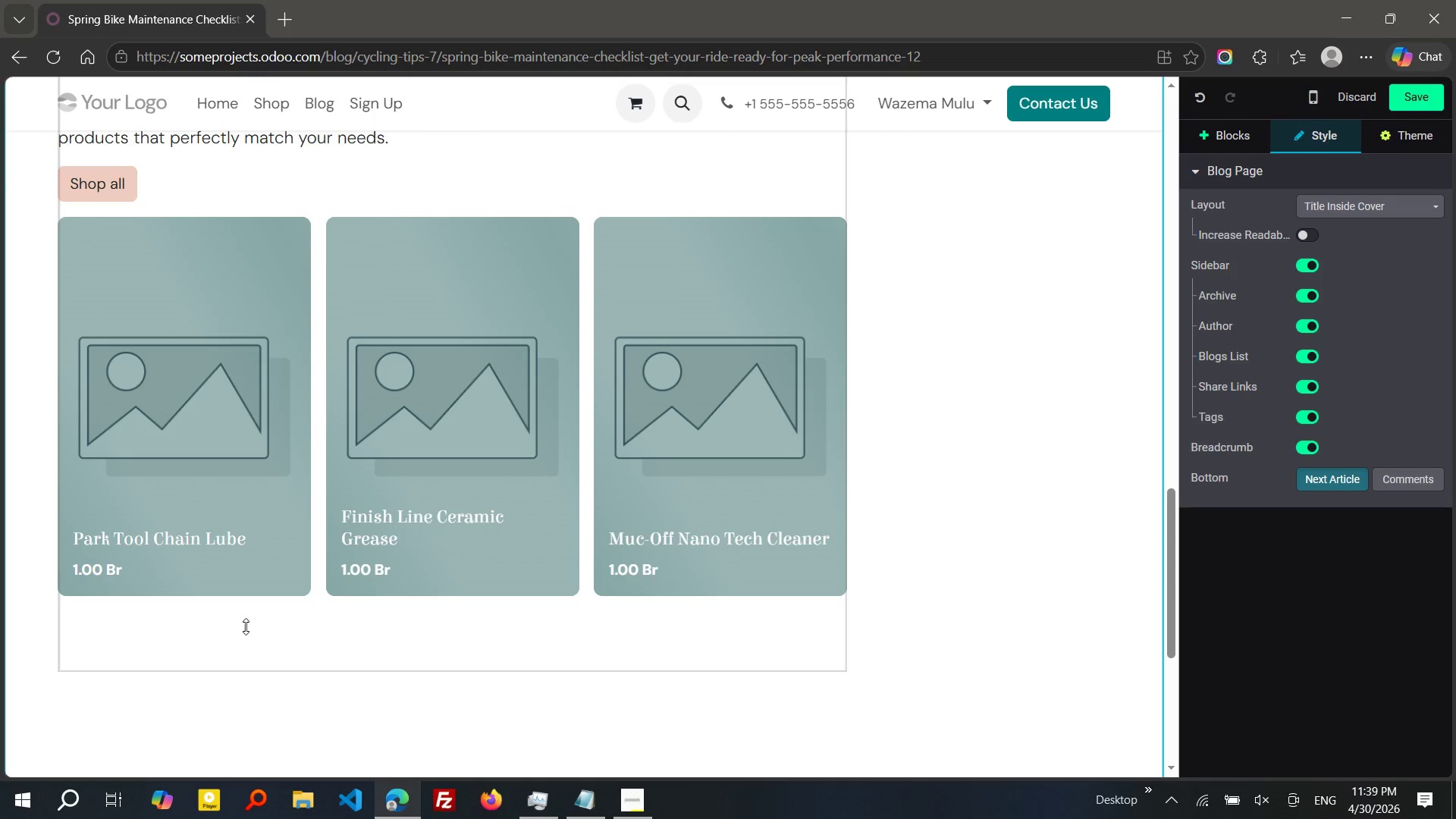 
left_click([246, 626])
 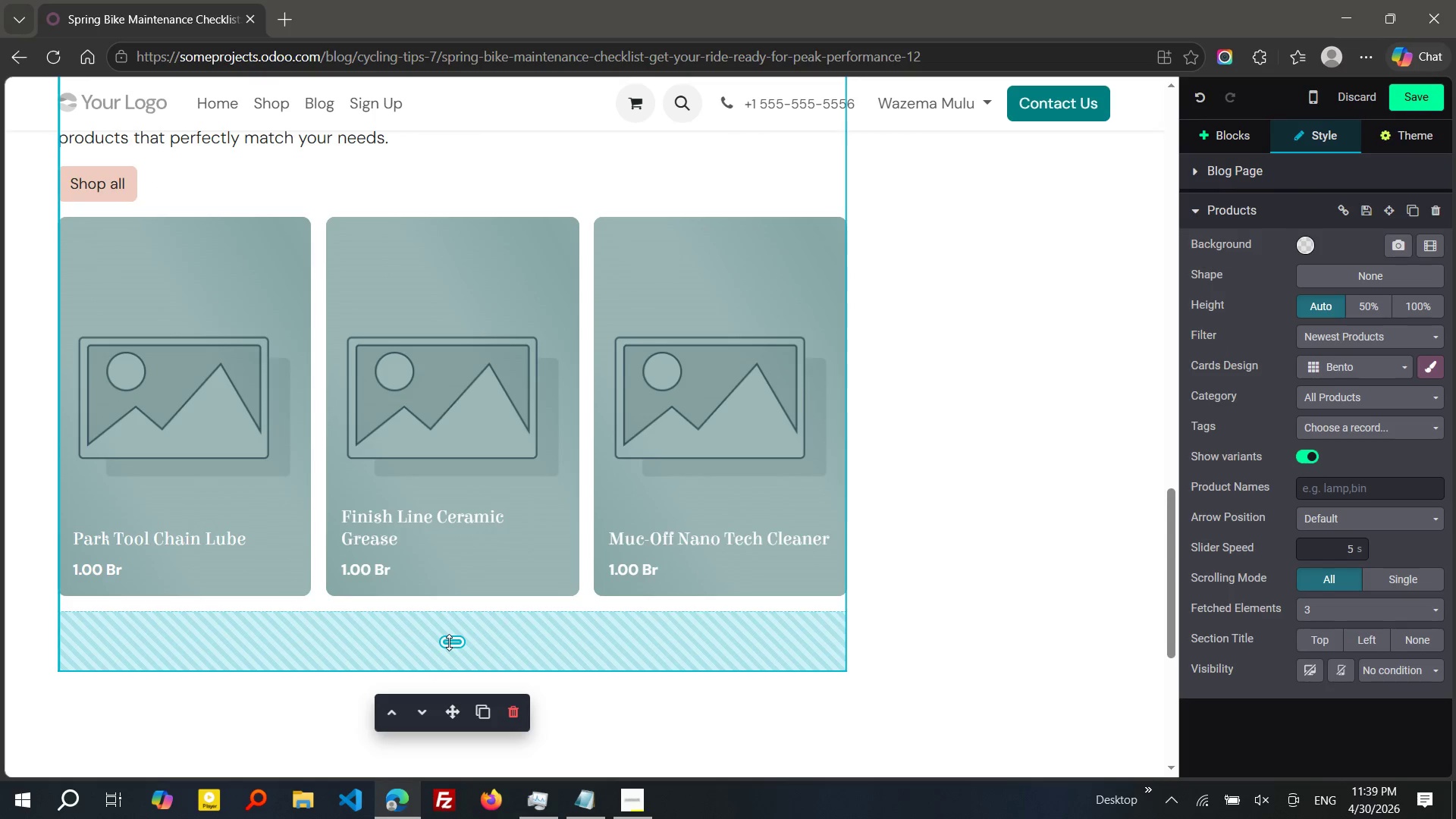 
left_click_drag(start_coordinate=[449, 642], to_coordinate=[449, 583])
 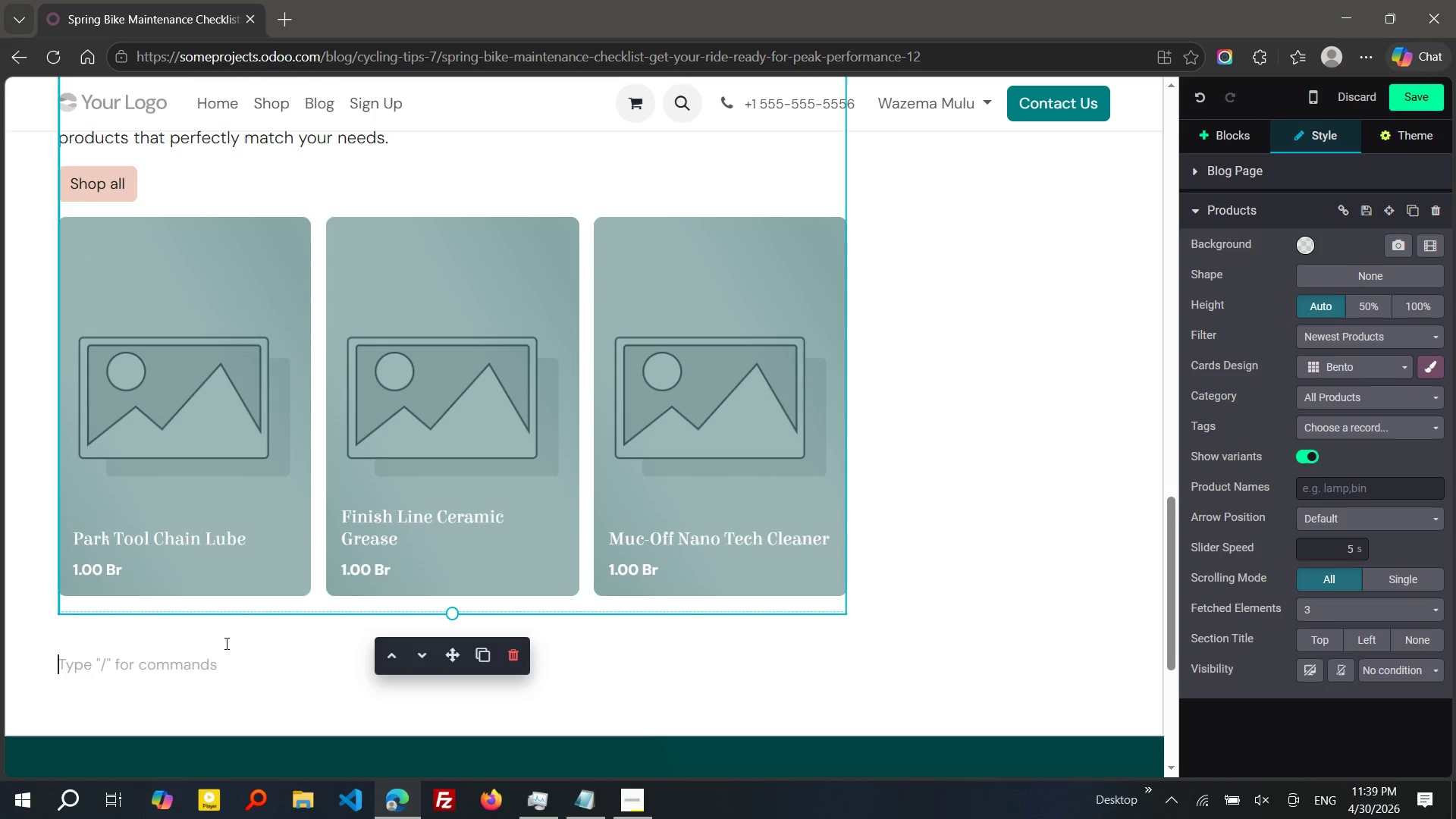 
left_click([225, 643])
 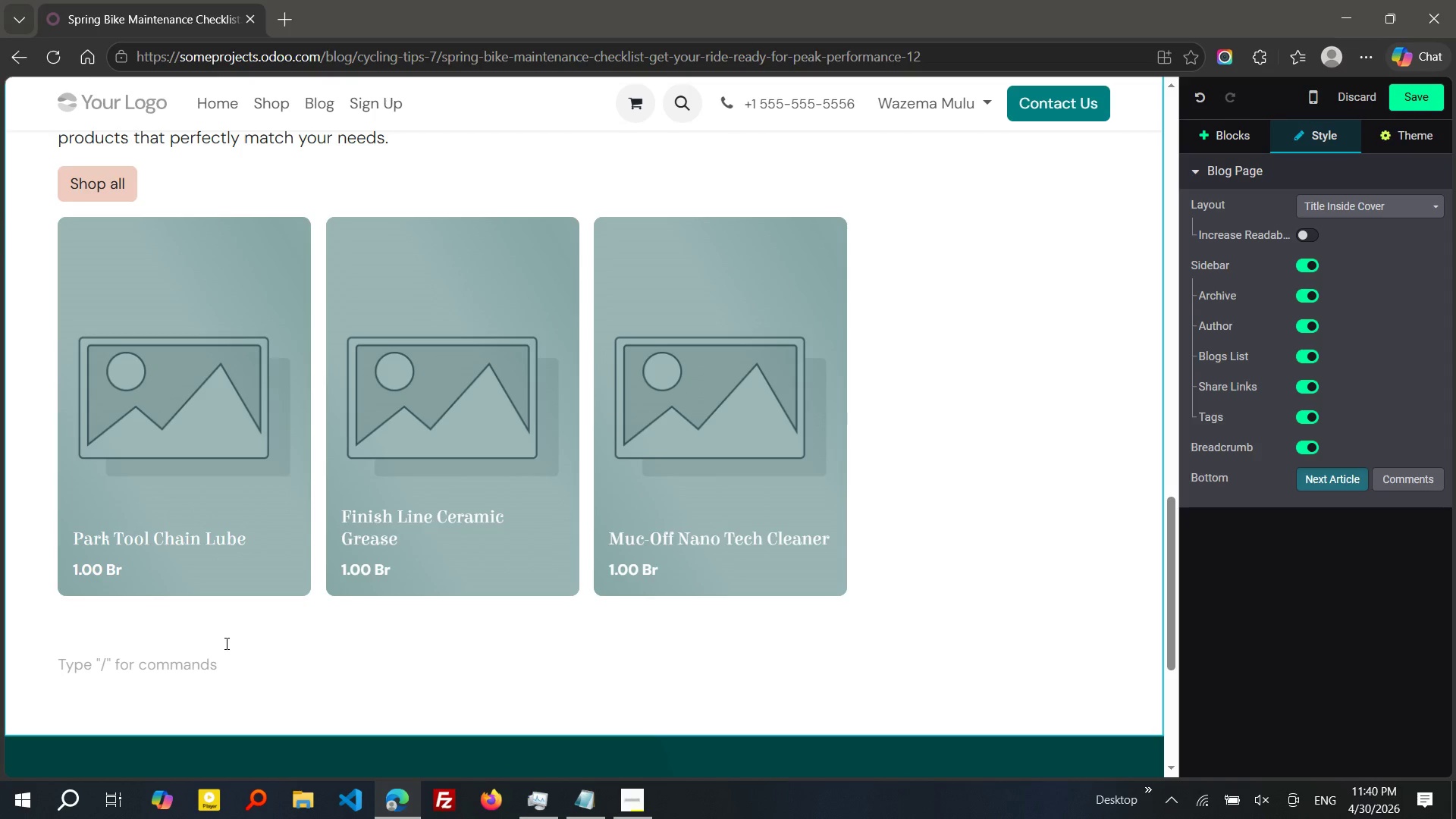 
wait(22.98)
 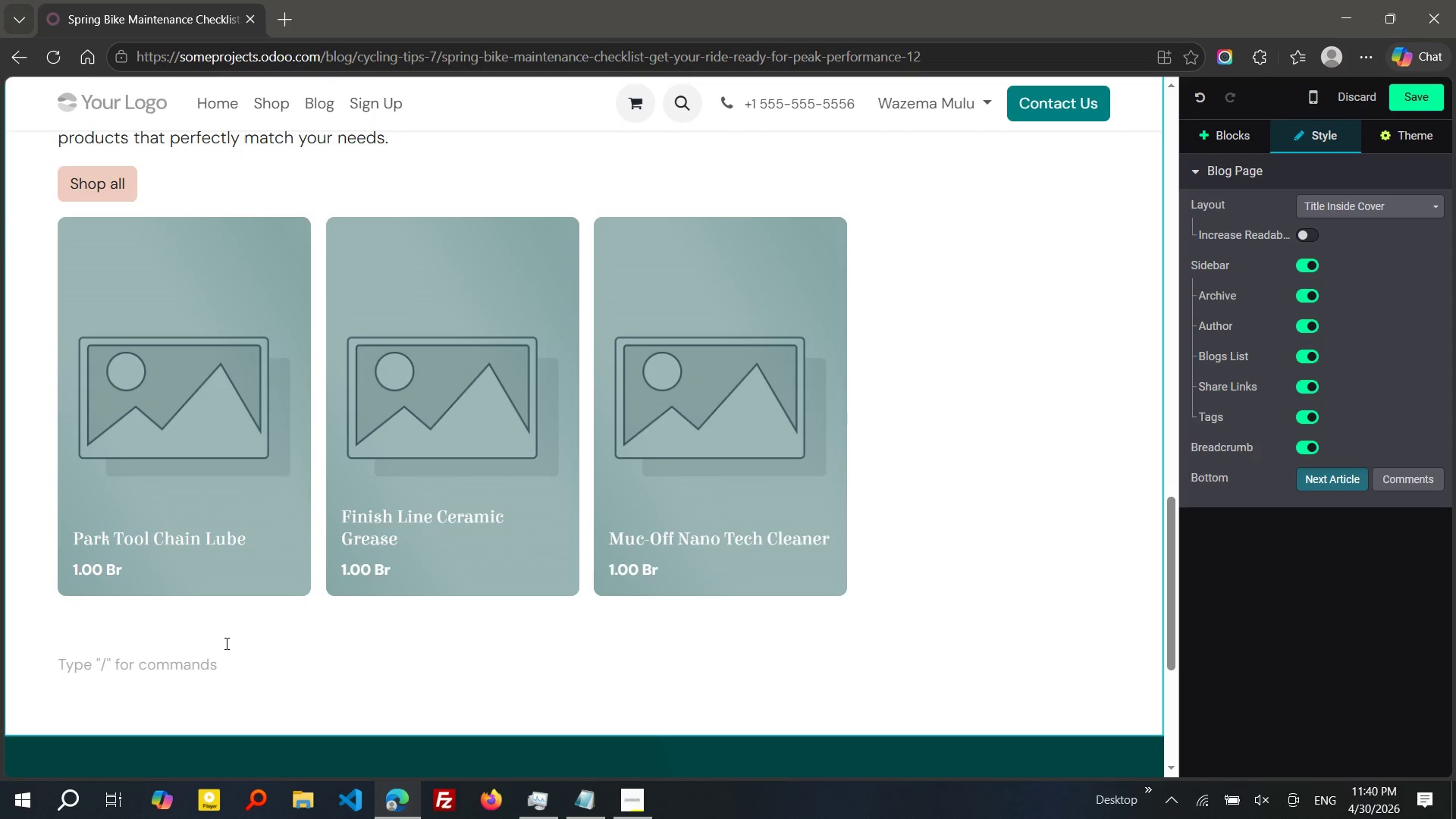 
type(i)
key(Backspace)
type(/h2)
 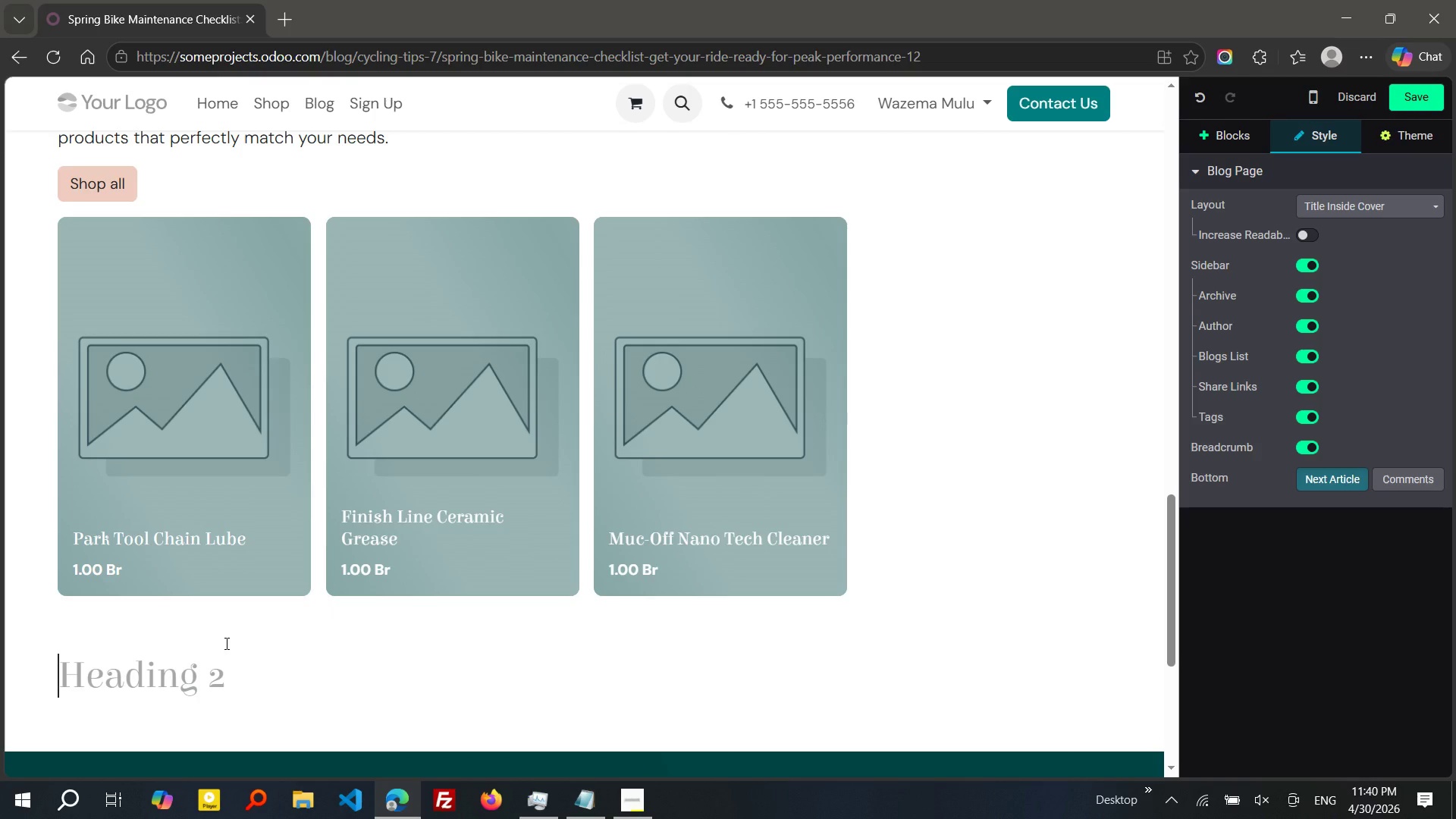 
key(Enter)
 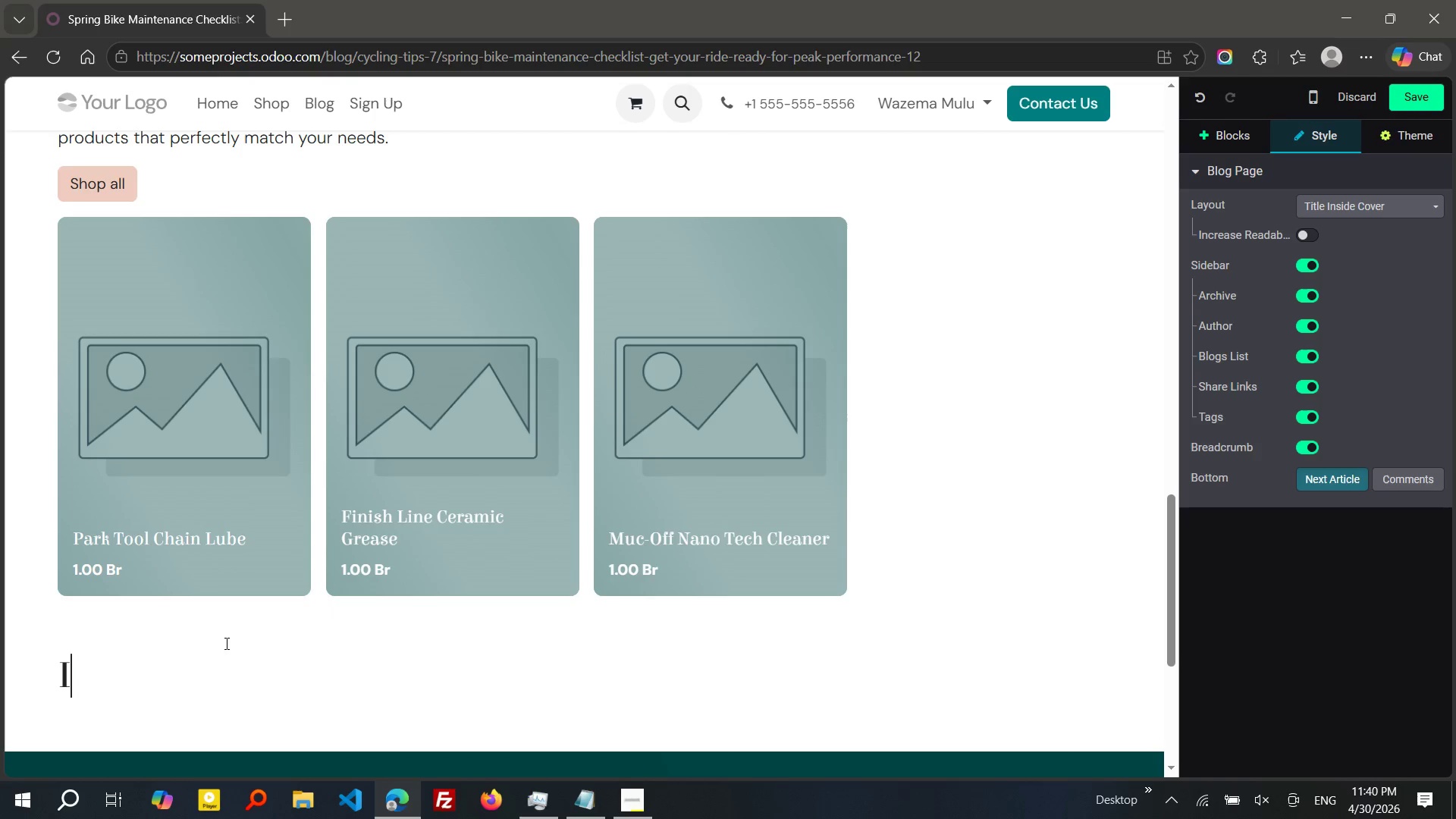 
type(Inspect TIRES)
 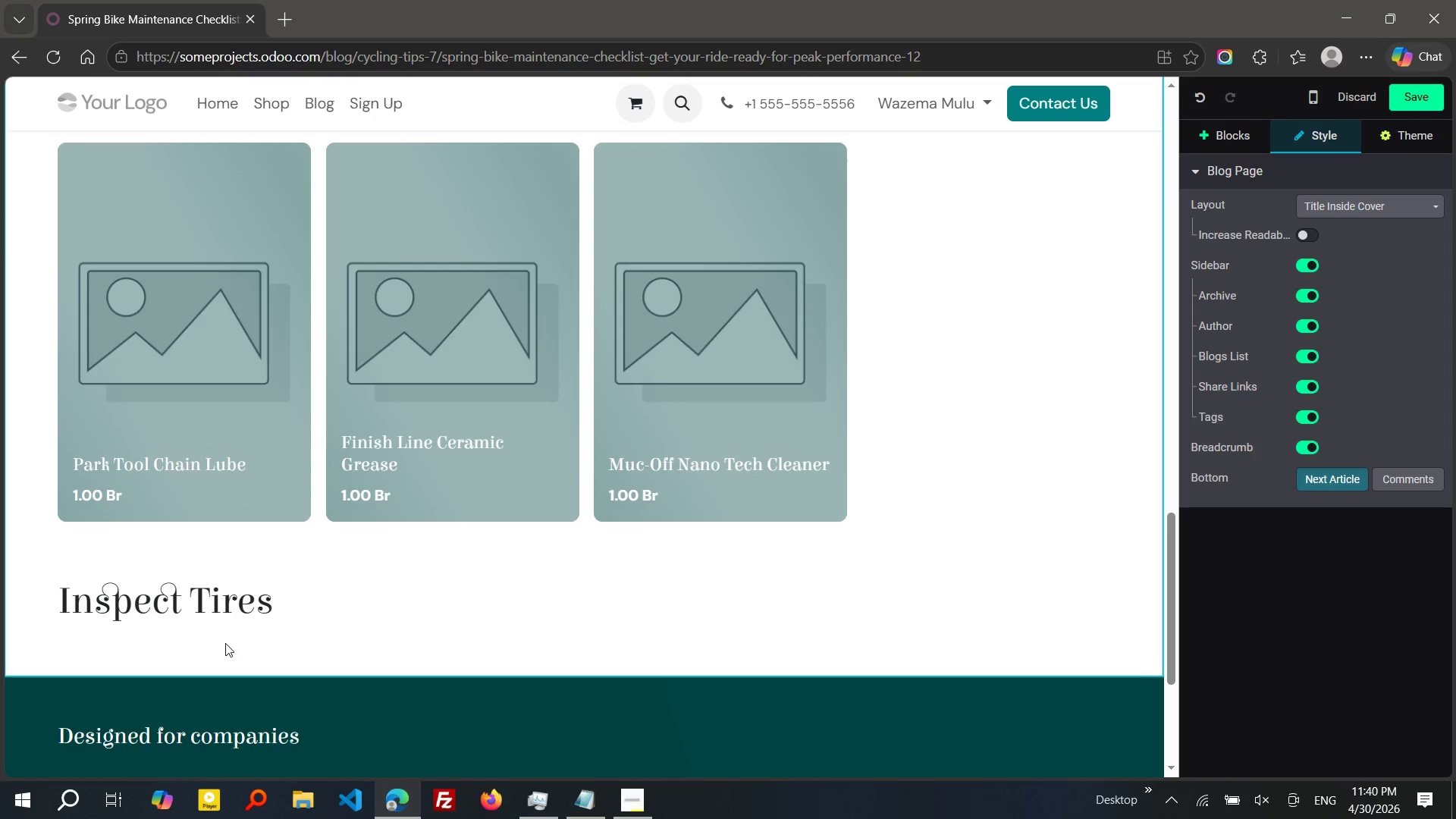 
wait(18.16)
 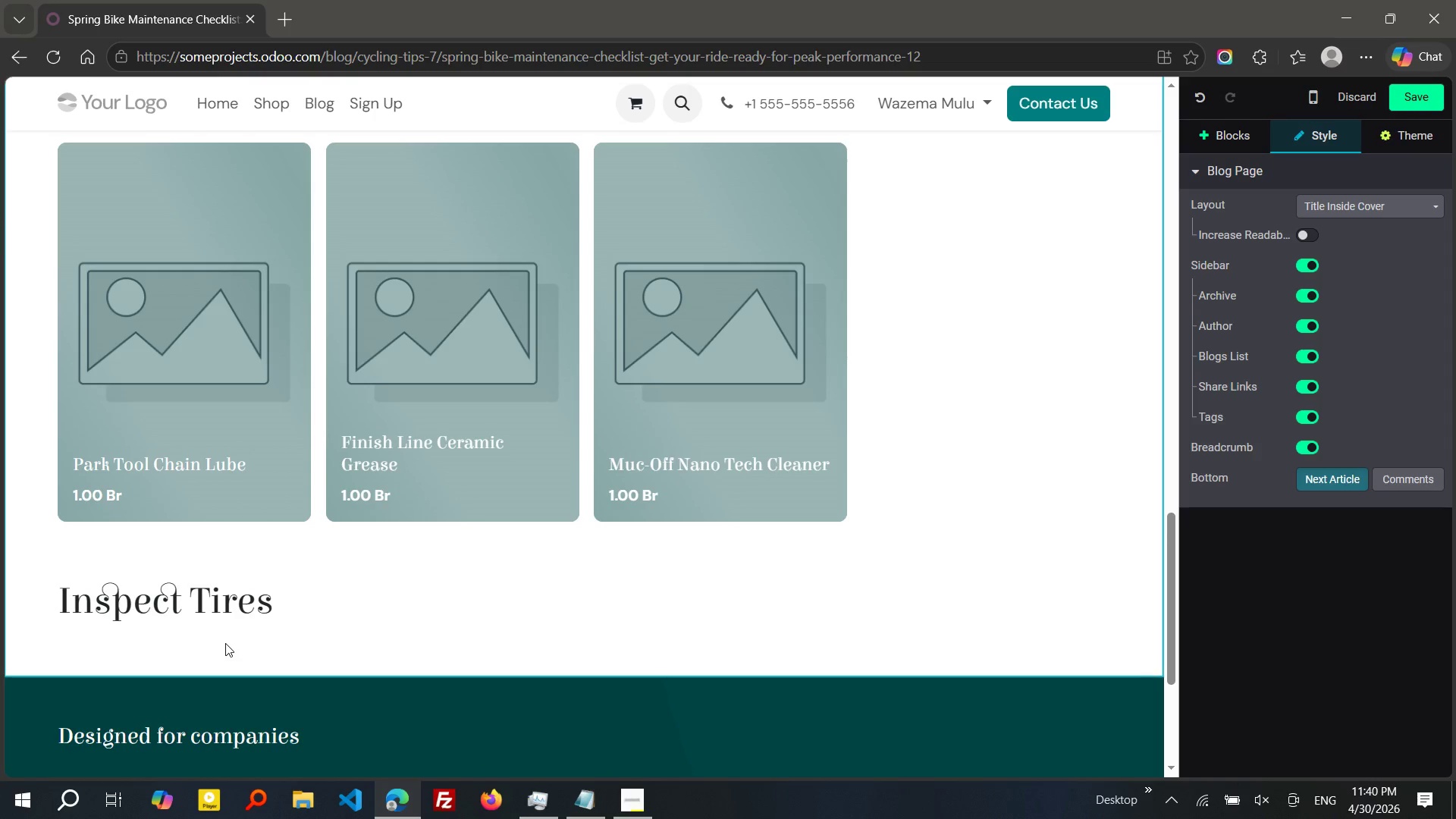 
type( and Contact Points)
 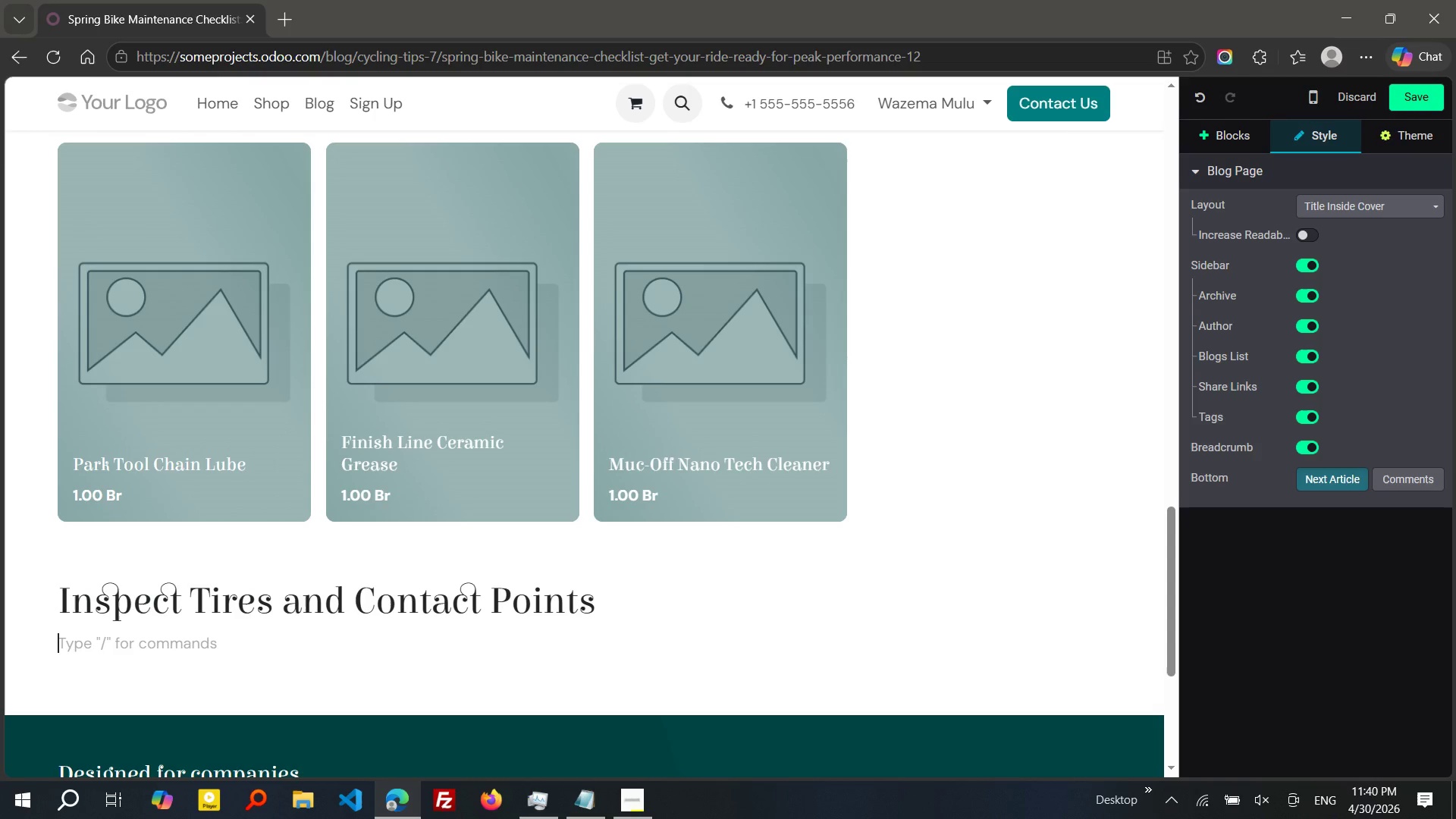 
key(Enter)
 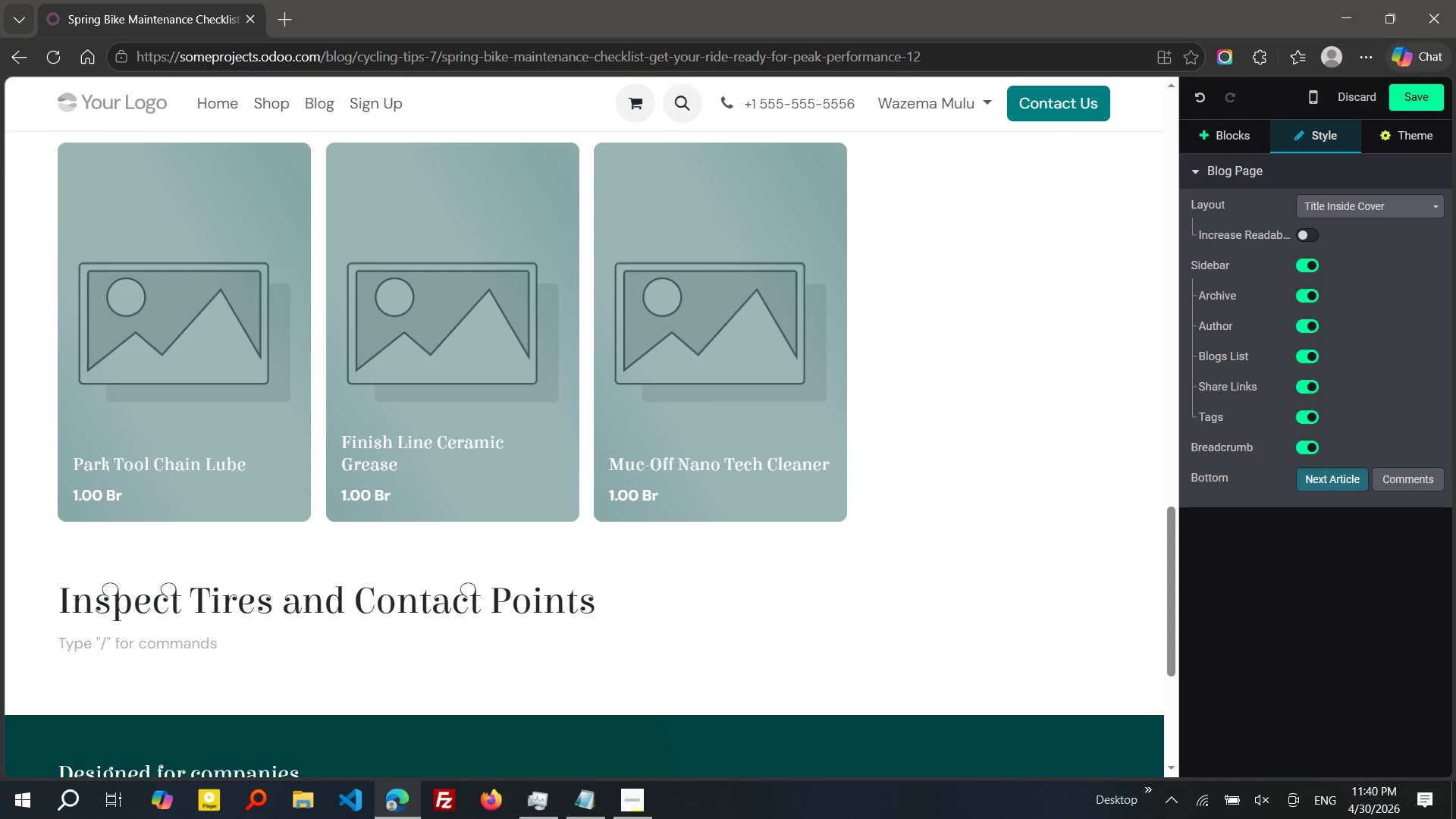 
wait(8.41)
 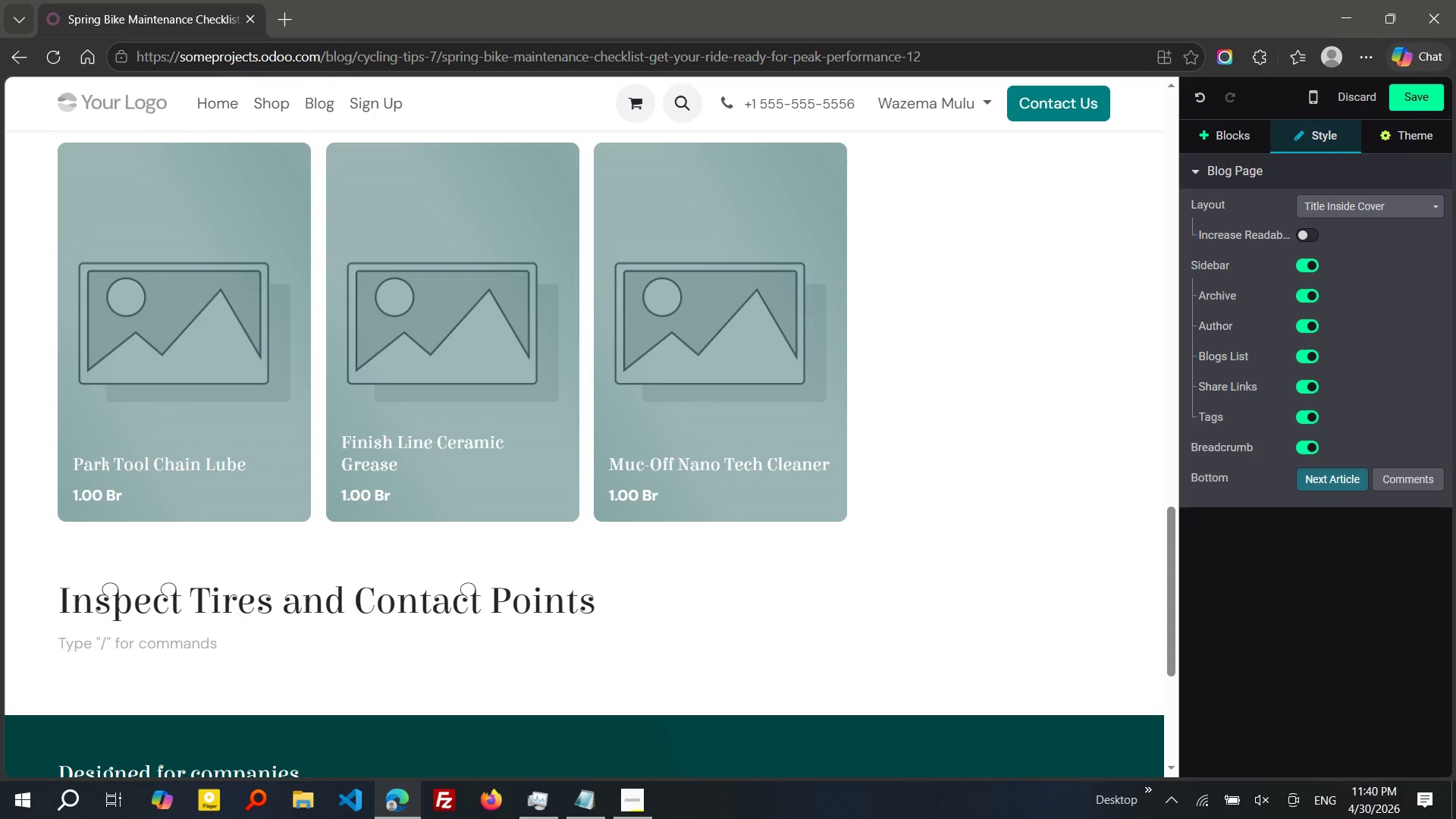 
type(Tires are)
 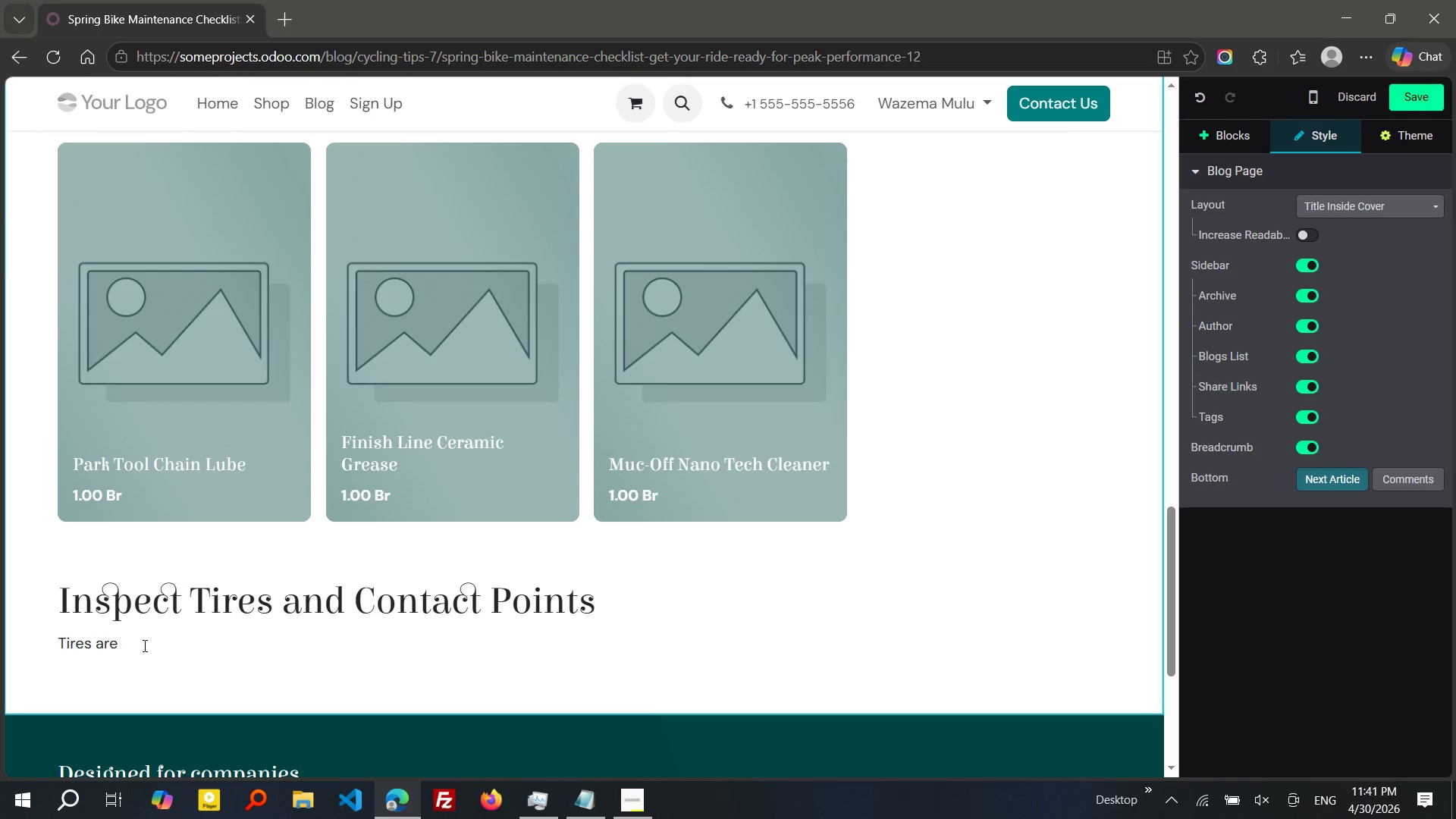 
left_click_drag(start_coordinate=[143, 645], to_coordinate=[19, 642])
 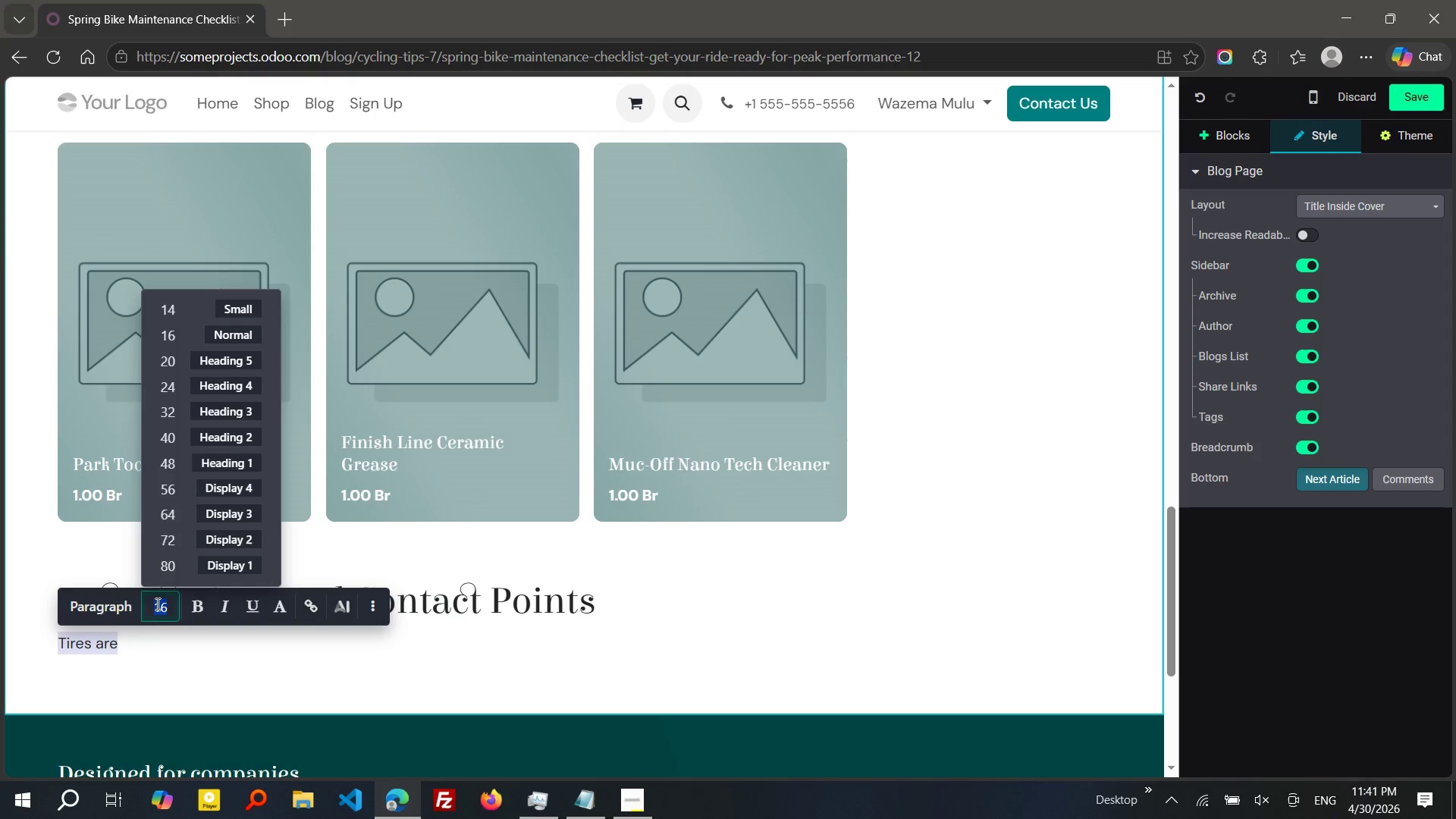 
left_click([156, 604])
 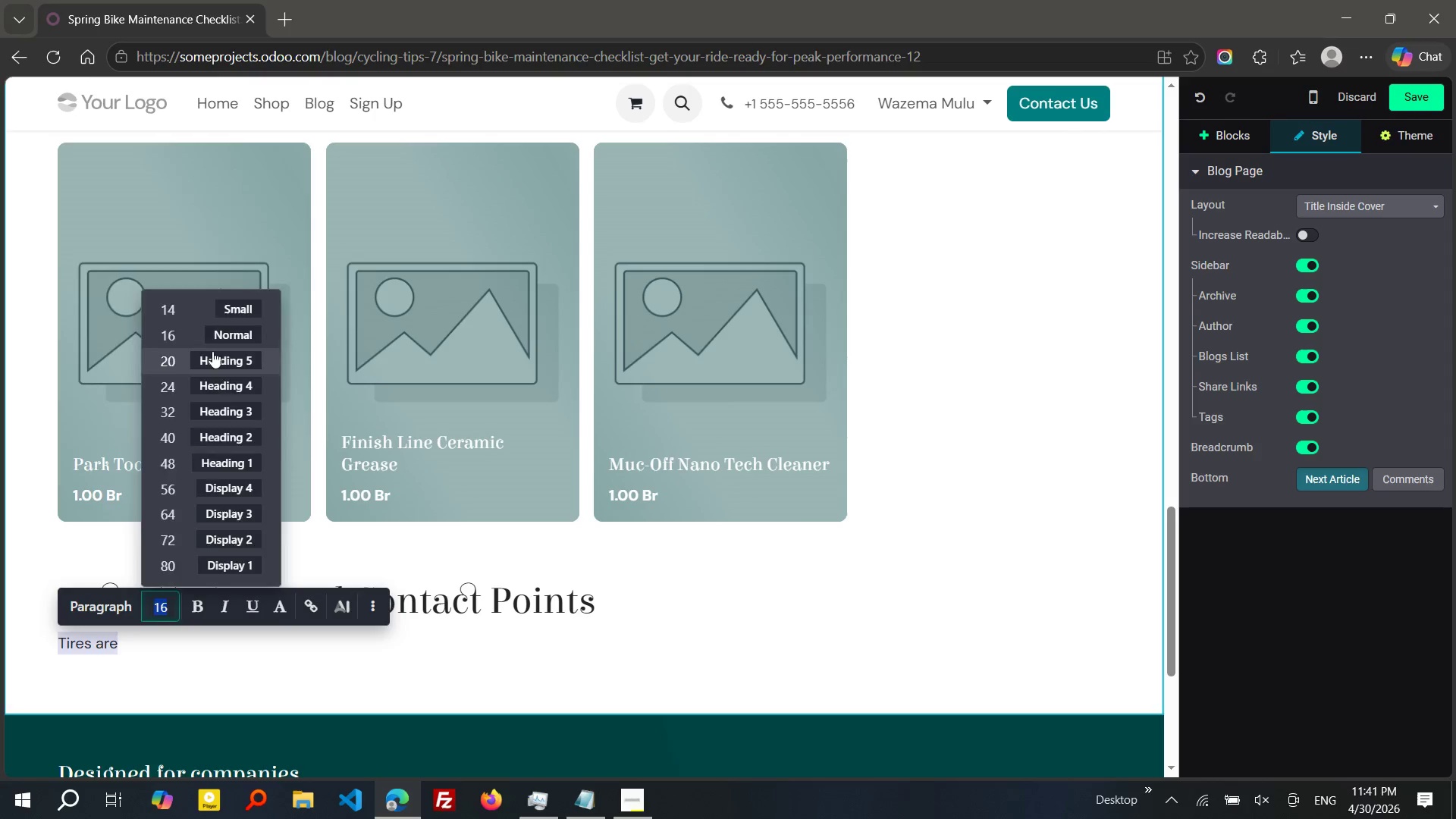 
left_click([212, 351])
 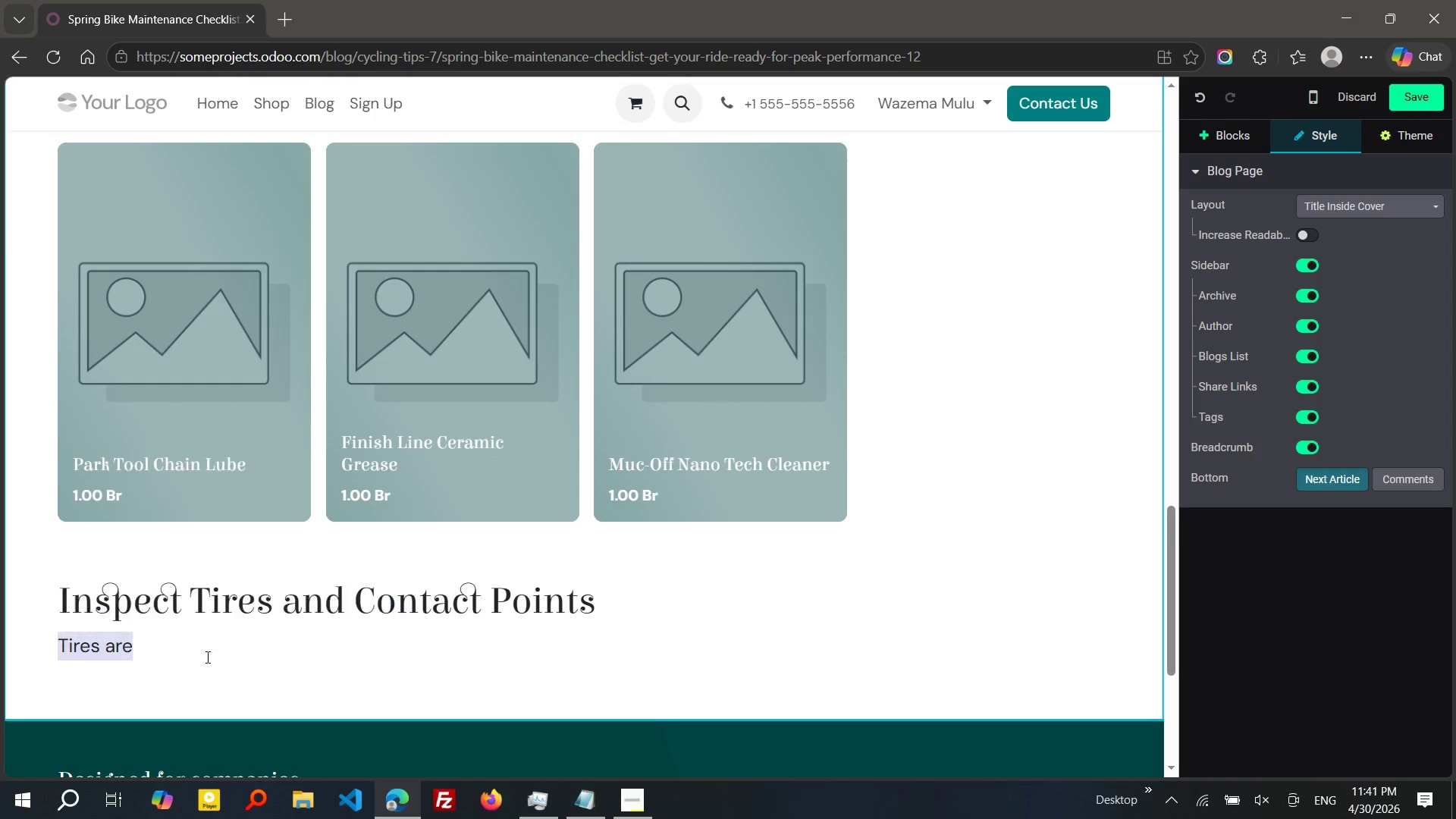 
left_click([206, 657])
 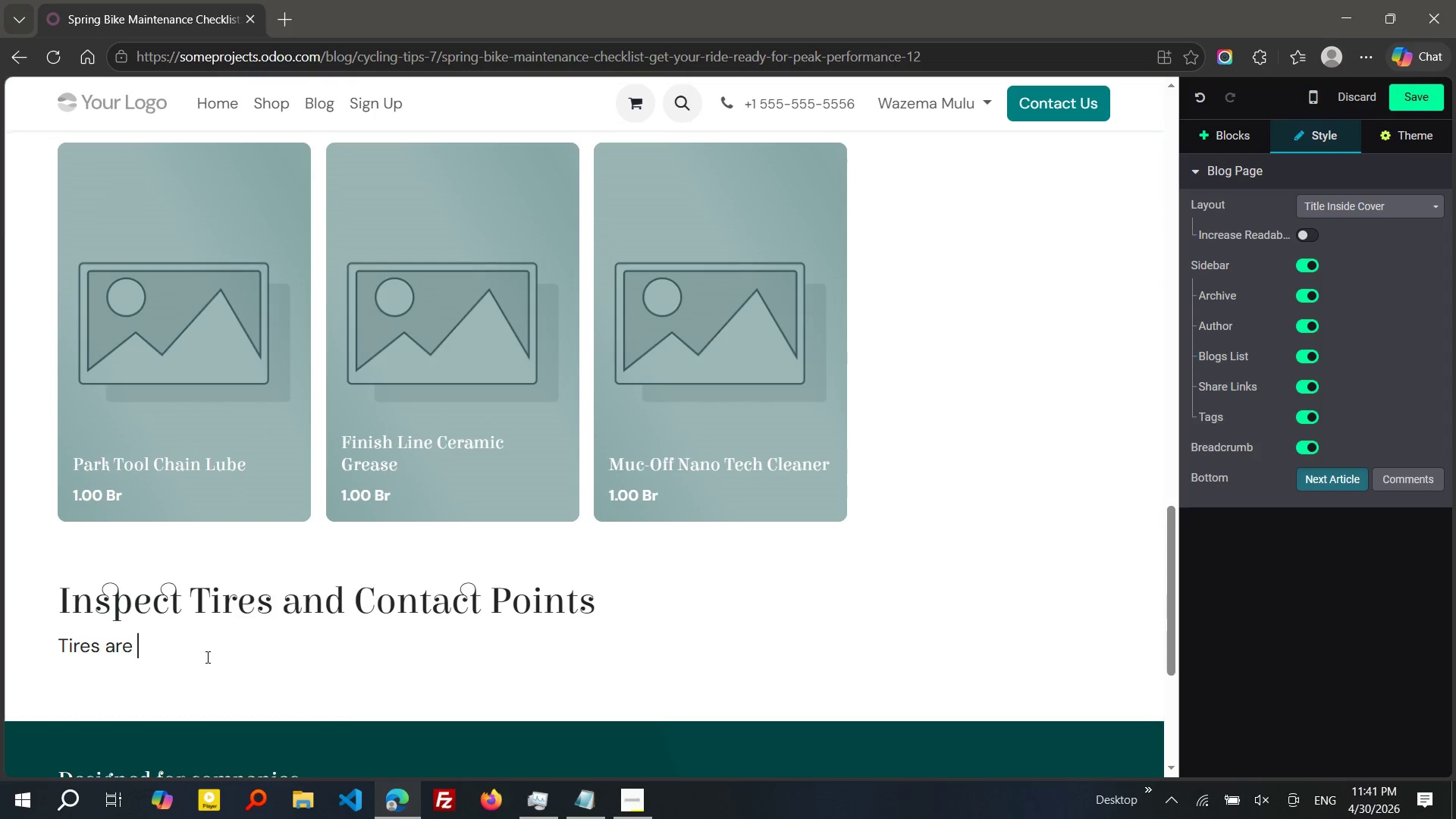 
type( your direct connecton to the ro)
 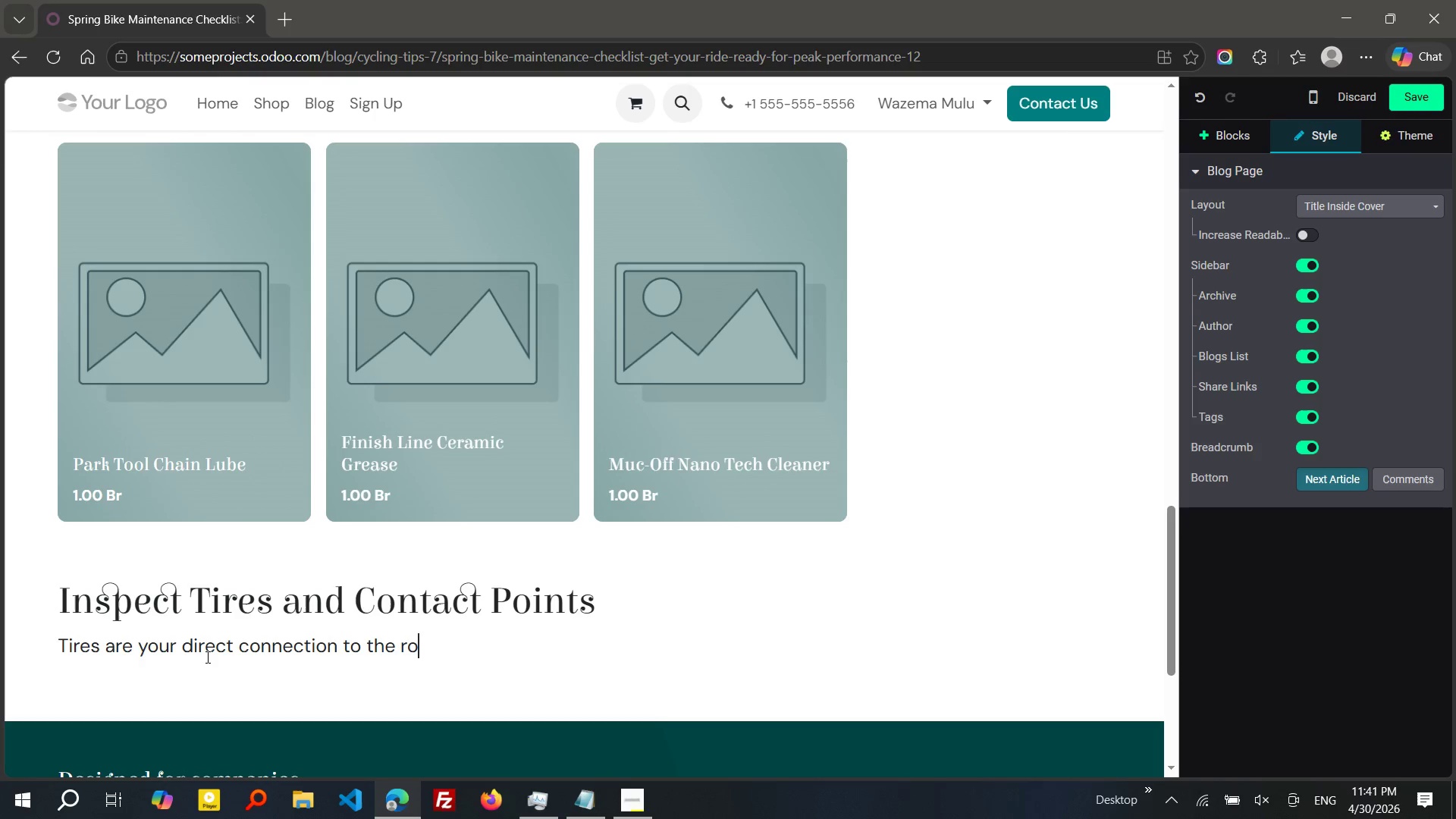 
wait(8.55)
 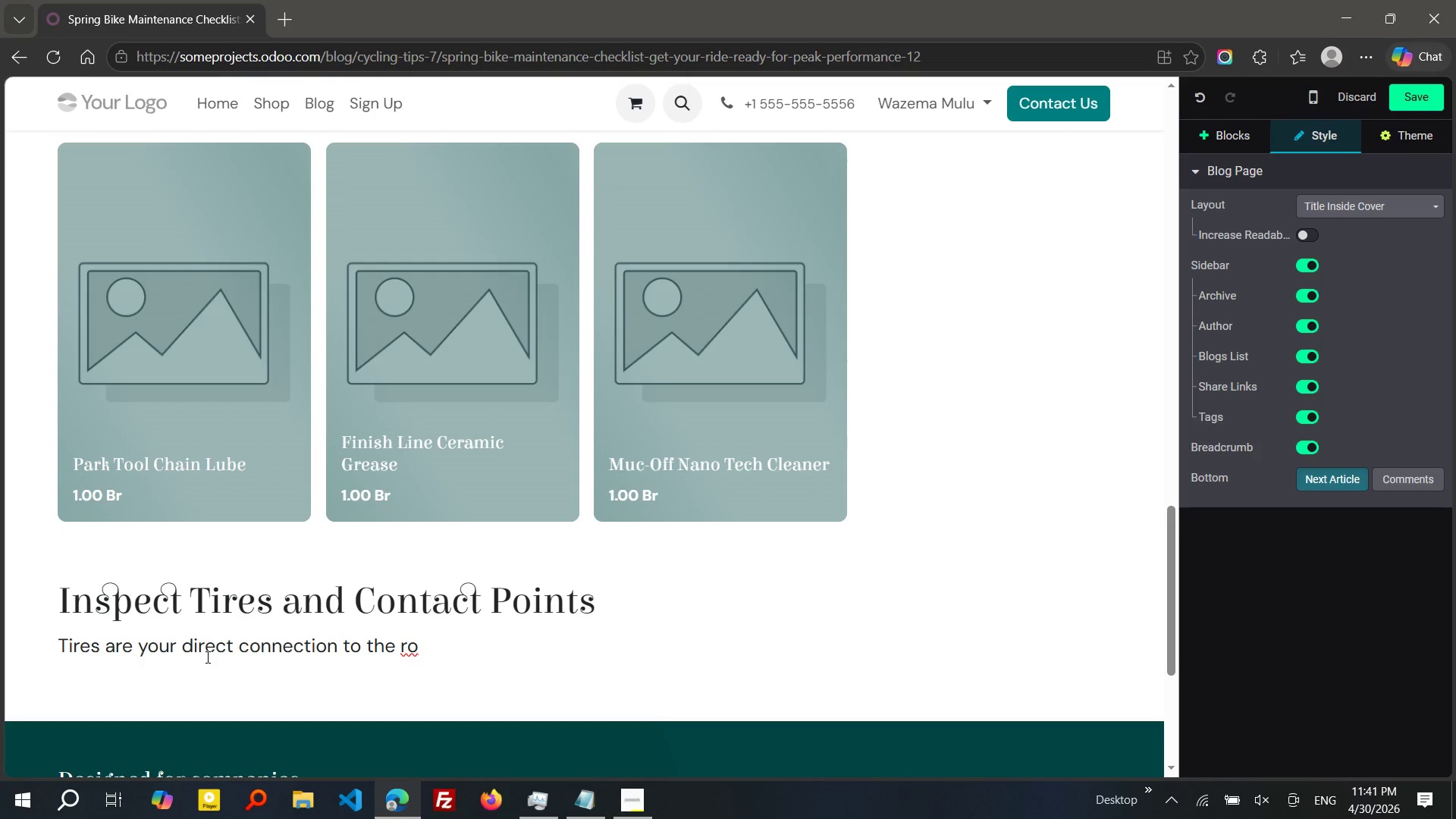 
type(ad )
 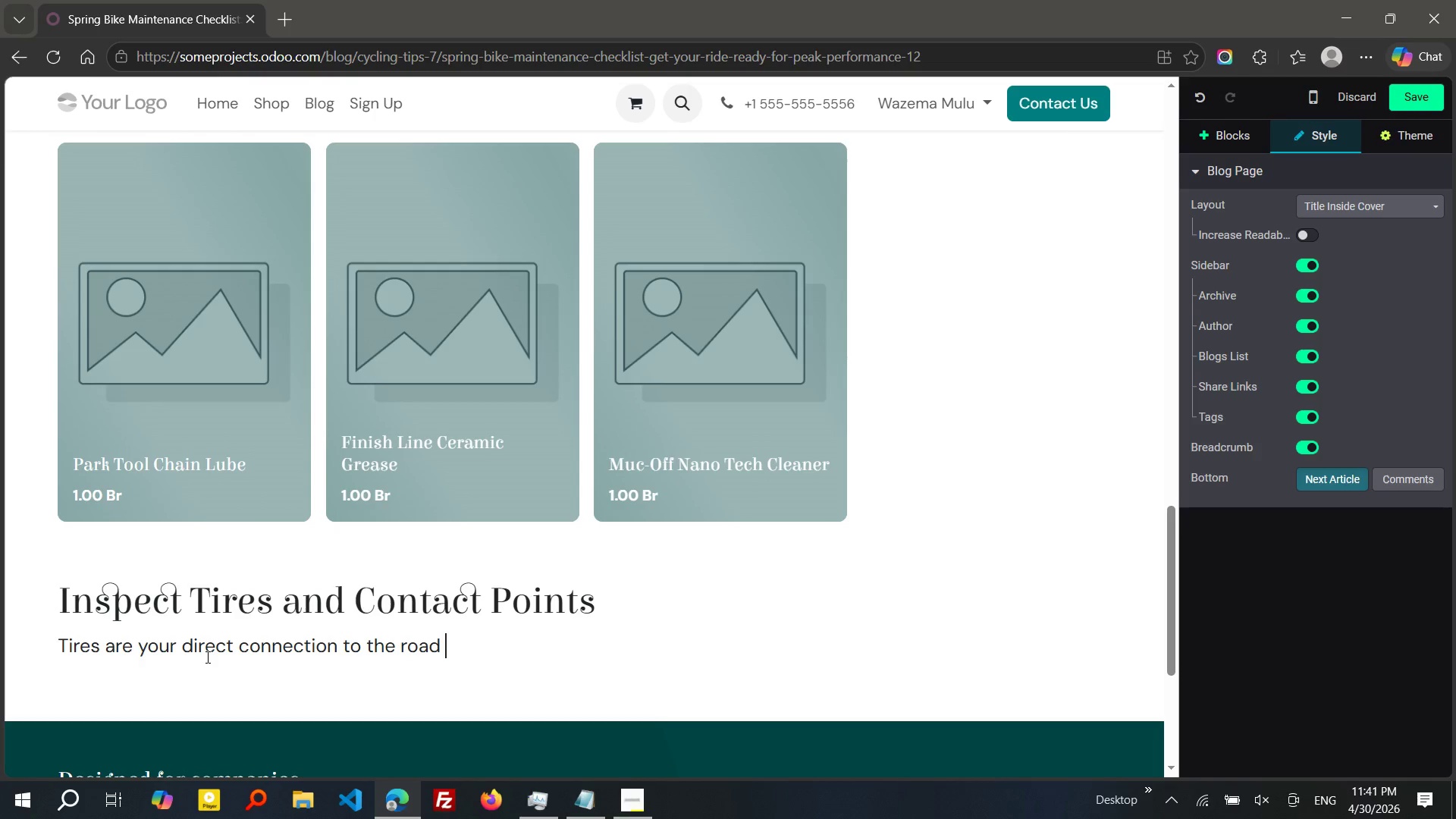 
type(or trail, making them ci)
key(Backspace)
type(ritical for both performance and safety. Checkf)
key(Backspace)
type( for worn tread, small cuts, or reduced grip especially important durni)
key(Backspace)
key(Backspace)
type(ing unpredictable spring conditions.)
 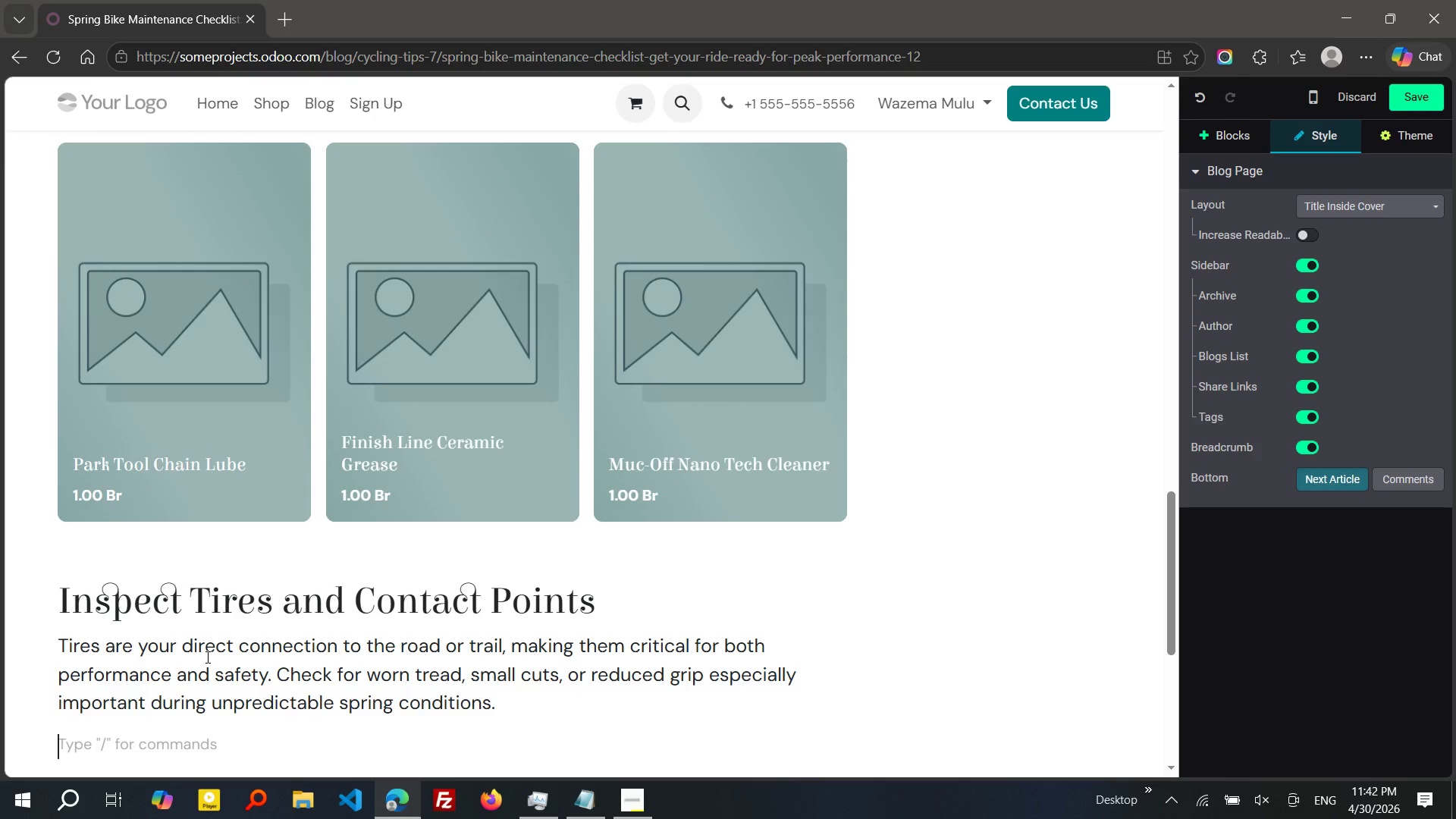 
key(Enter)
 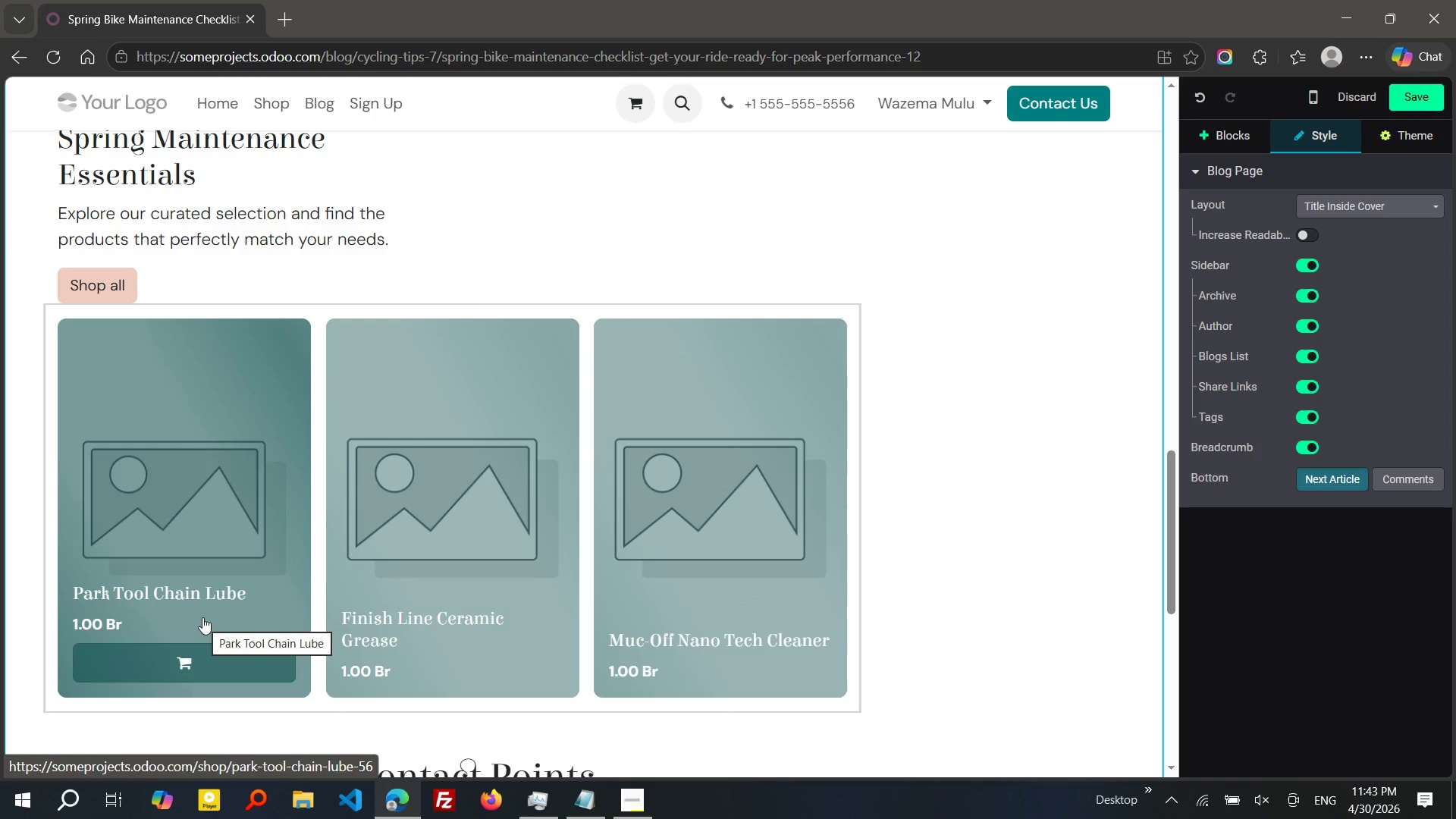 
wait(32.34)
 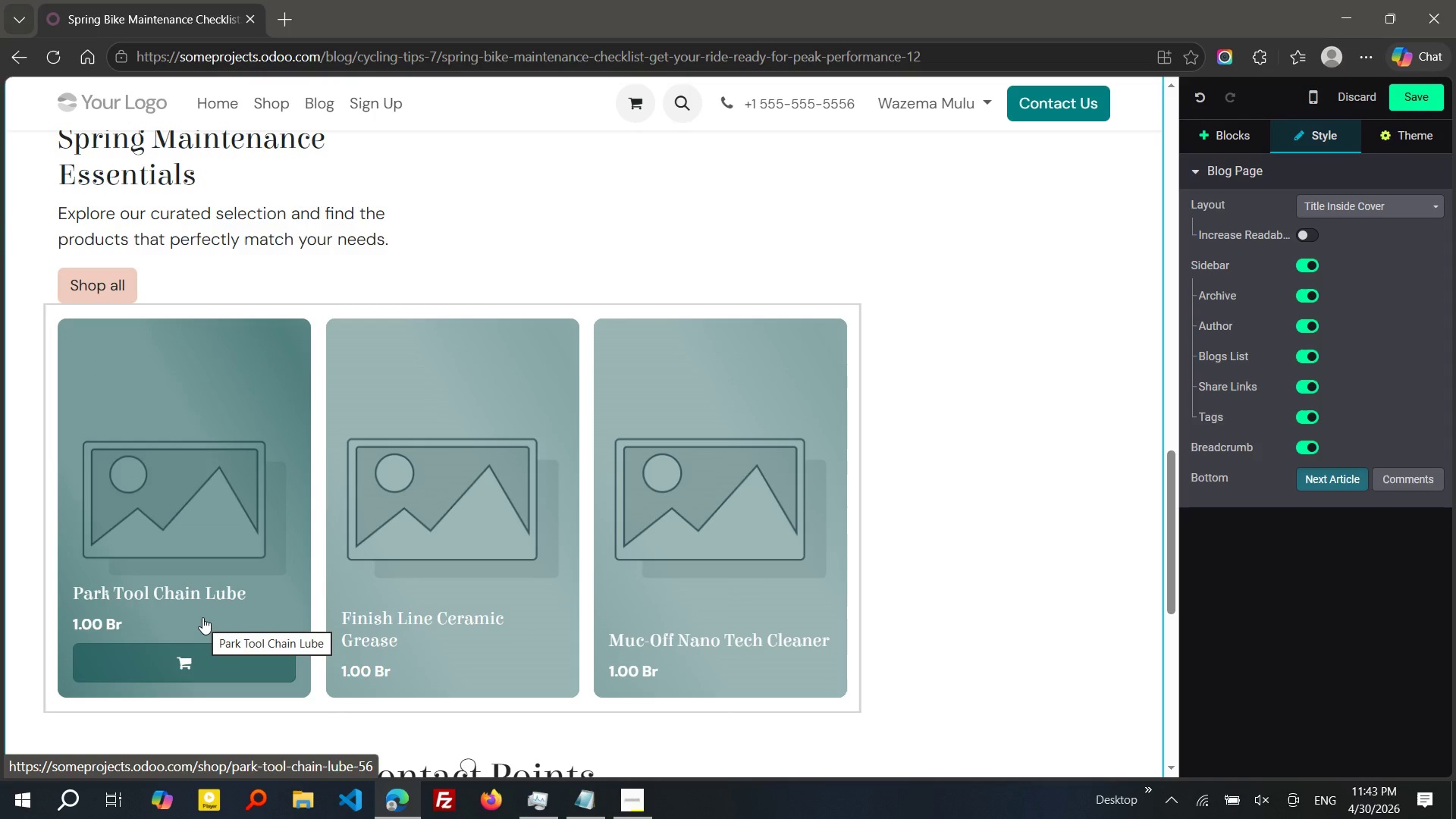 
type(Lok)
key(Backspace)
type(ok for:)
 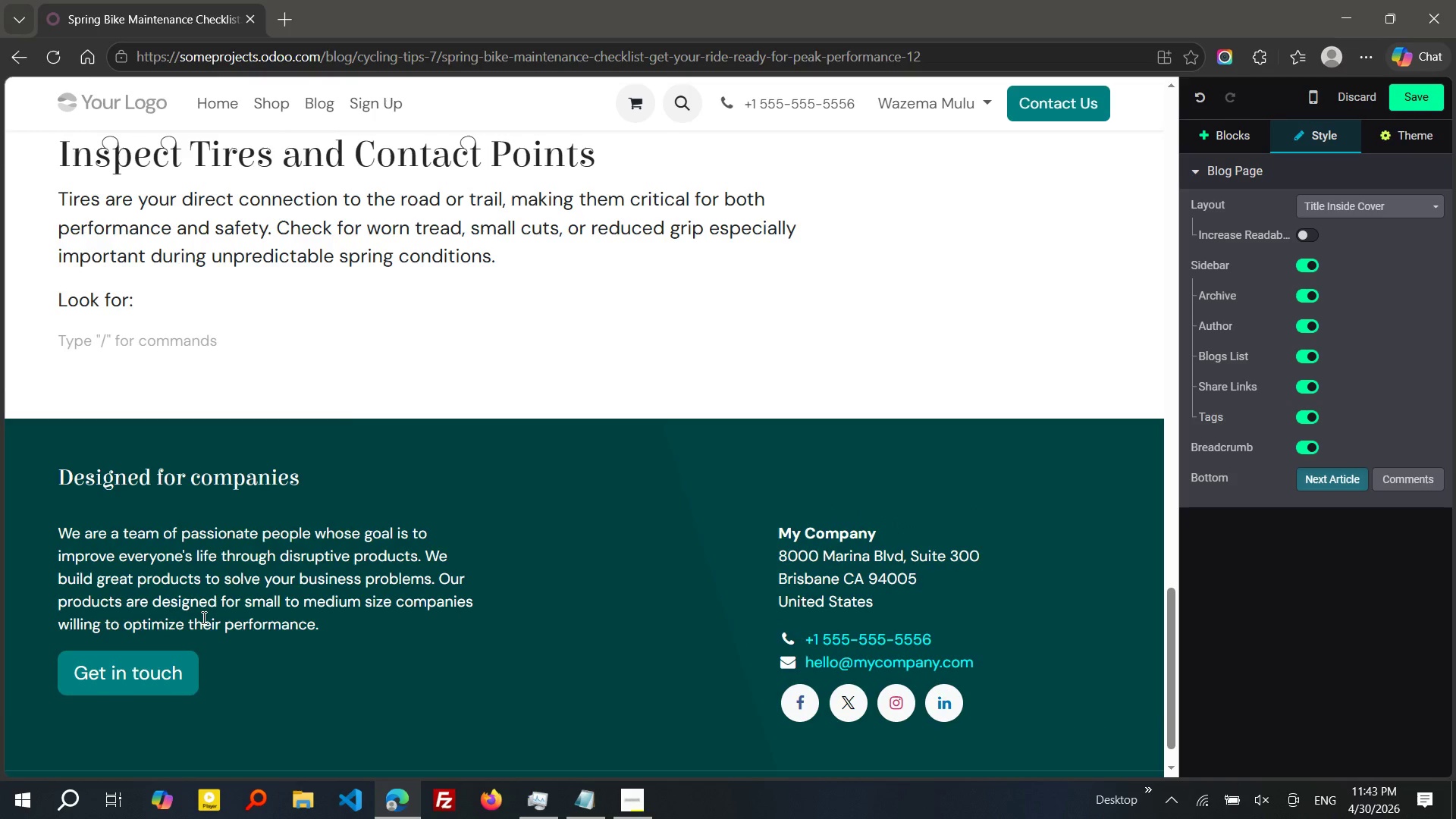 
 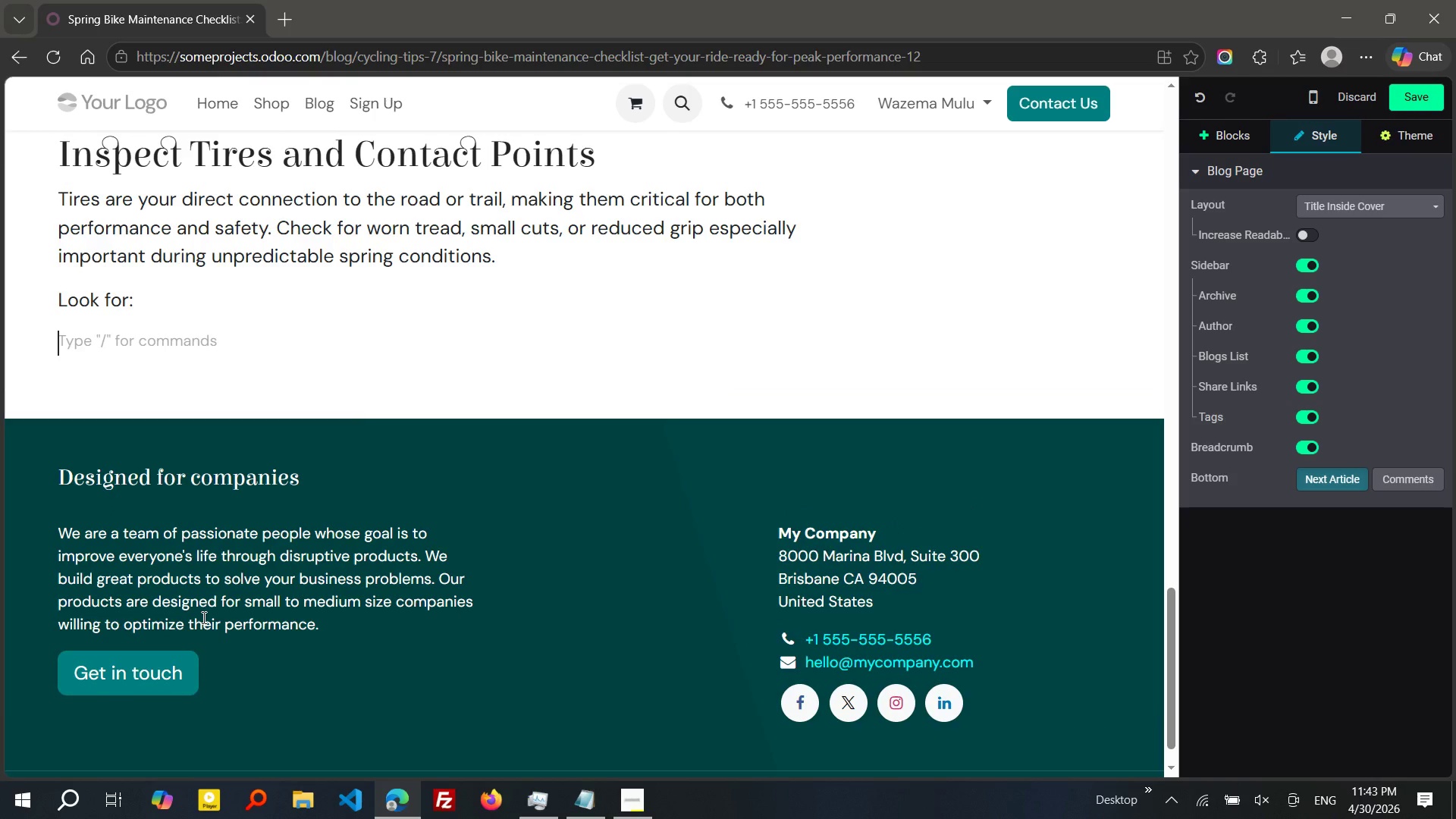 
key(Enter)
 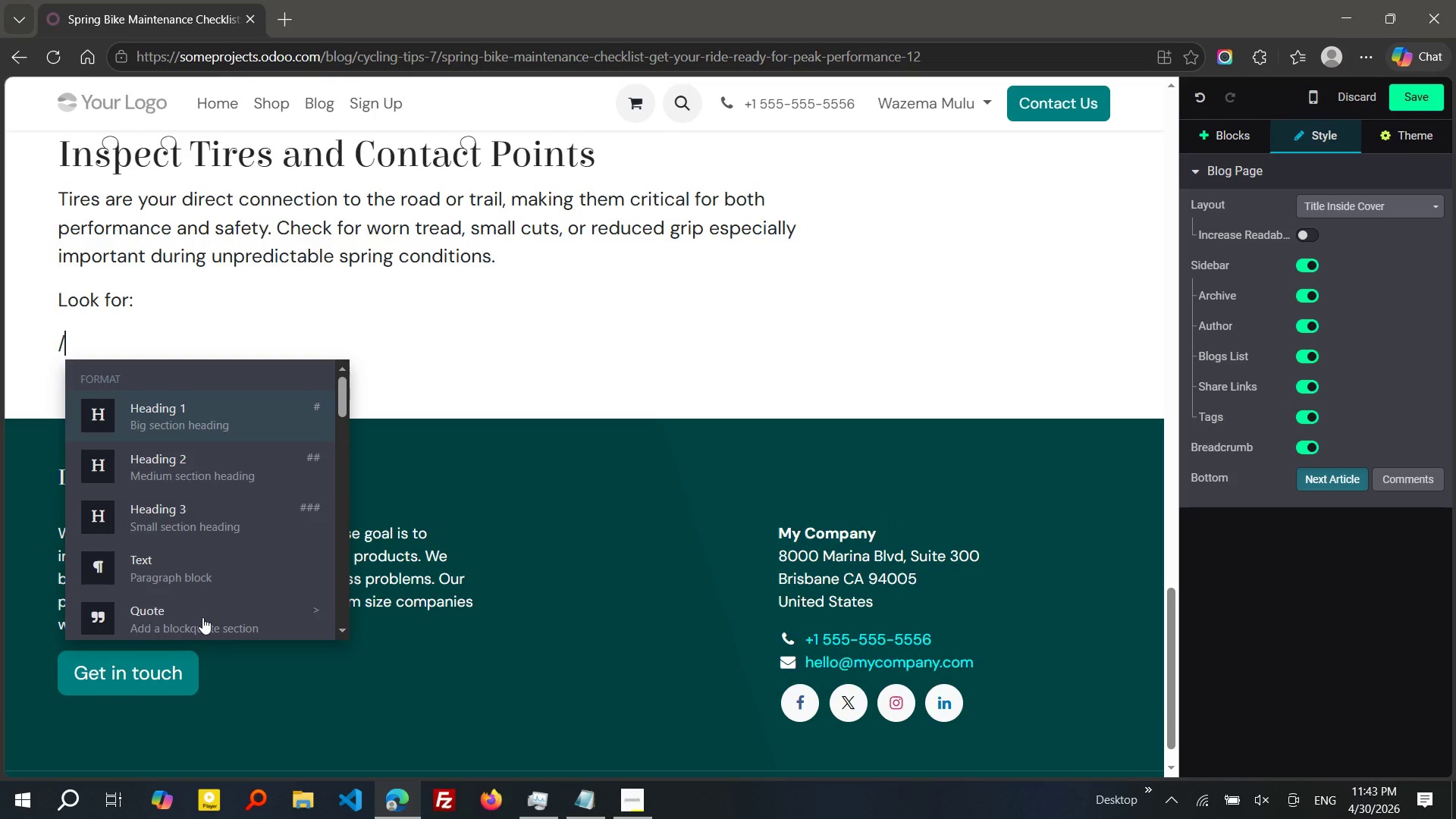 
type(/bu)
 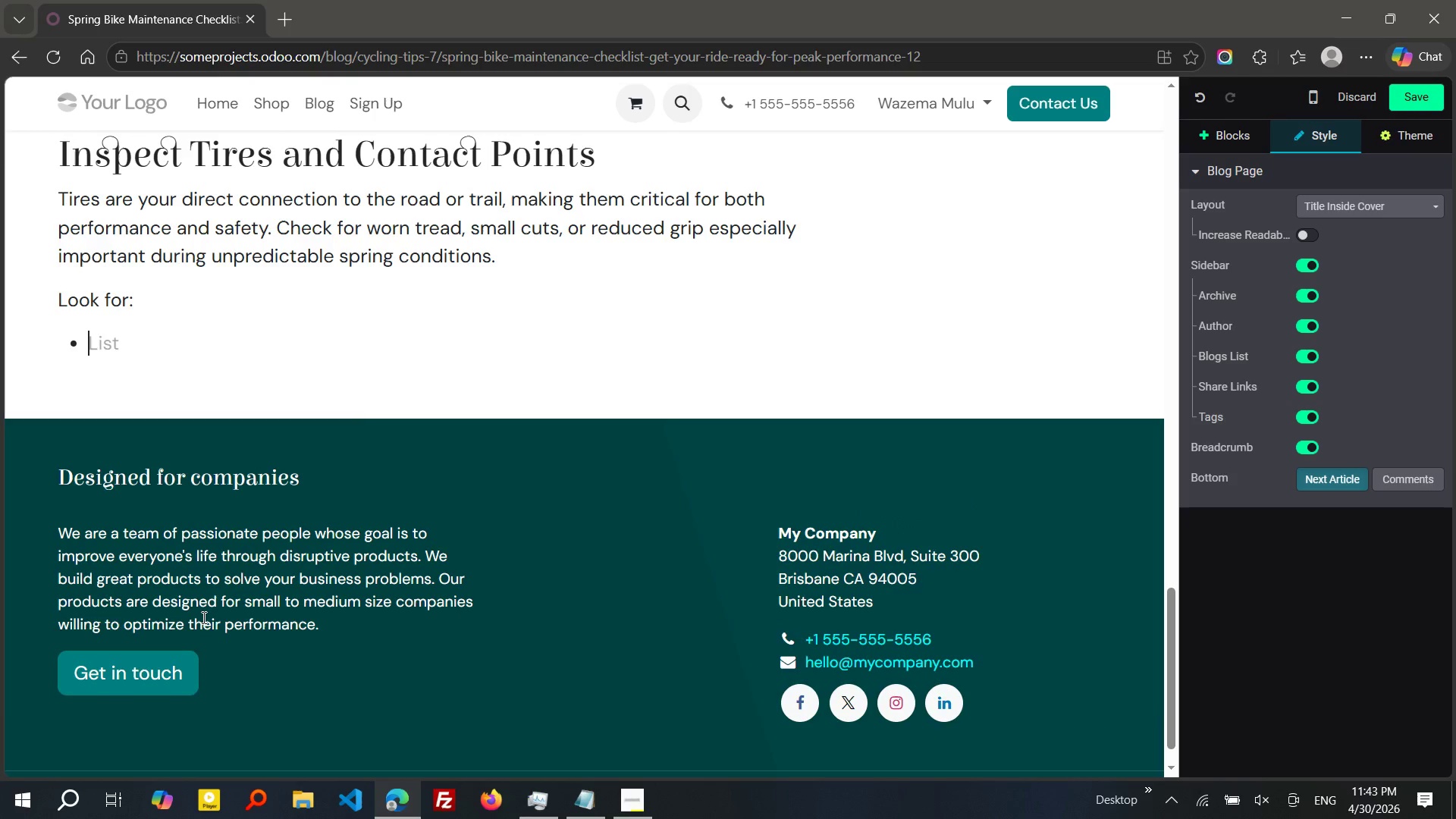 
key(Enter)
 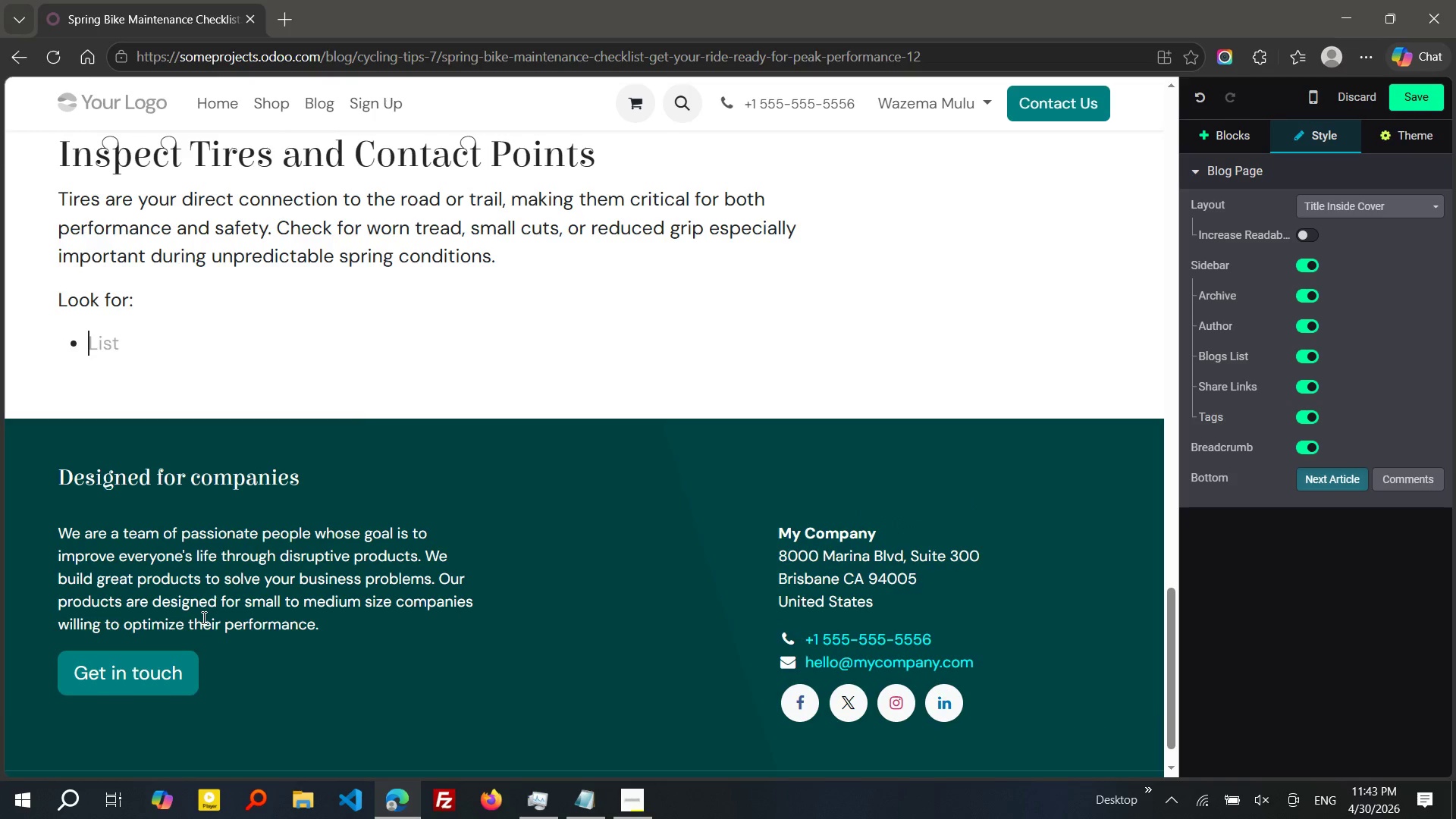 
type(CRACks)
 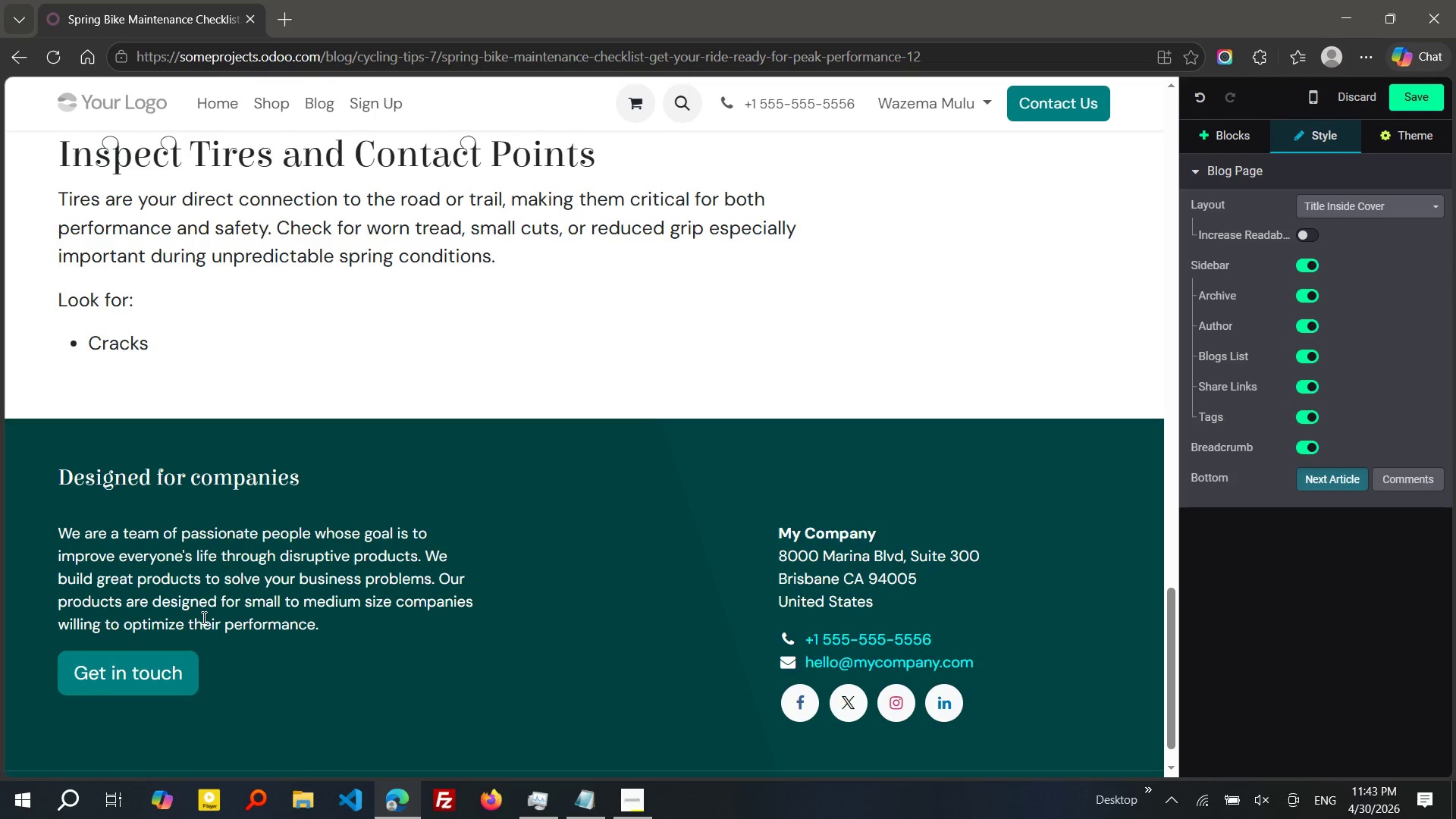 
wait(7.64)
 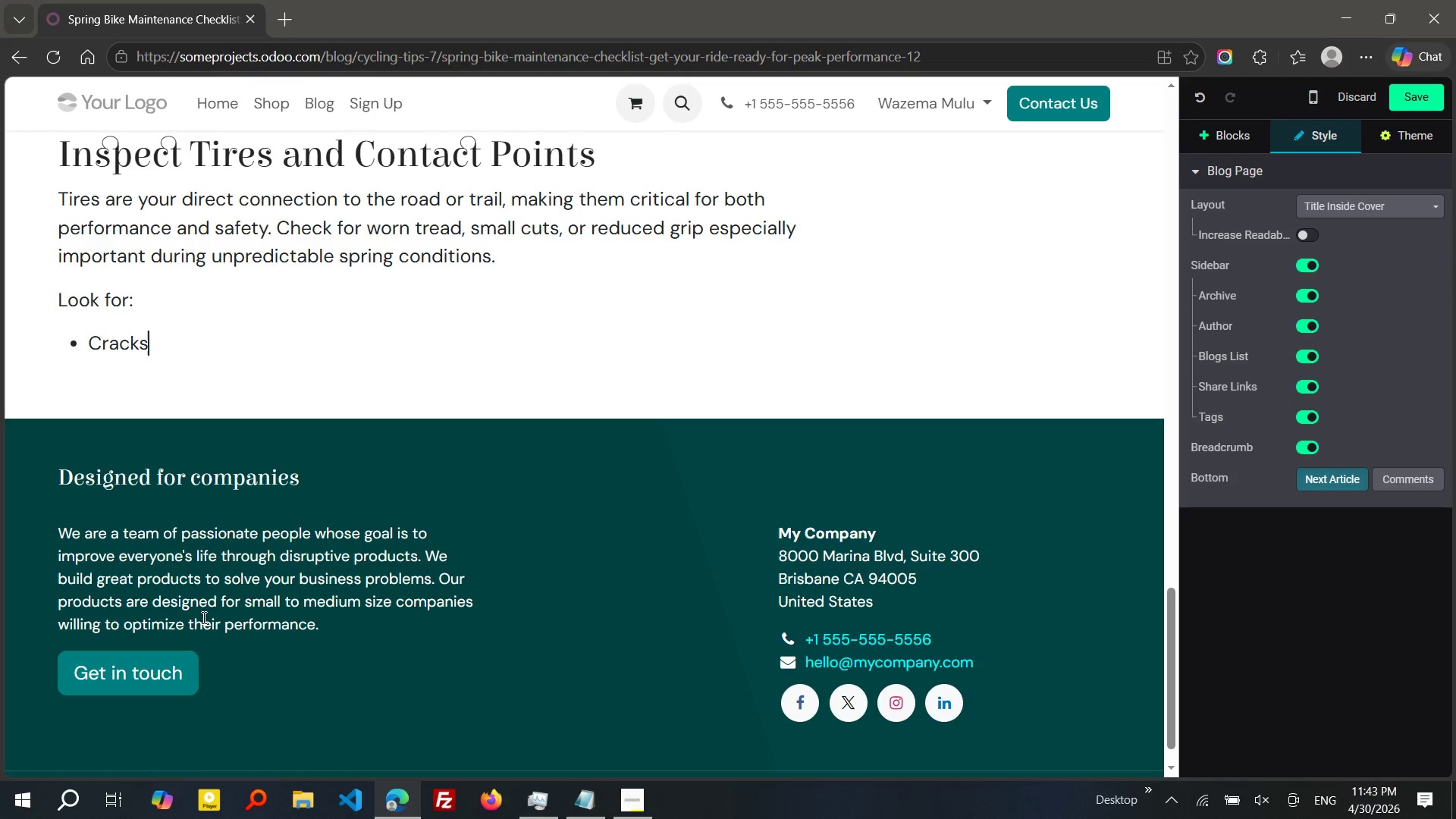 
type( or wa)
key(Backspace)
type(ear along sidewalls)
 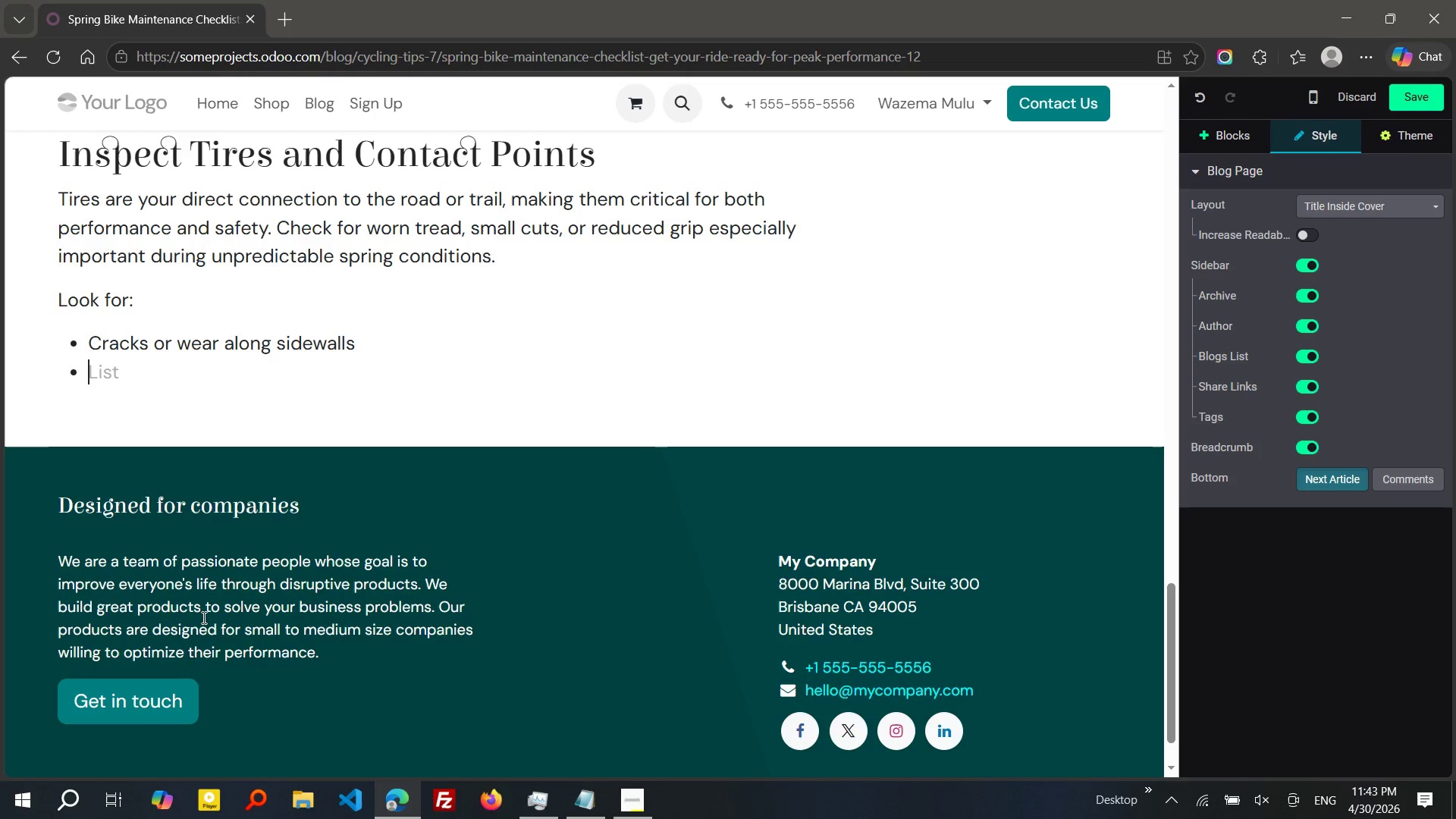 
key(Enter)
 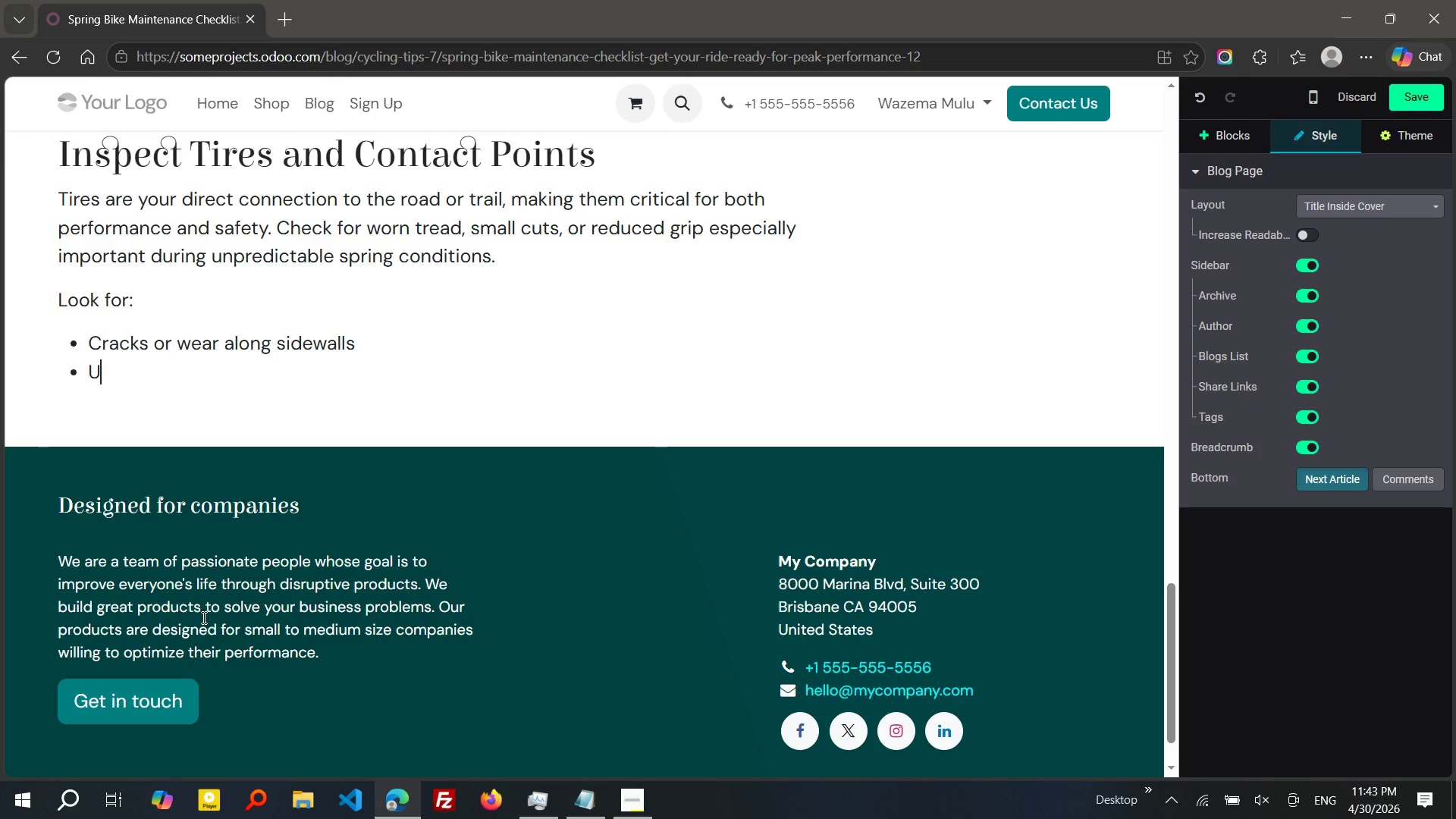 
type(Unven tread P)
key(Backspace)
type(pattrs)
key(Backspace)
type(ns)
 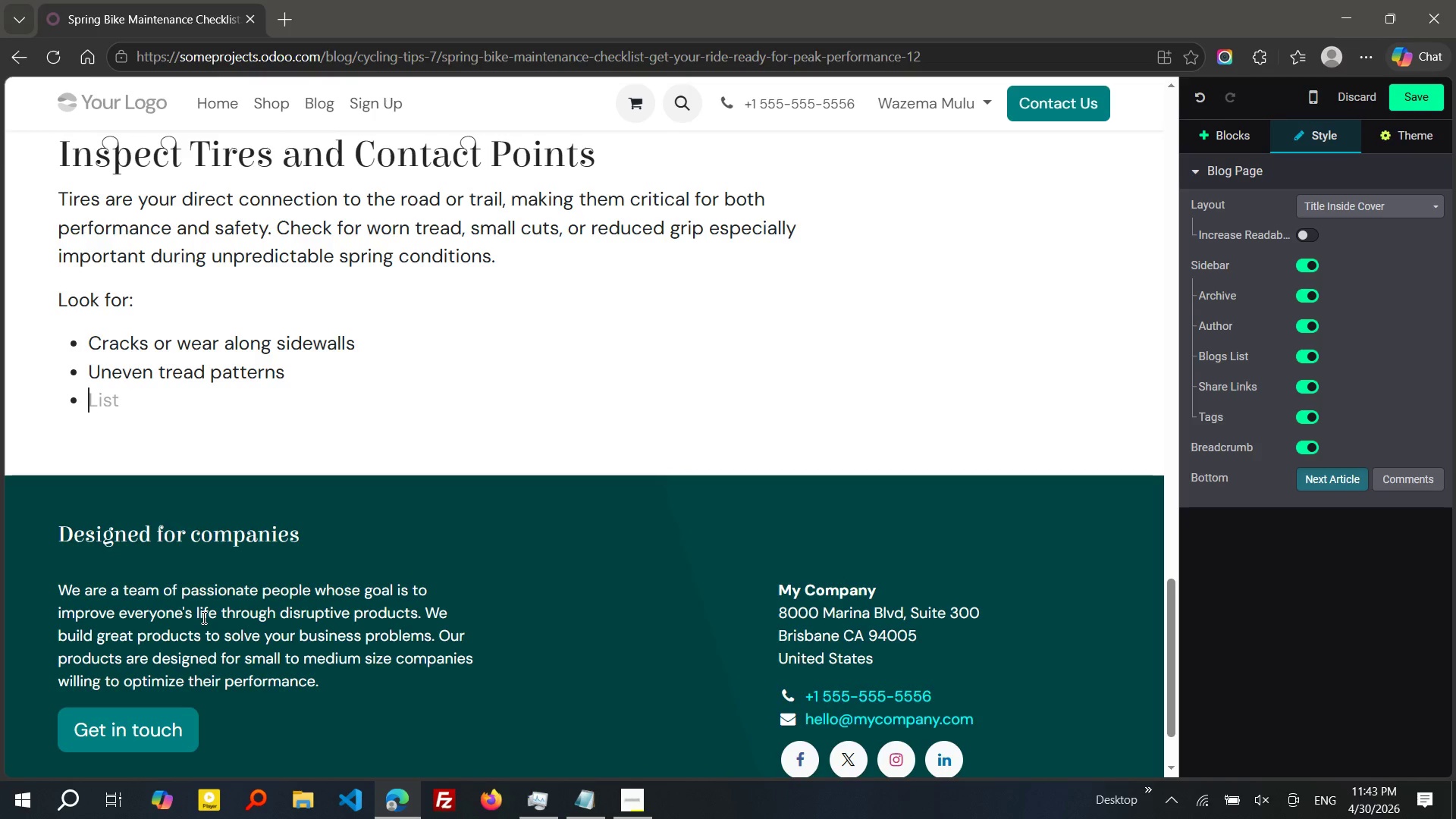 
key(Enter)
 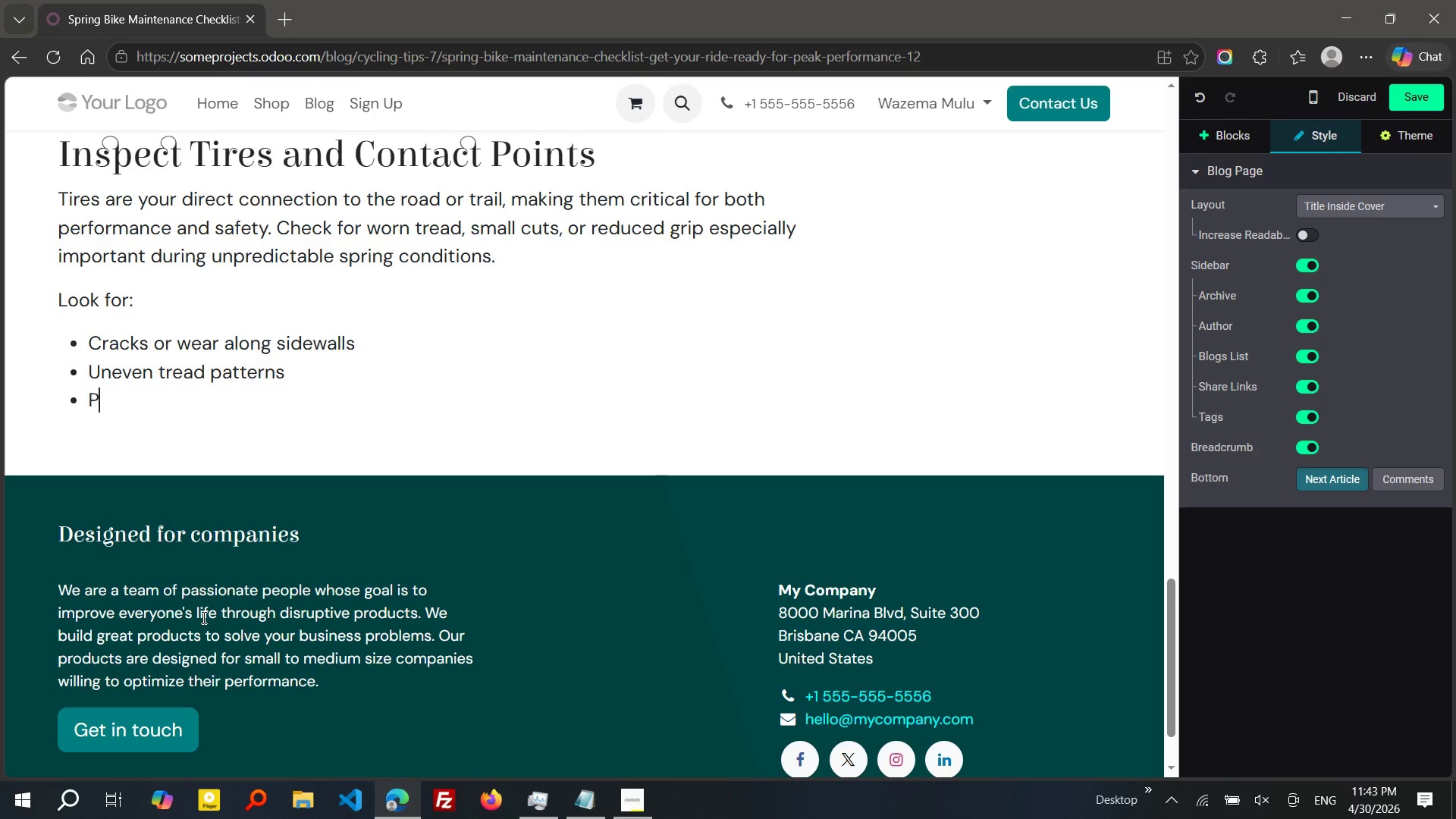 
type(PROPER tire pressure)
 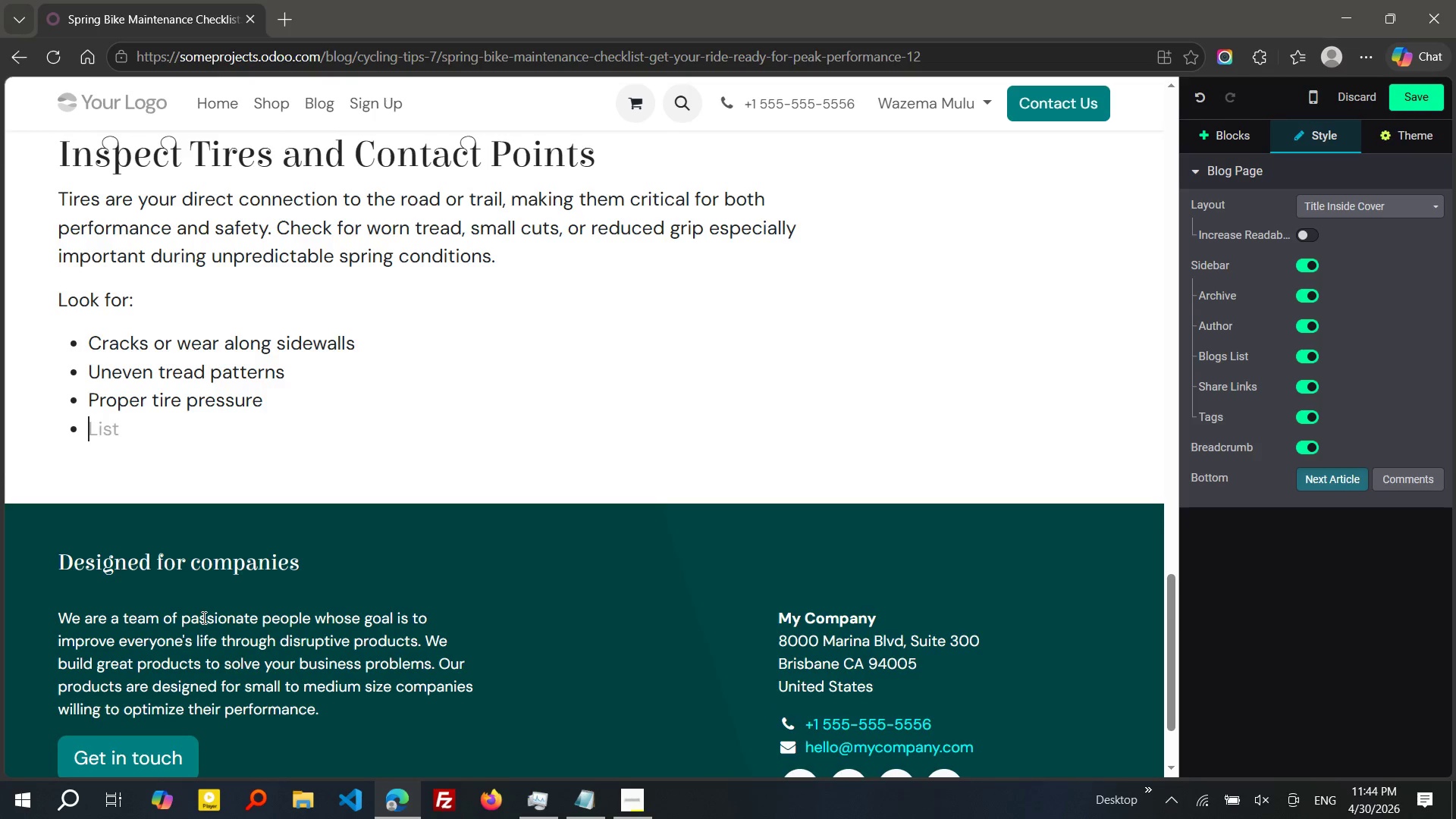 
key(Enter)
 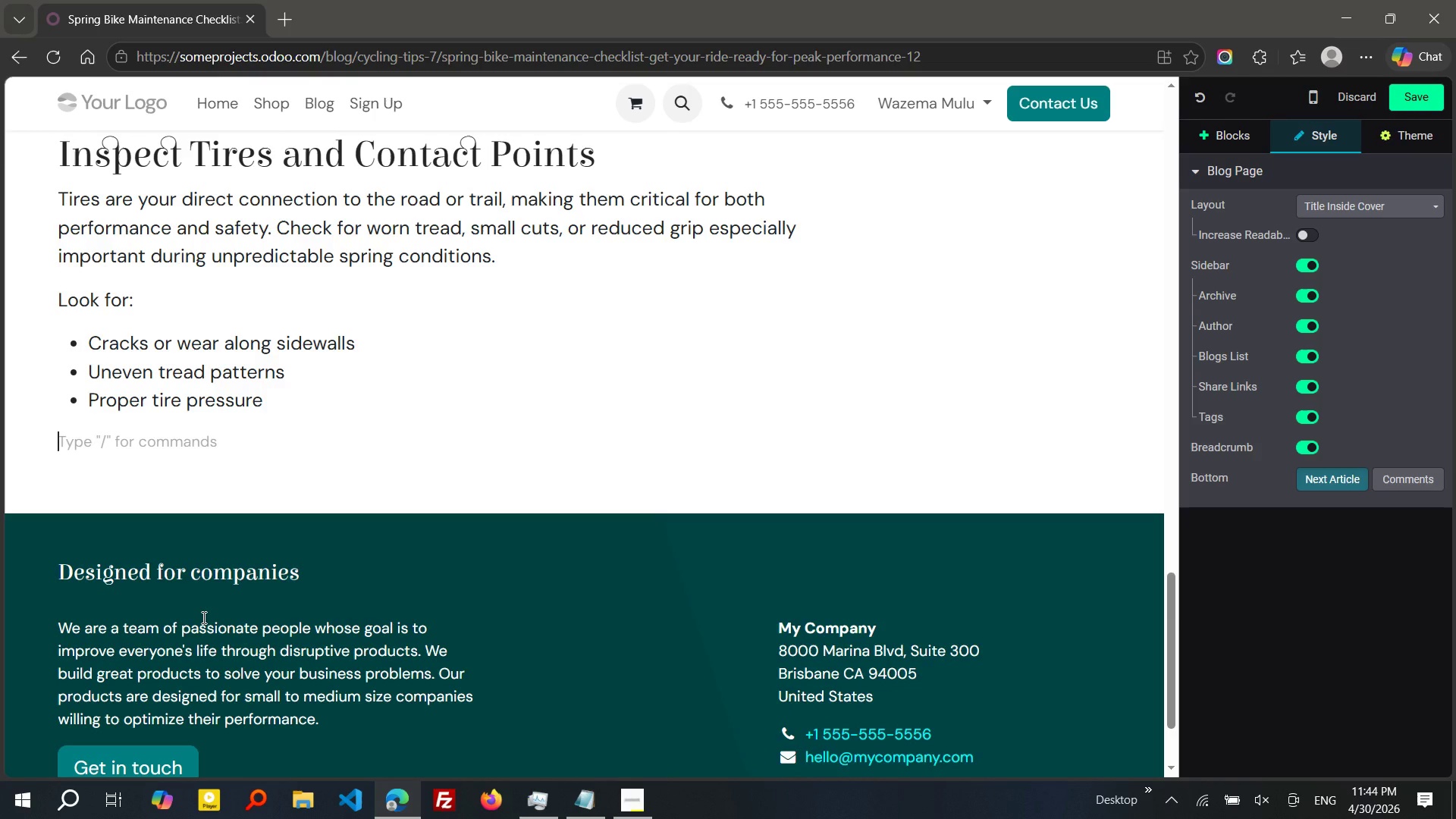 
key(Enter)
 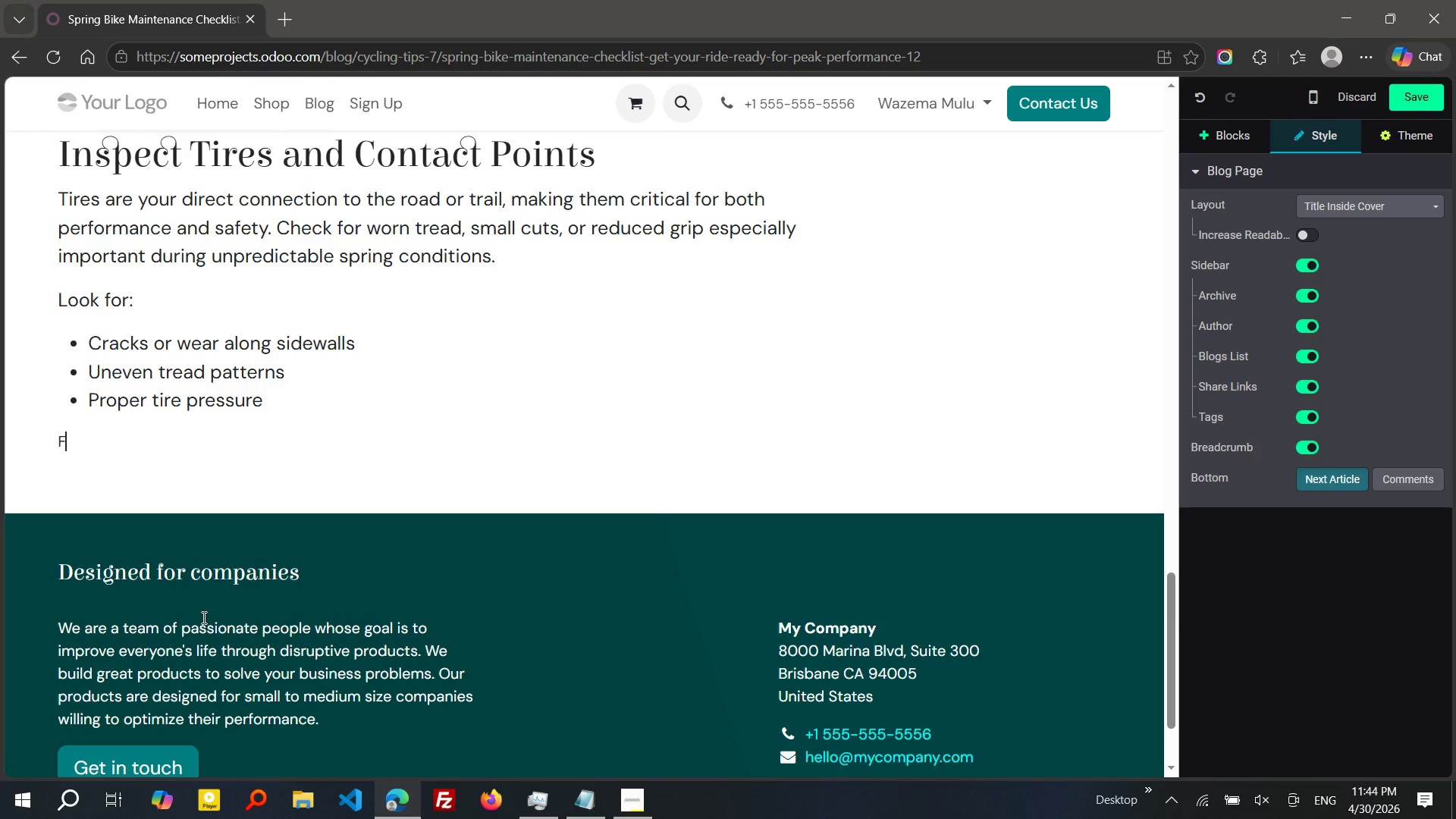 
type(For techni)
 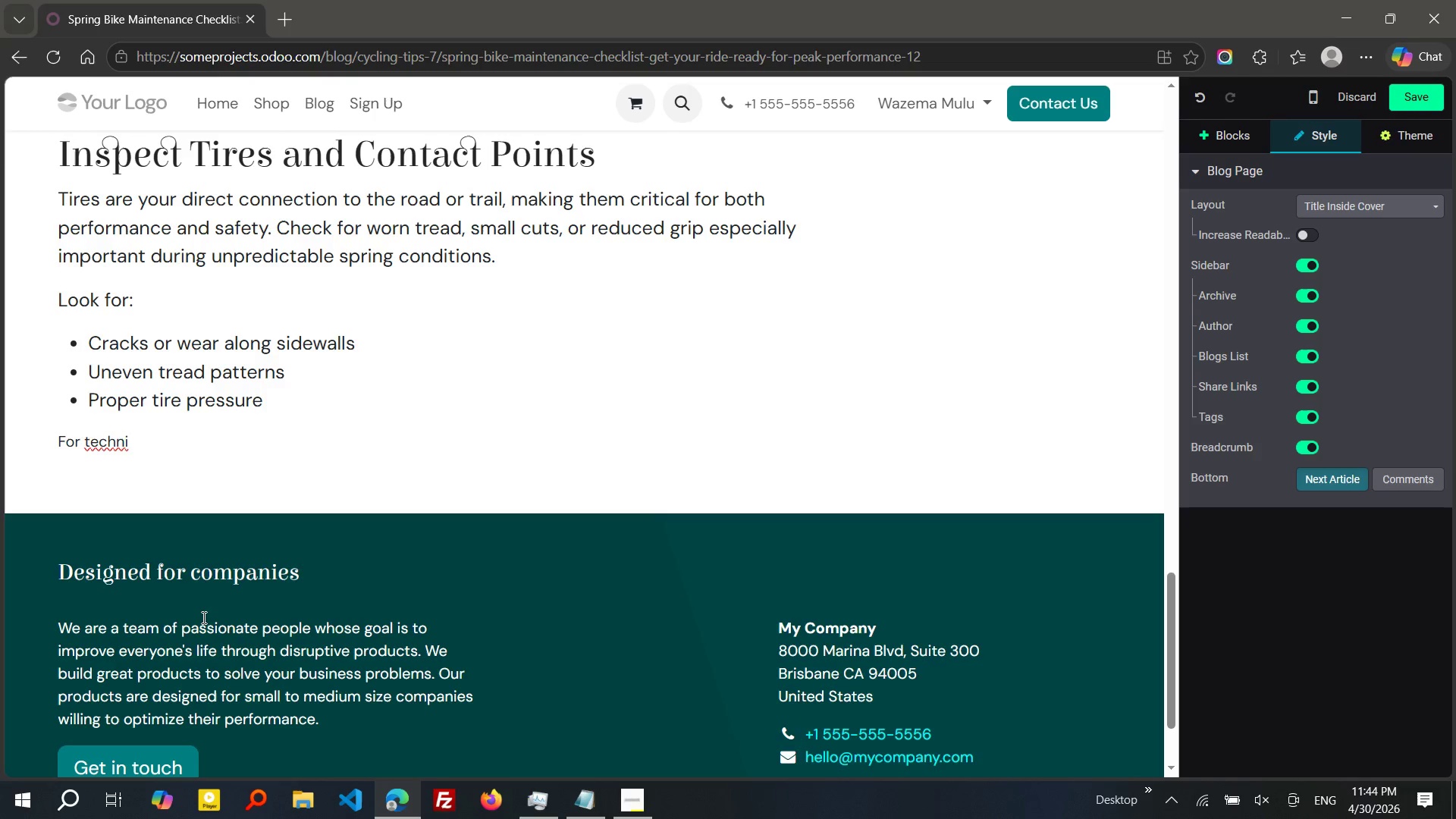 
wait(19.23)
 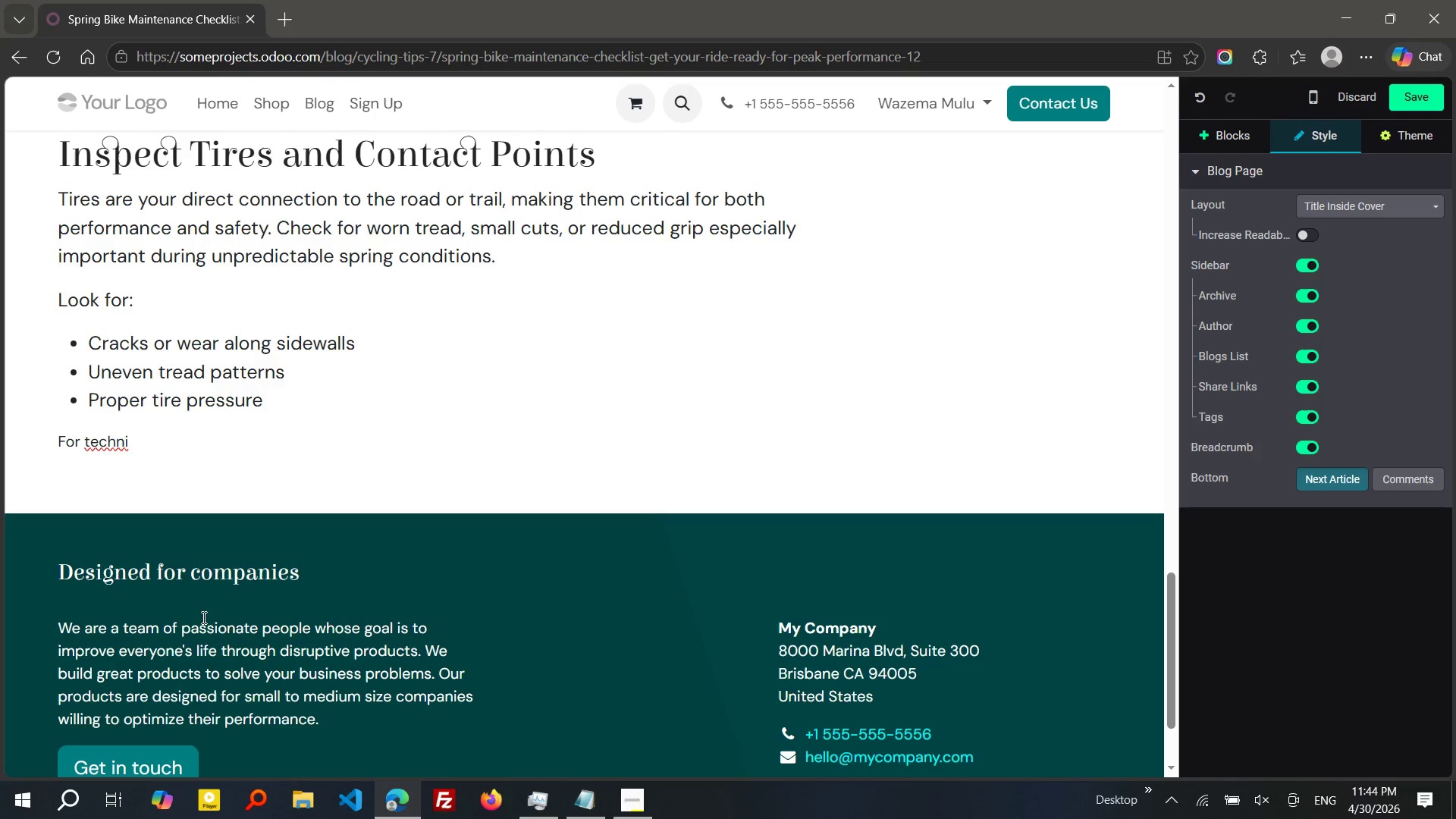 
type(cal )
key(Backspace)
 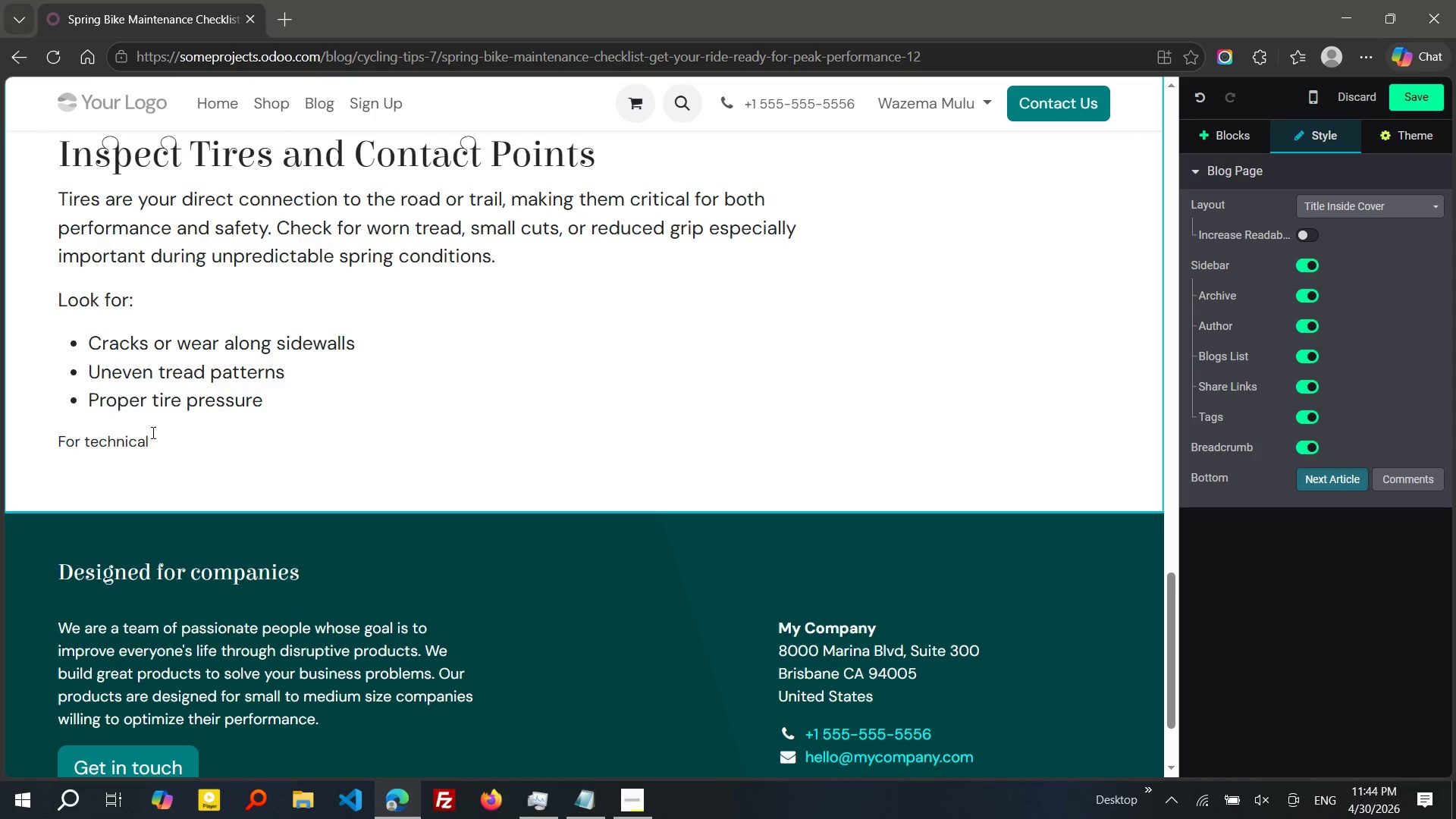 
left_click_drag(start_coordinate=[152, 432], to_coordinate=[46, 435])
 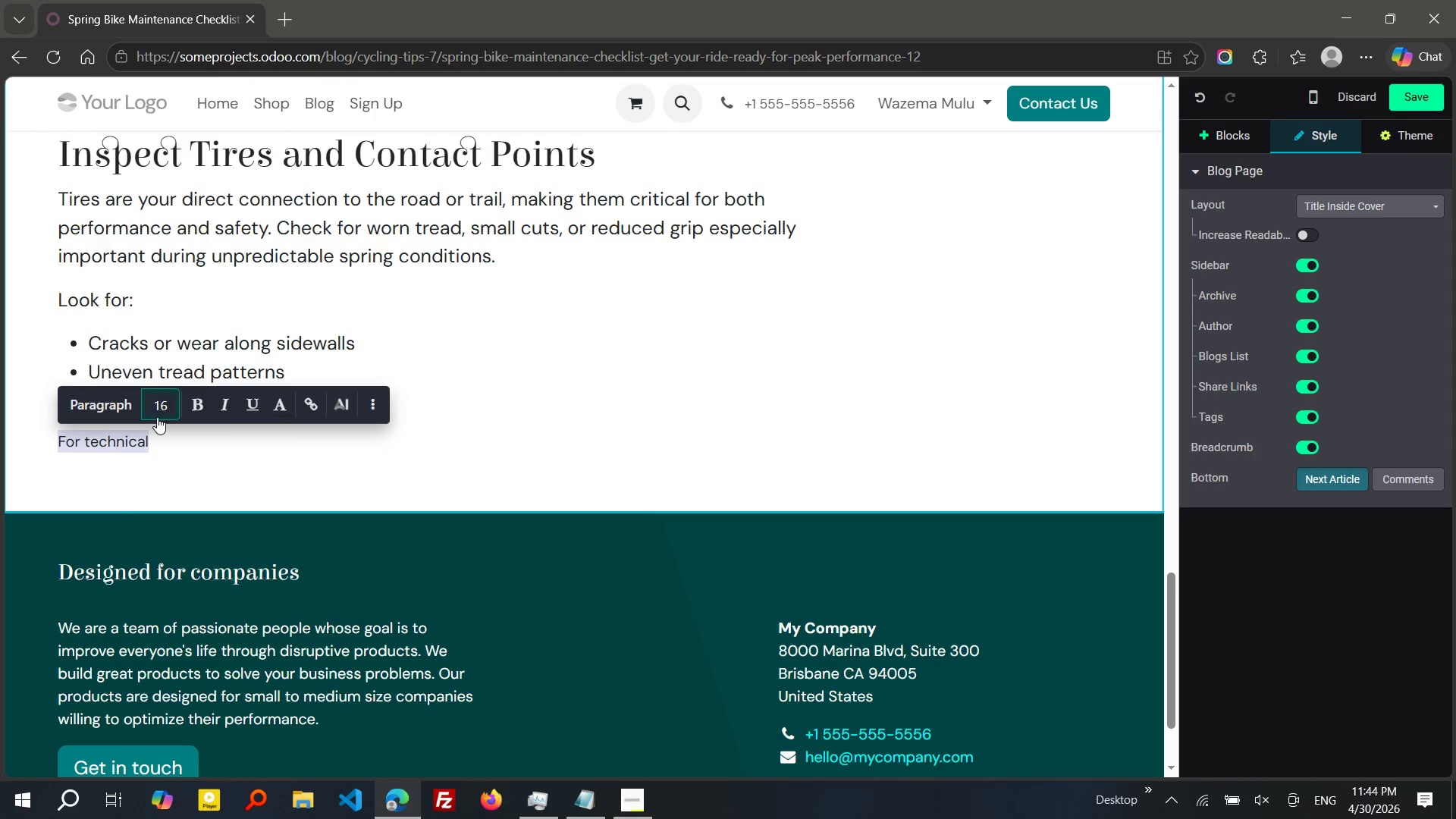 
left_click([157, 417])
 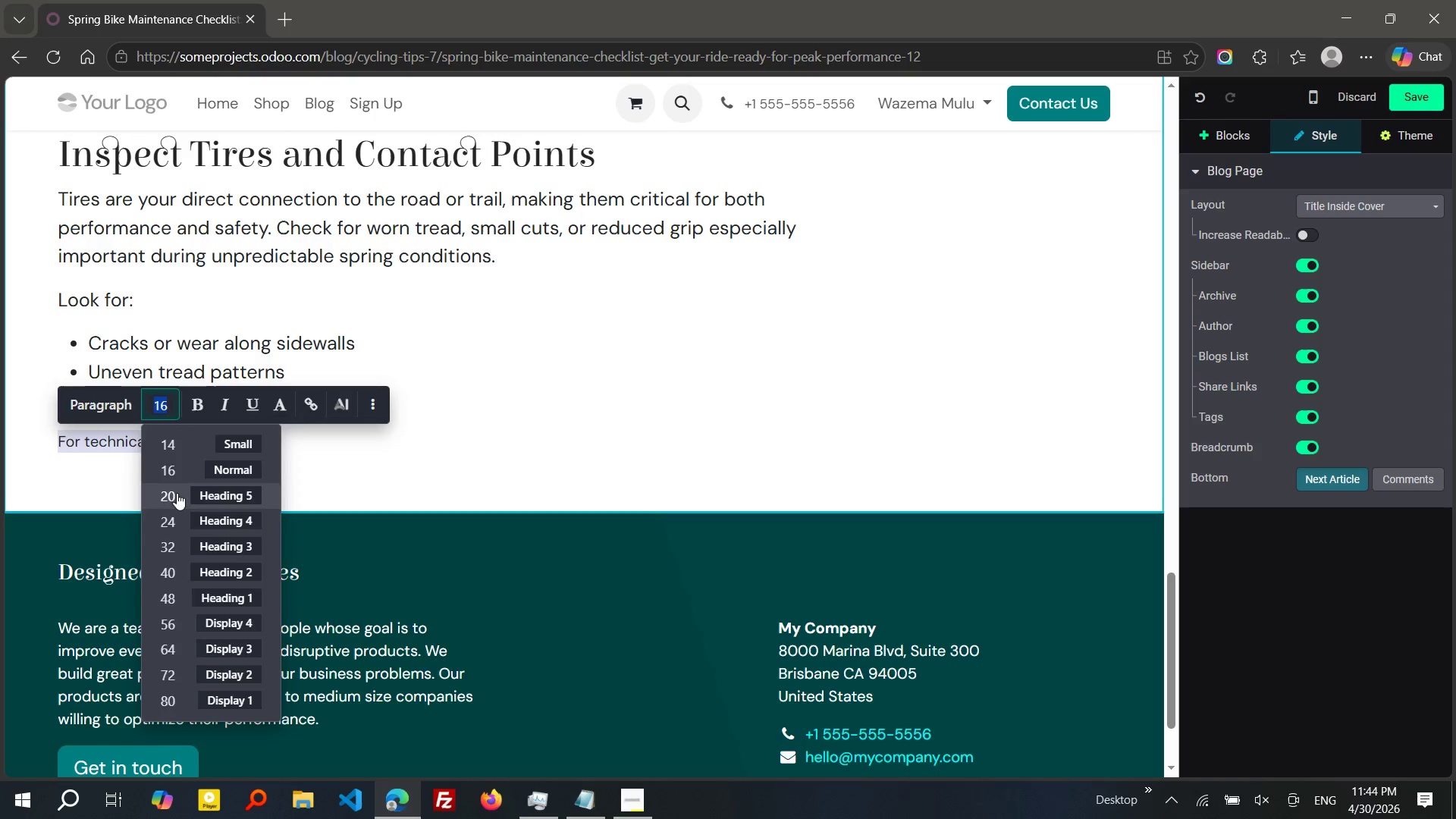 
left_click([177, 493])
 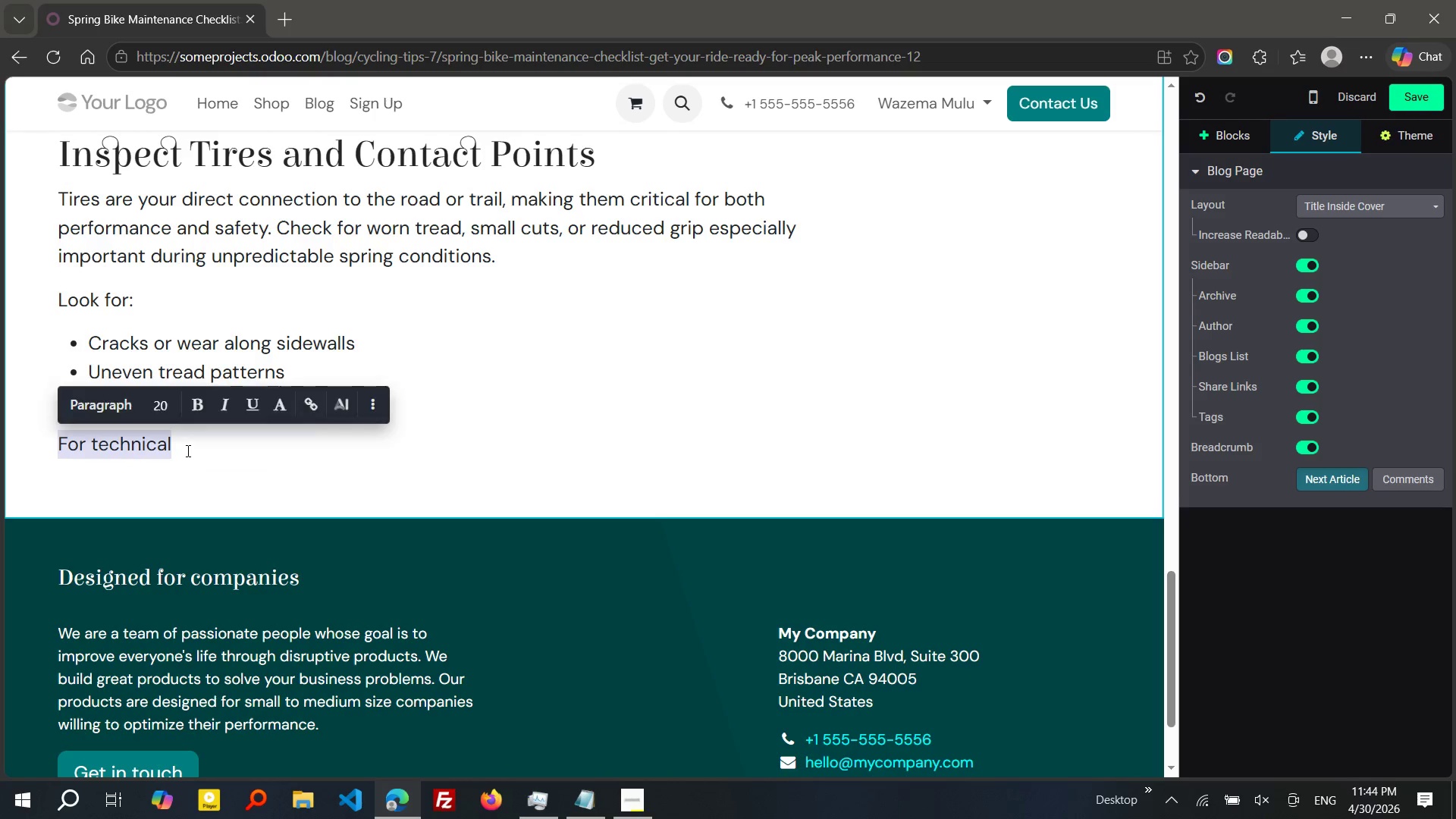 
left_click([187, 450])
 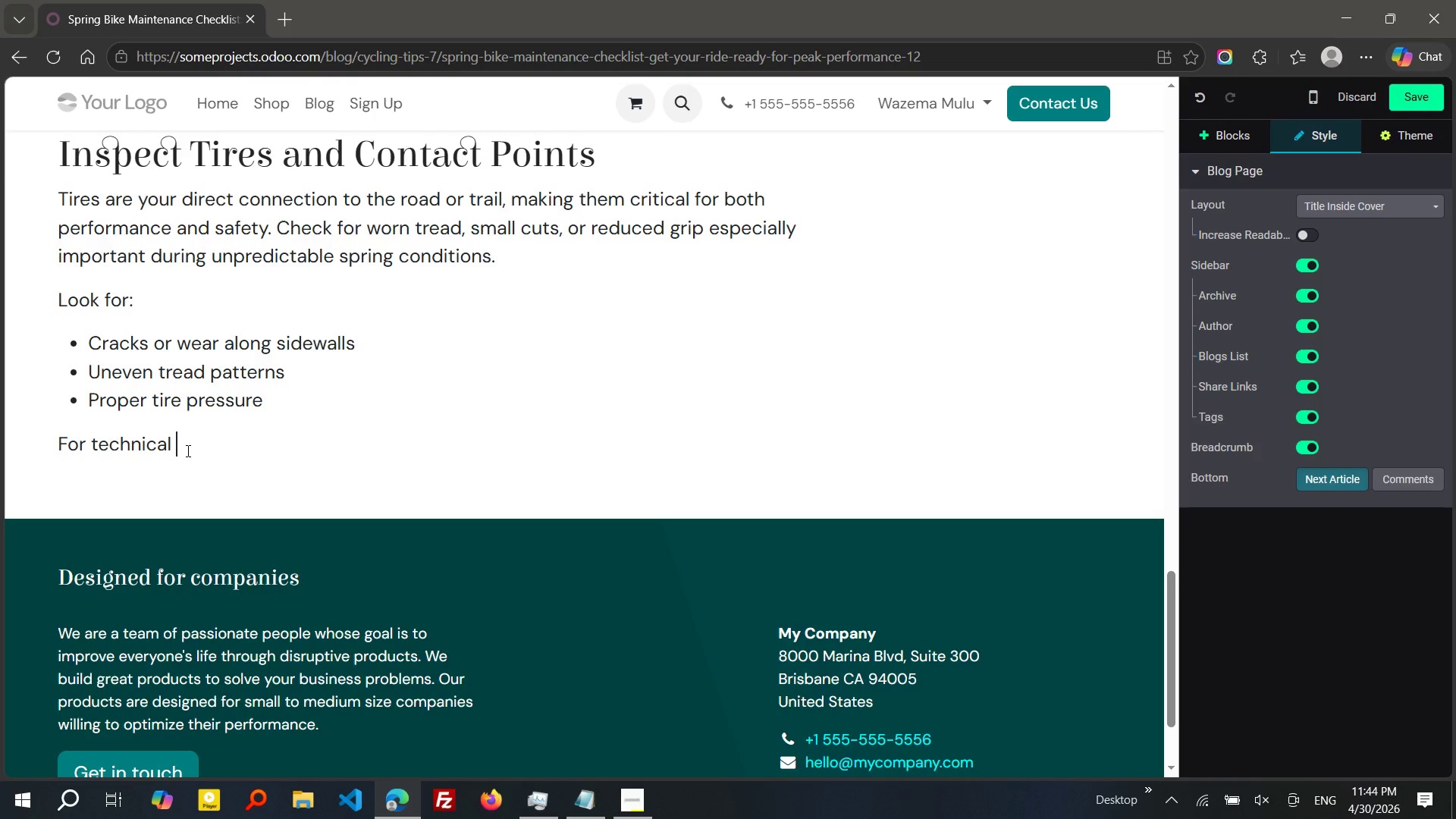 
type( terrain, tires like the Maxxis Minion DhF PR)
key(Backspace)
key(Backspace)
type(provide strong grip and control on wet or unee)
key(Backspace)
type(ven sura)
 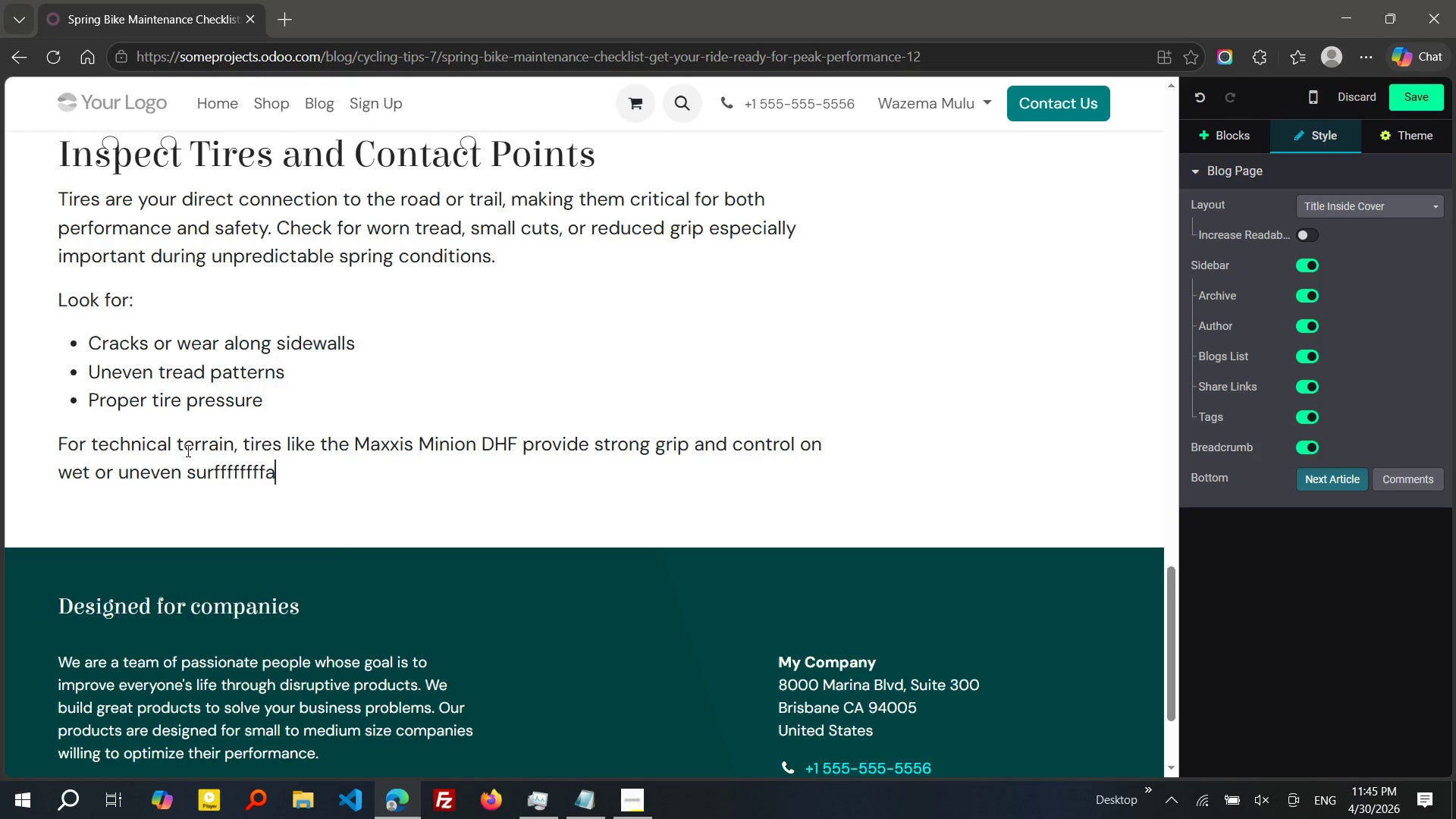 
 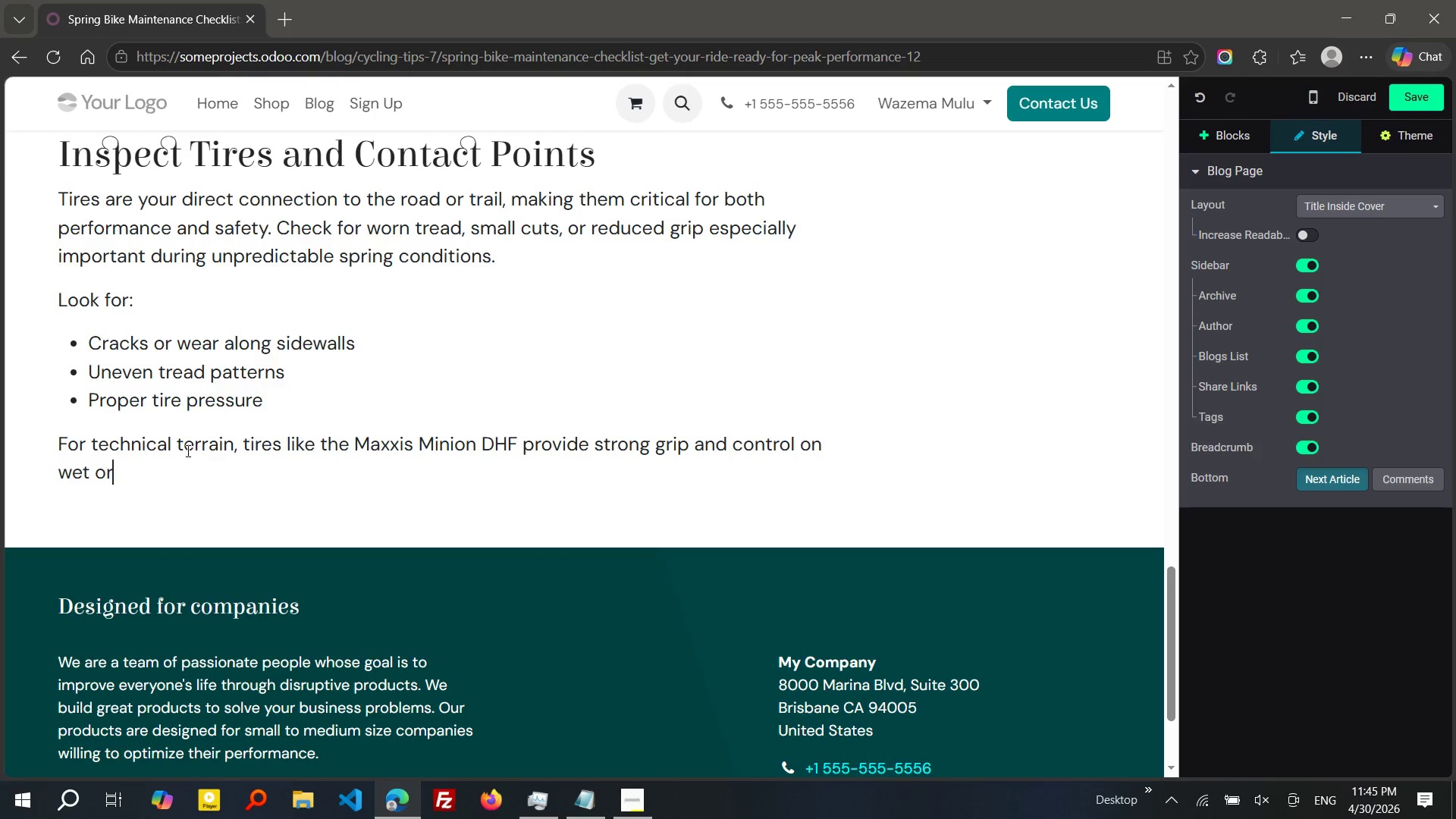 
hold_key(key=F, duration=0.69)
 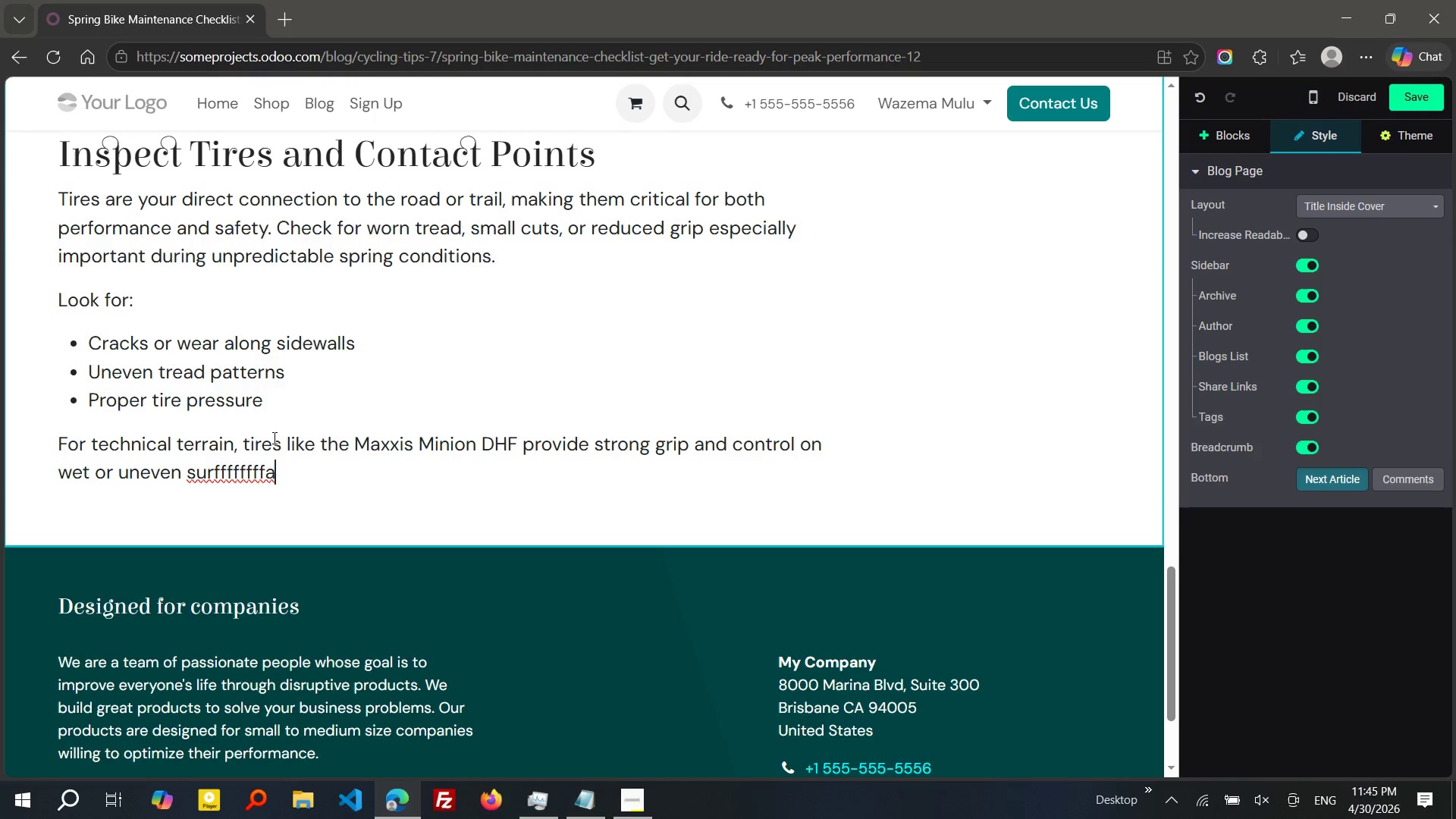 
hold_key(key=Backspace, duration=0.61)
 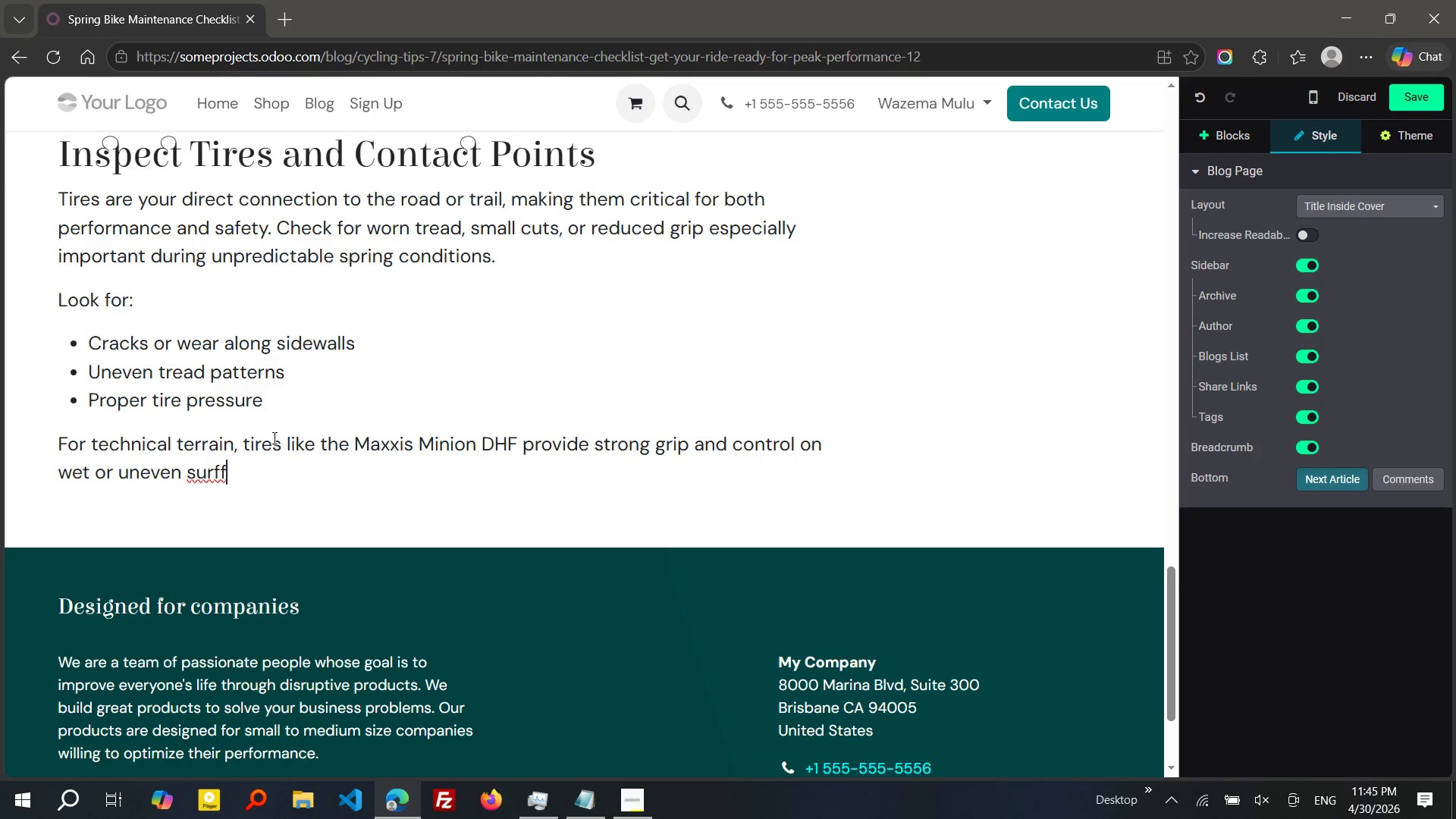 
key(Backspace)
key(Backspace)
key(Backspace)
type(aces.)
 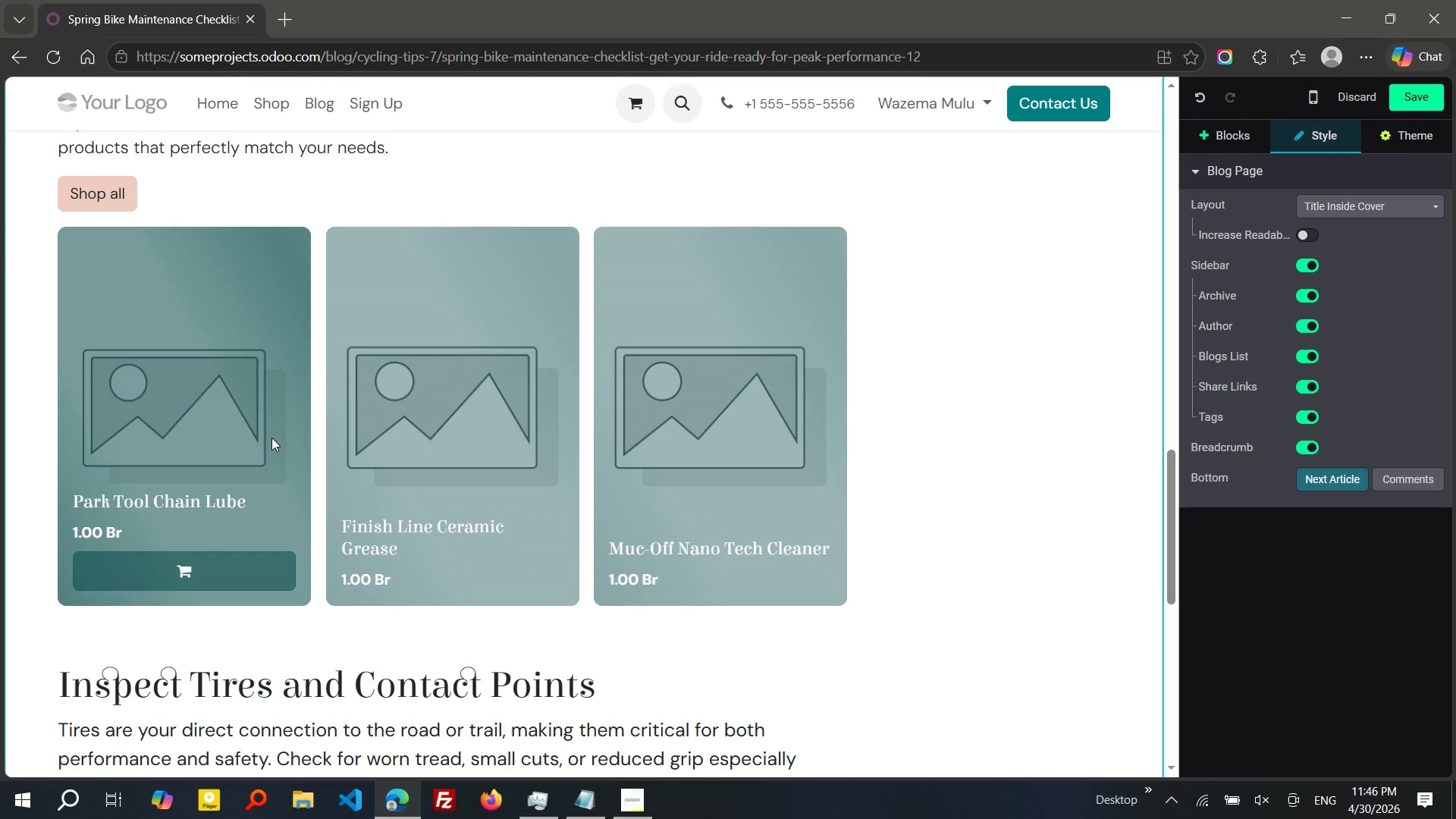 
wait(49.17)
 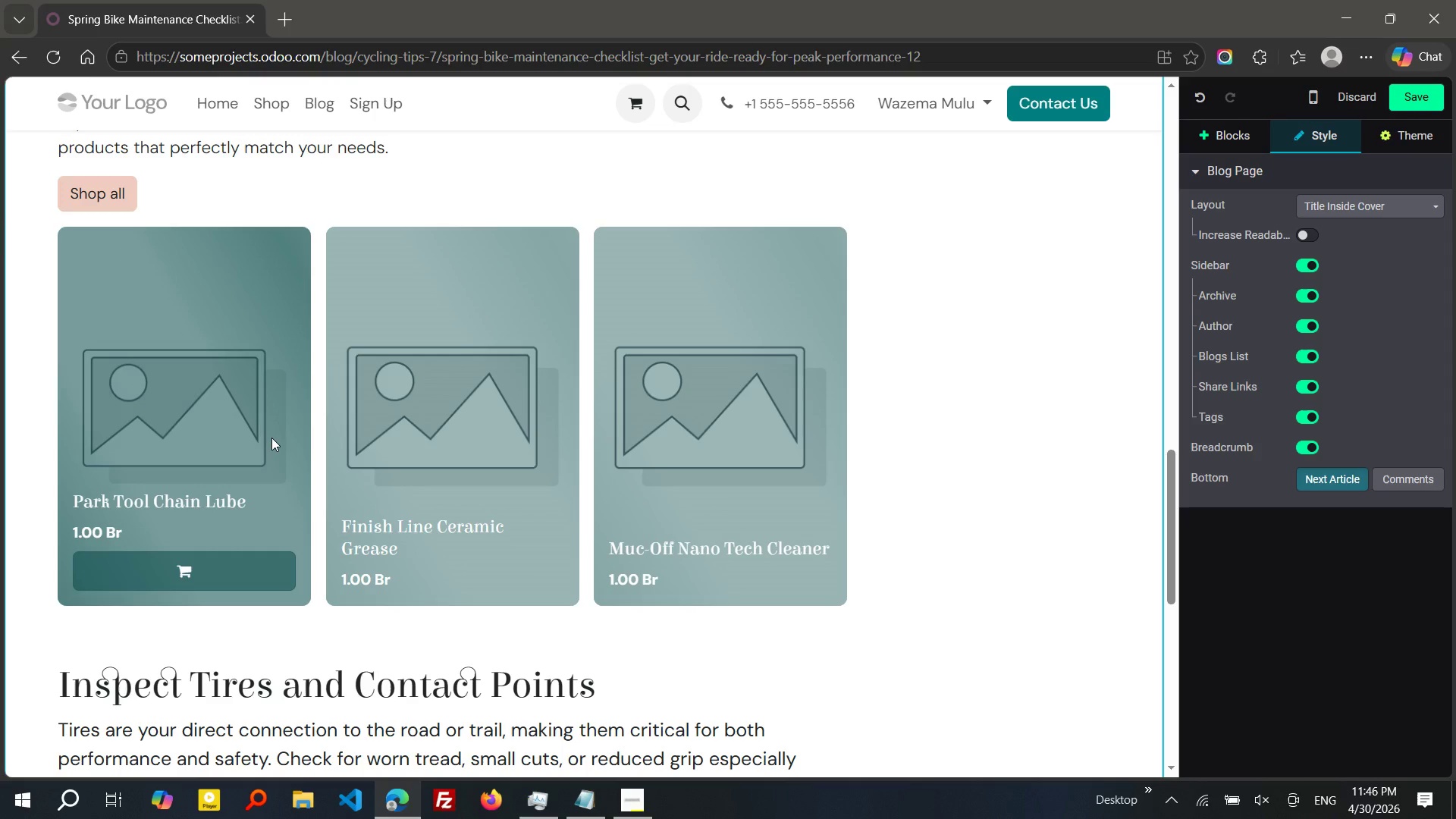 
left_click([62, 373])
 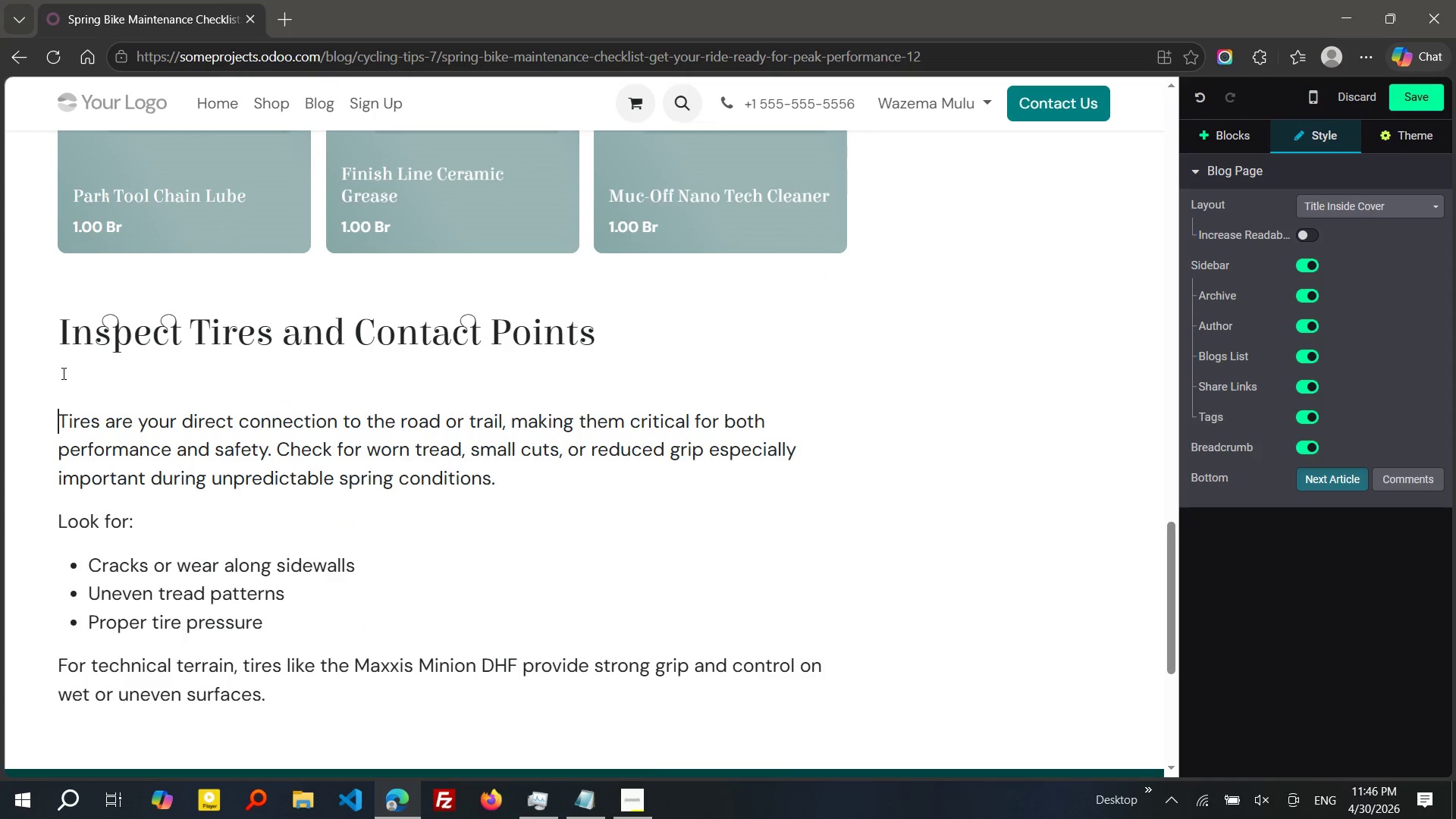 
key(Enter)
 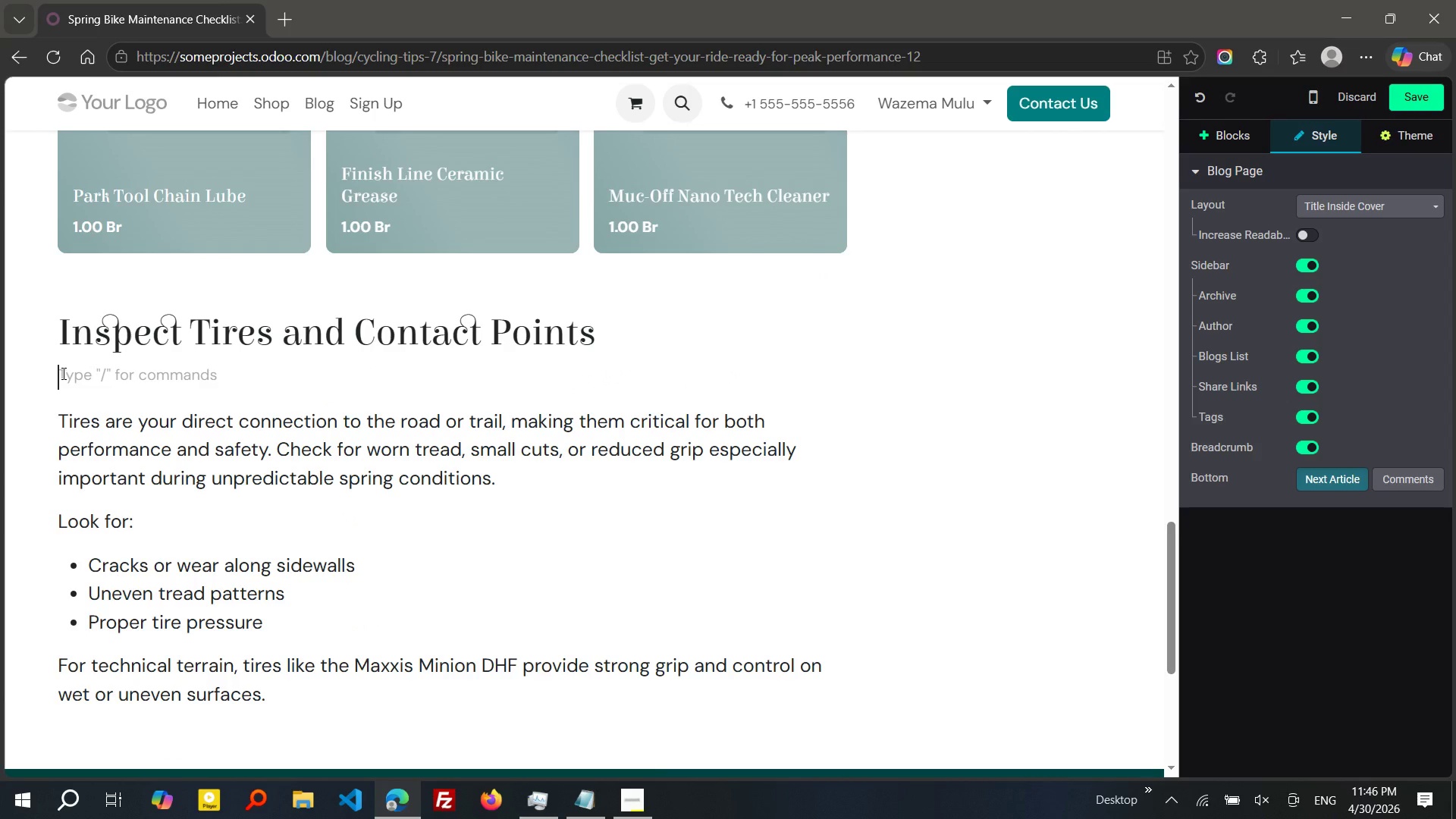 
key(ArrowUp)
 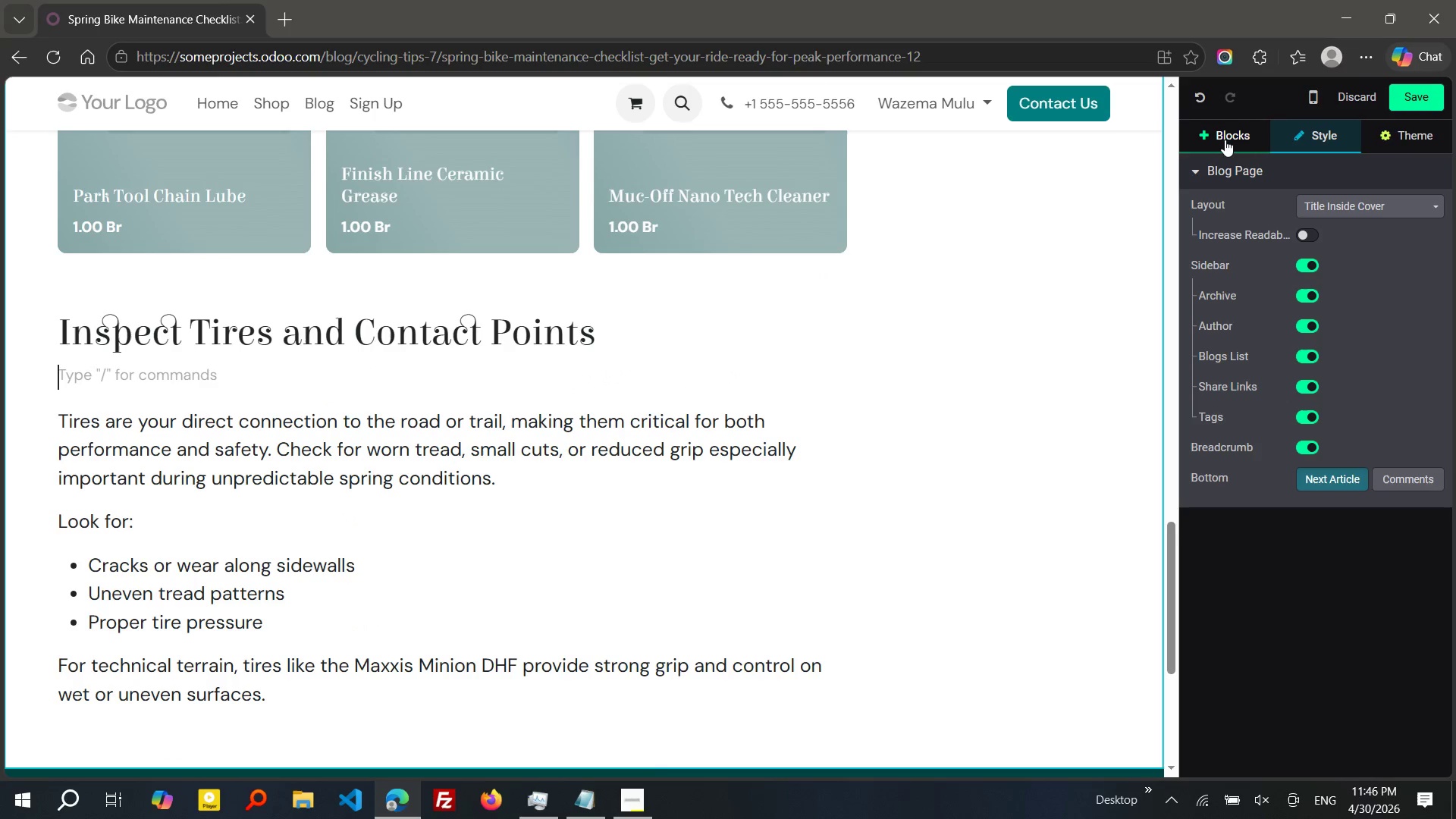 
left_click([1225, 140])
 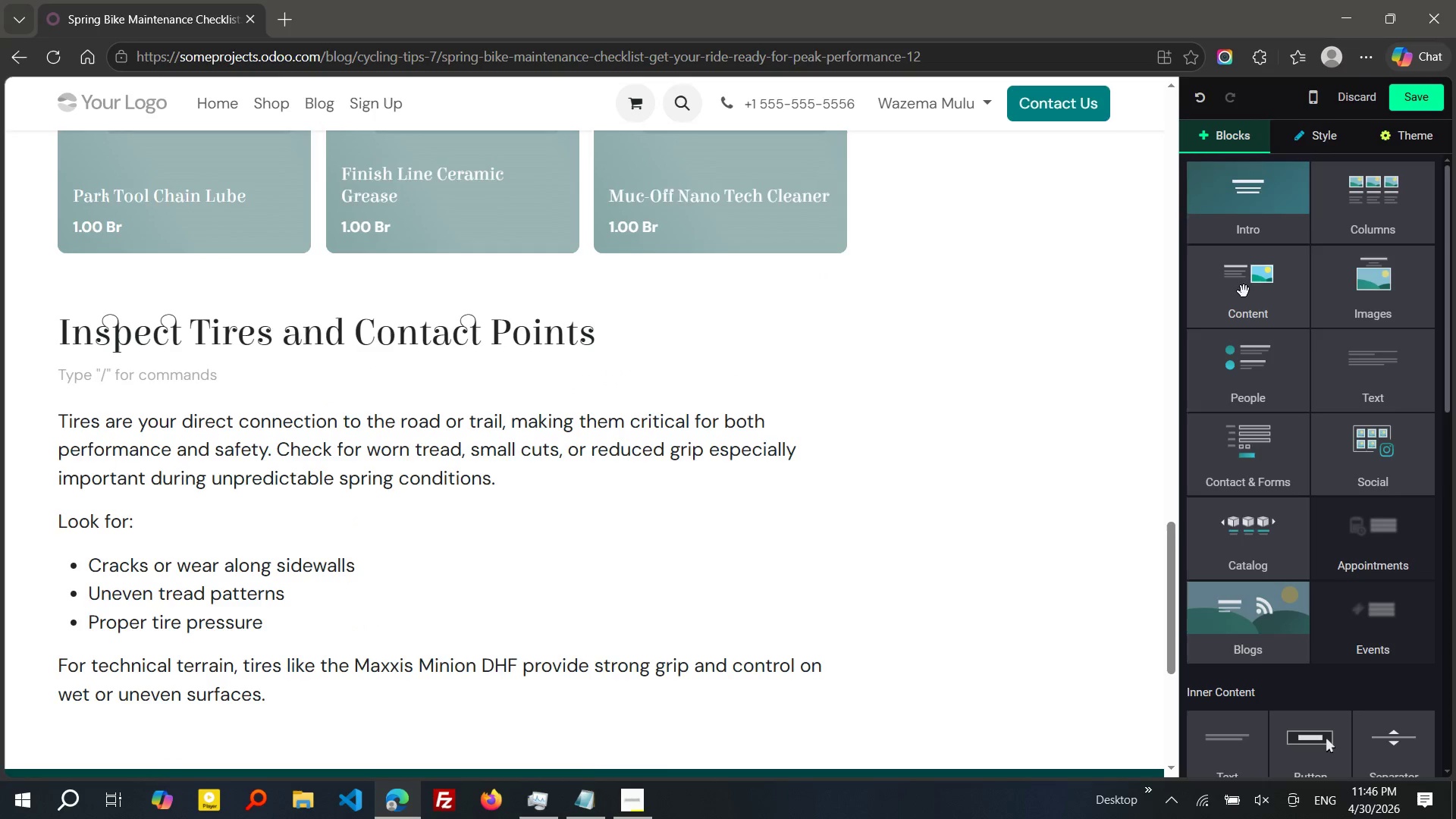 
left_click([1244, 291])
 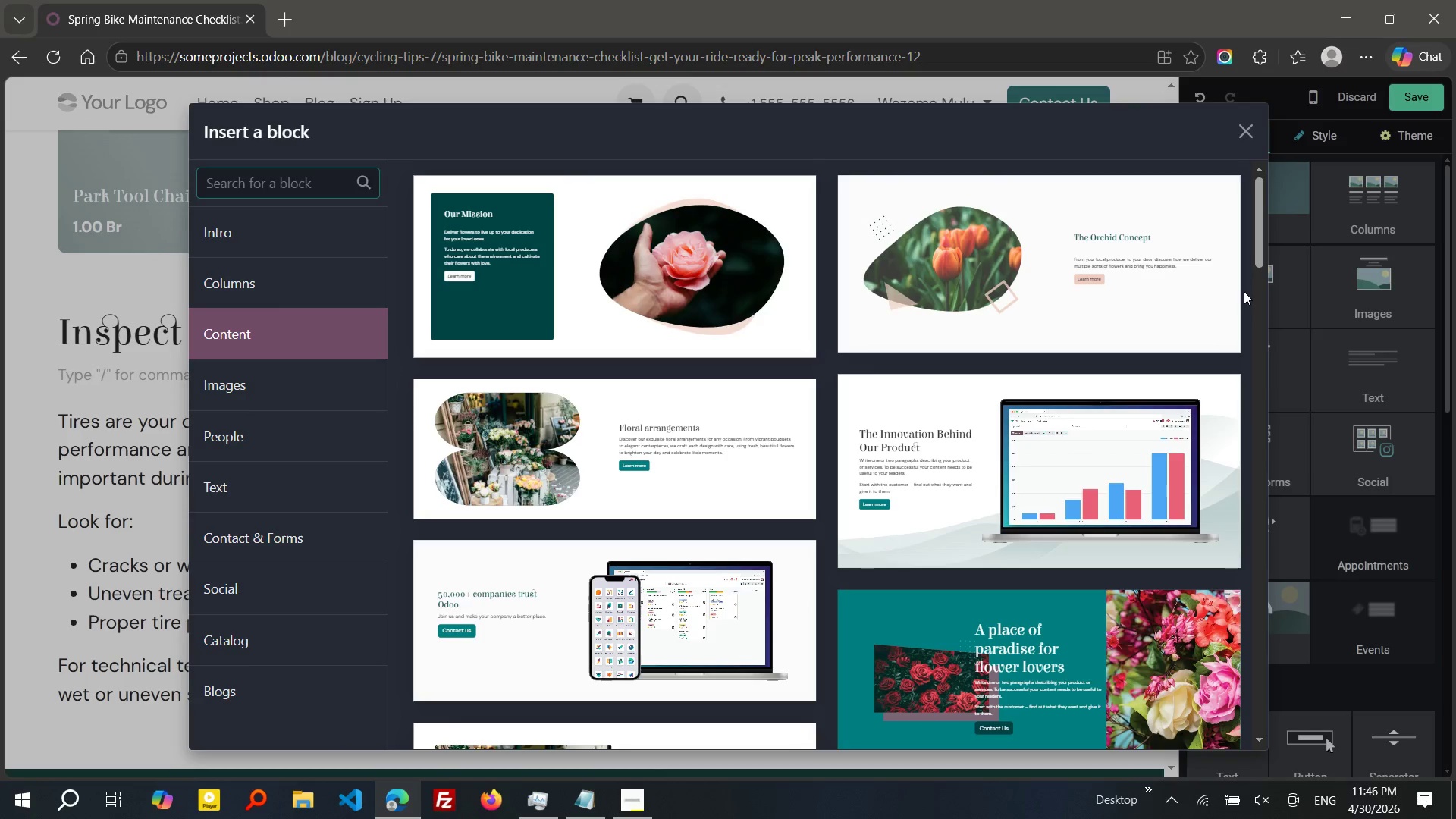 
left_click([1244, 291])
 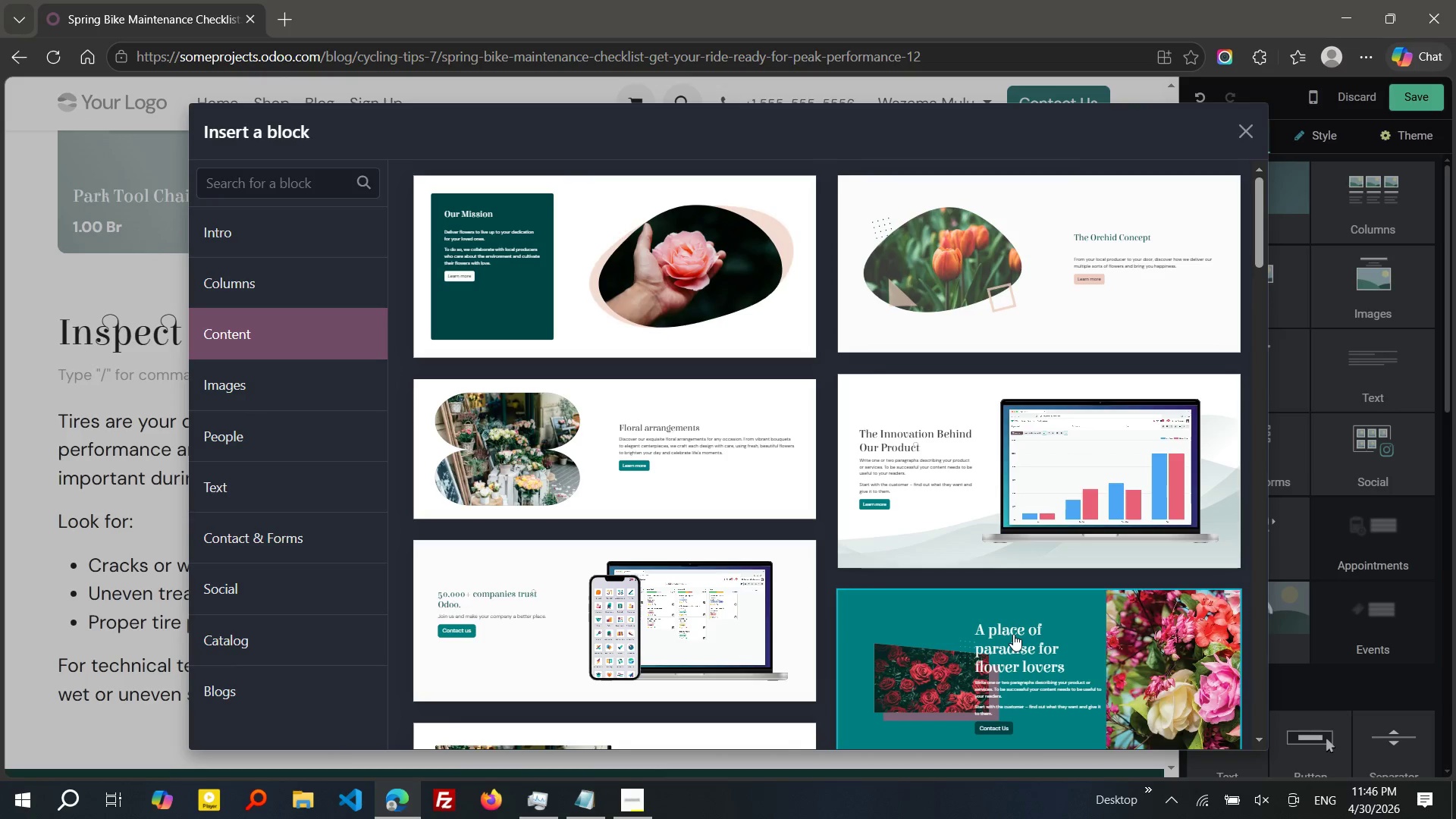 
wait(9.27)
 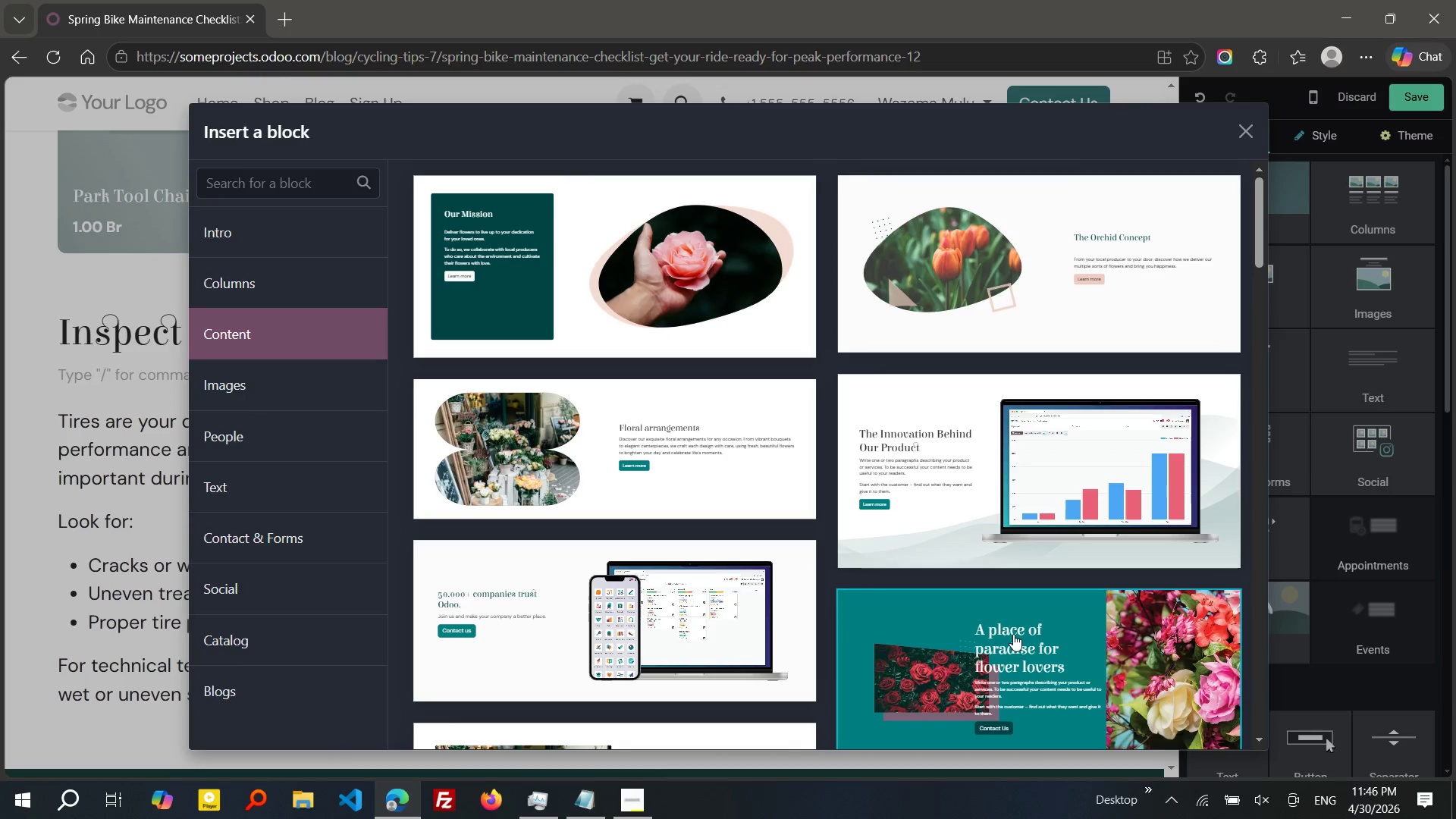 
left_click([1242, 129])
 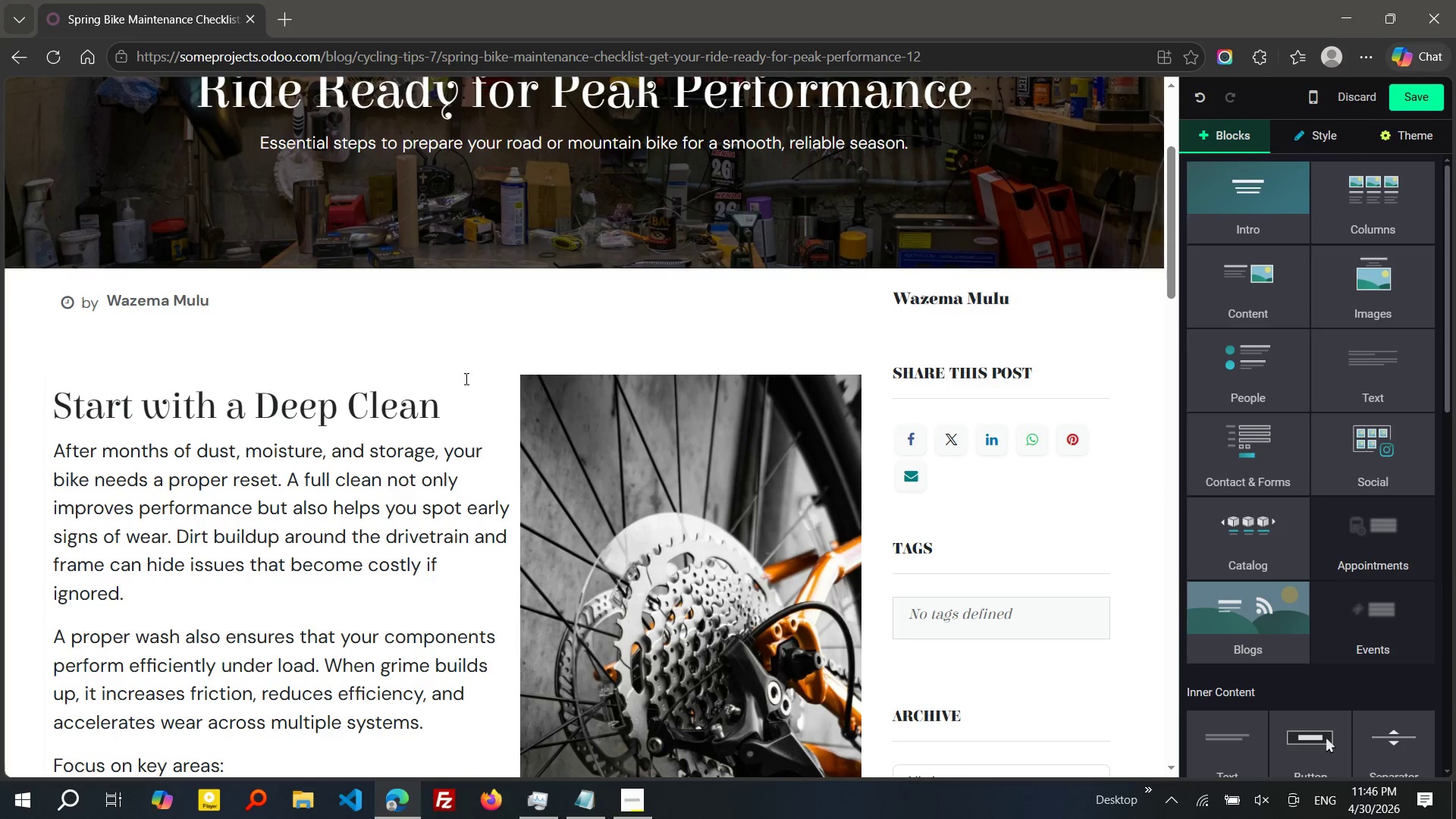 
left_click([457, 389])
 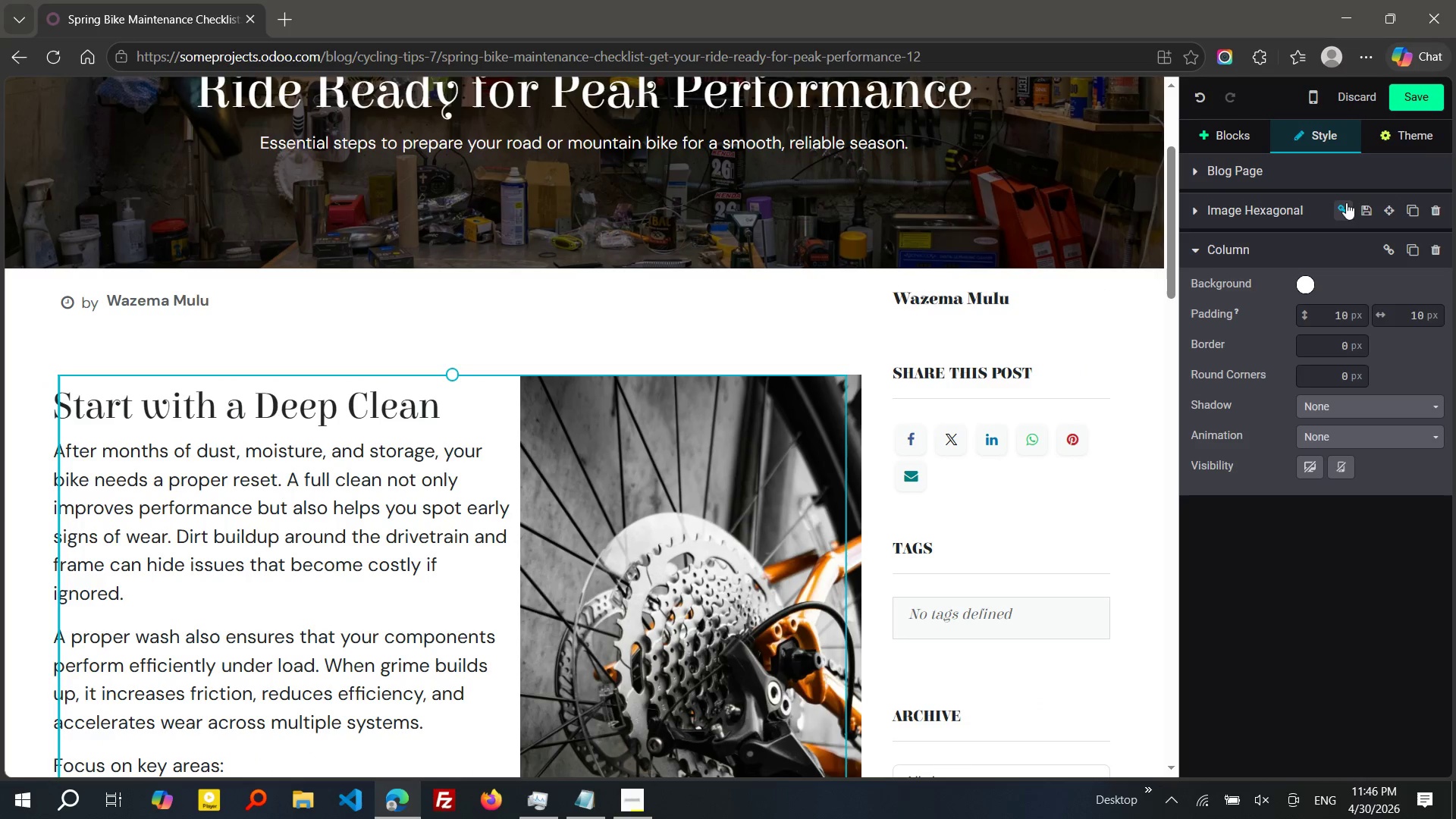 
wait(6.19)
 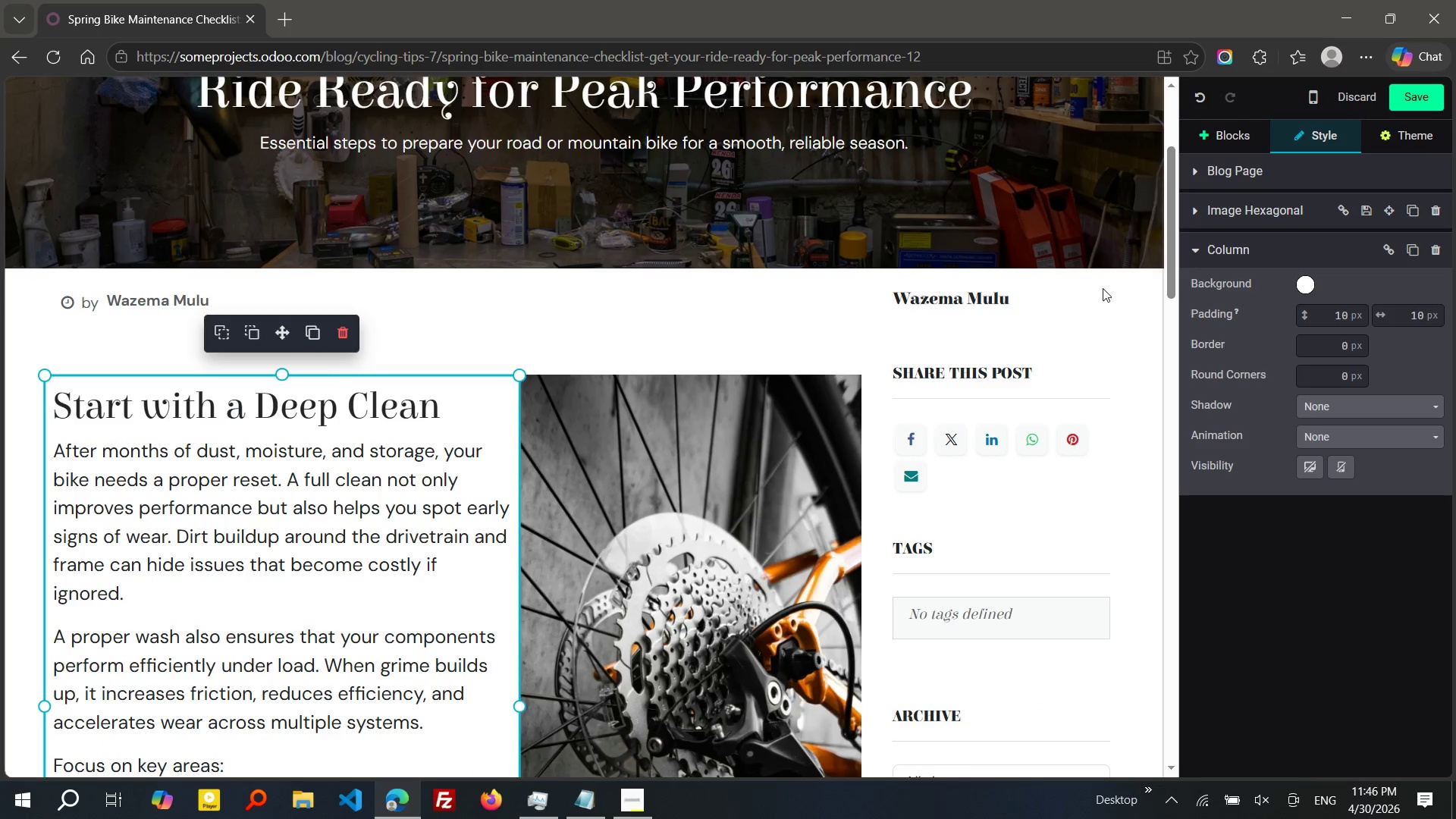 
left_click([1390, 207])
 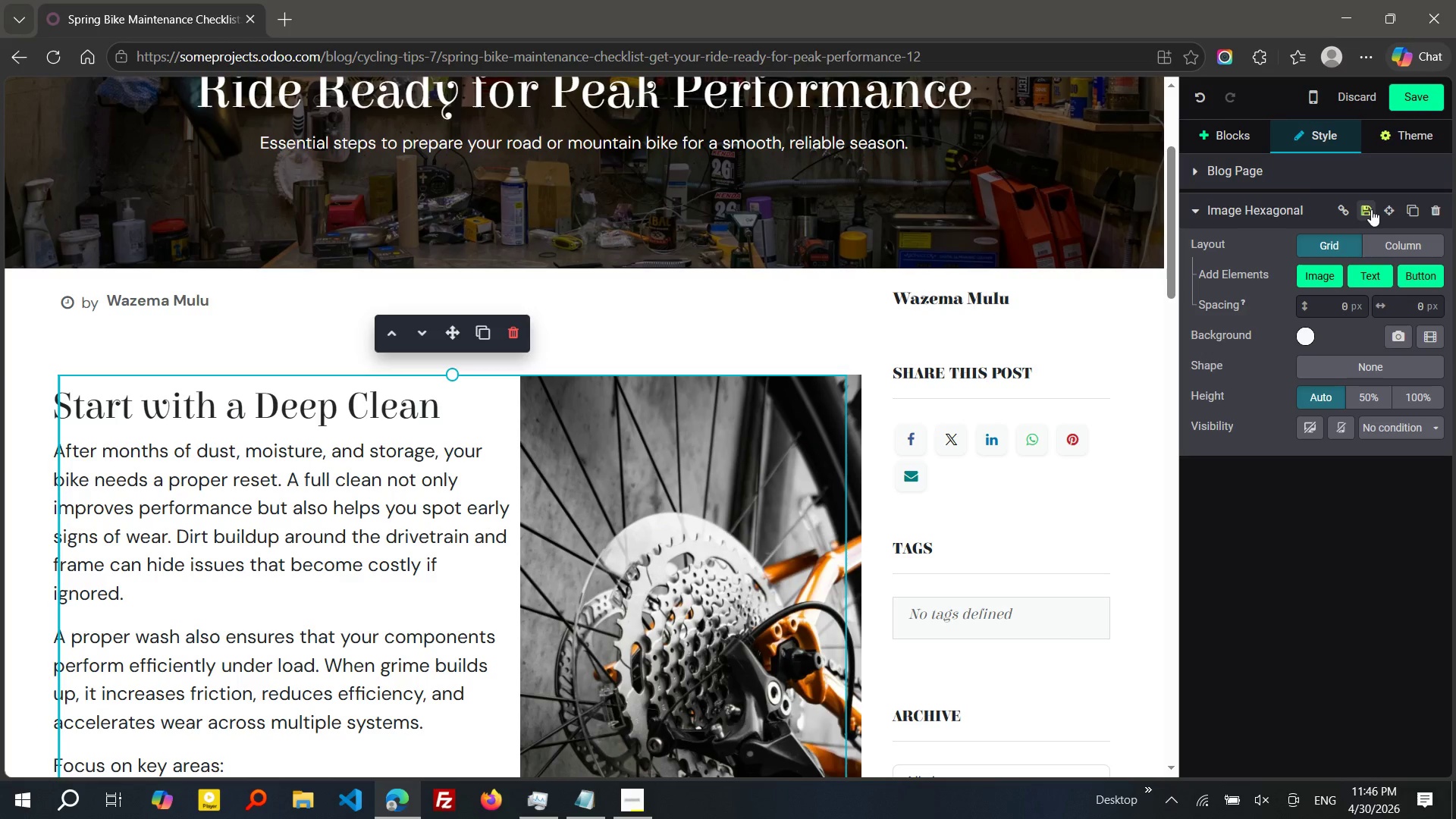 
left_click([1367, 209])
 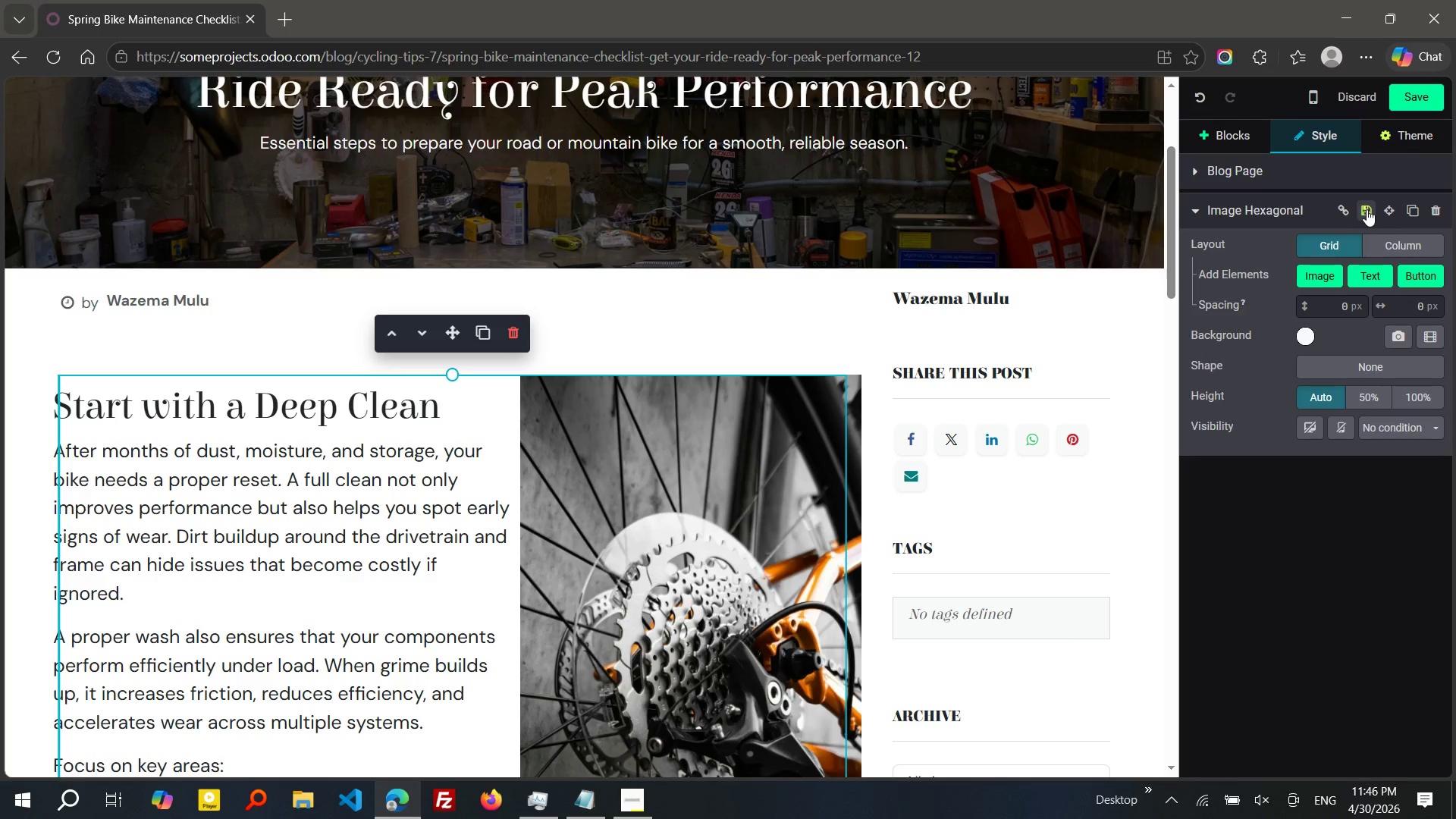 
wait(13.62)
 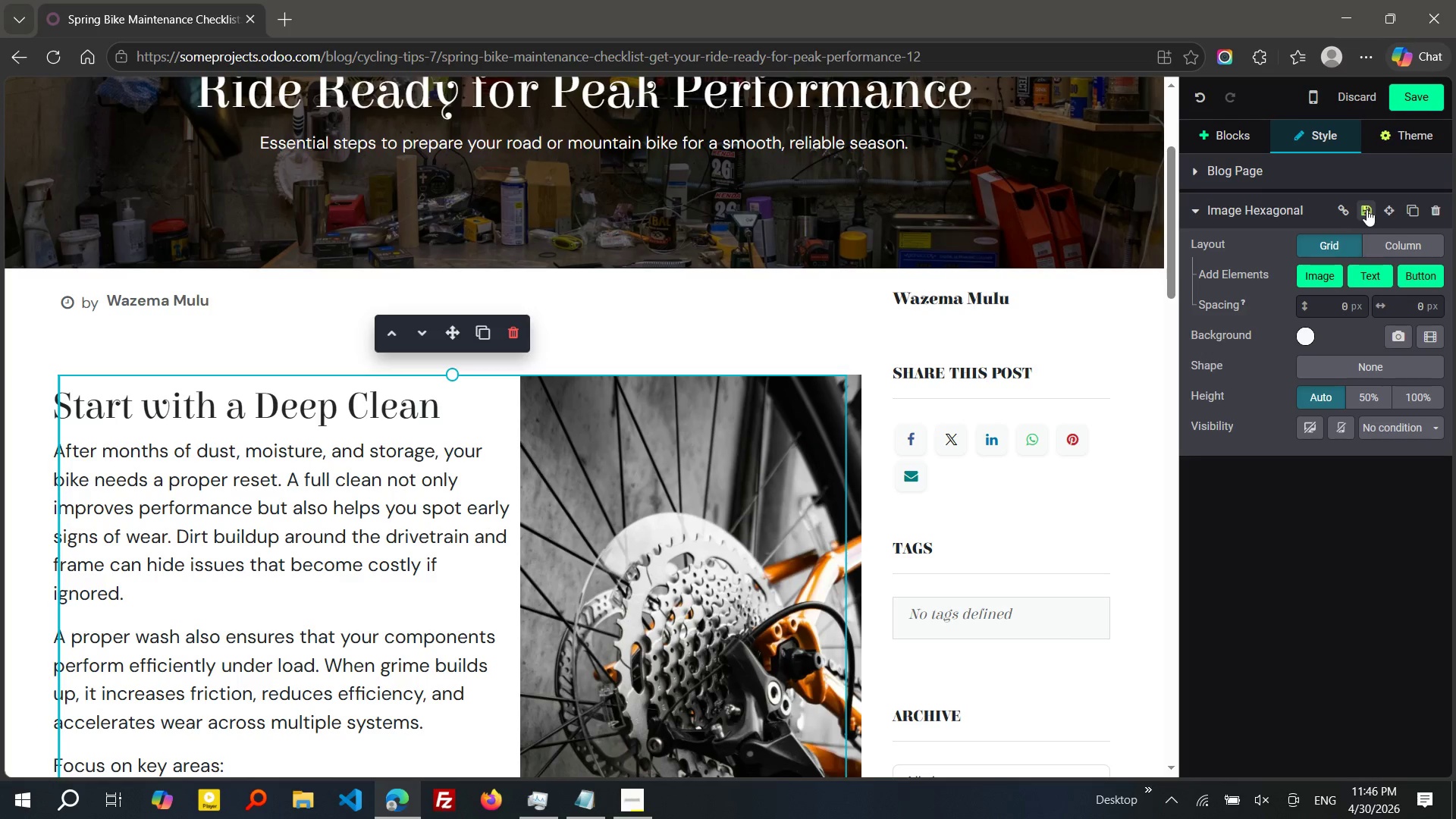 
left_click([569, 312])
 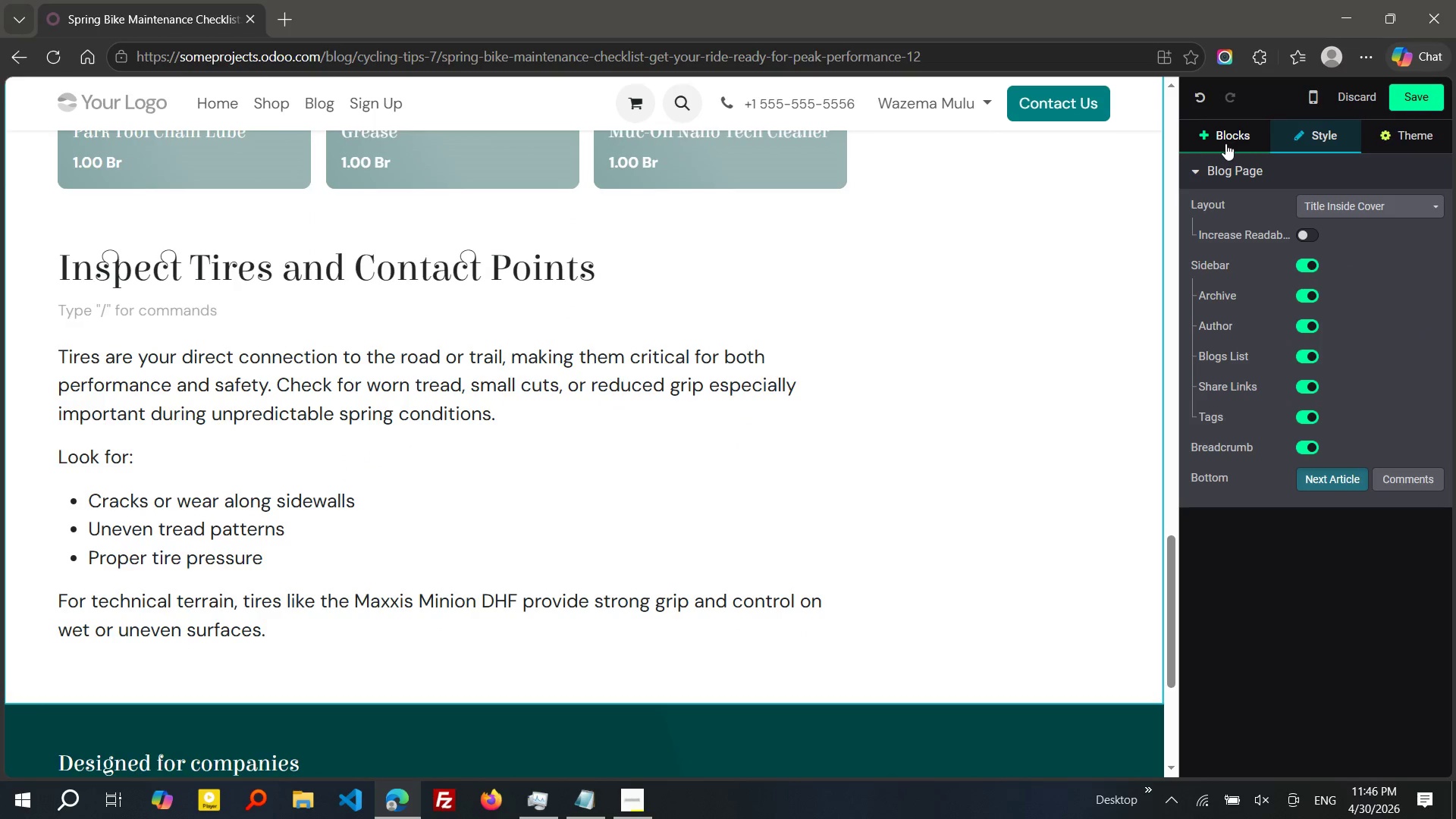 
left_click([1225, 143])
 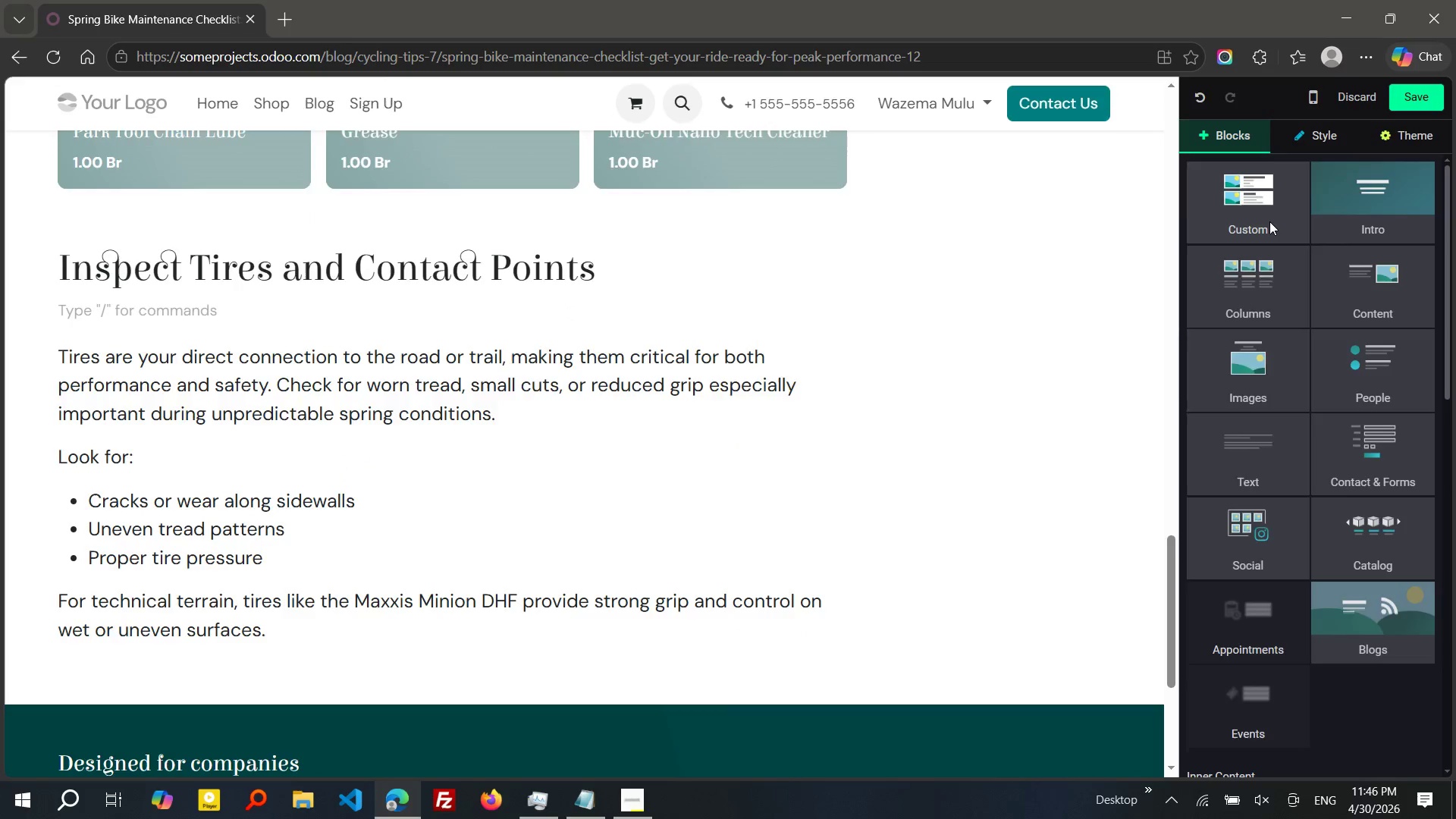 
left_click([1269, 221])
 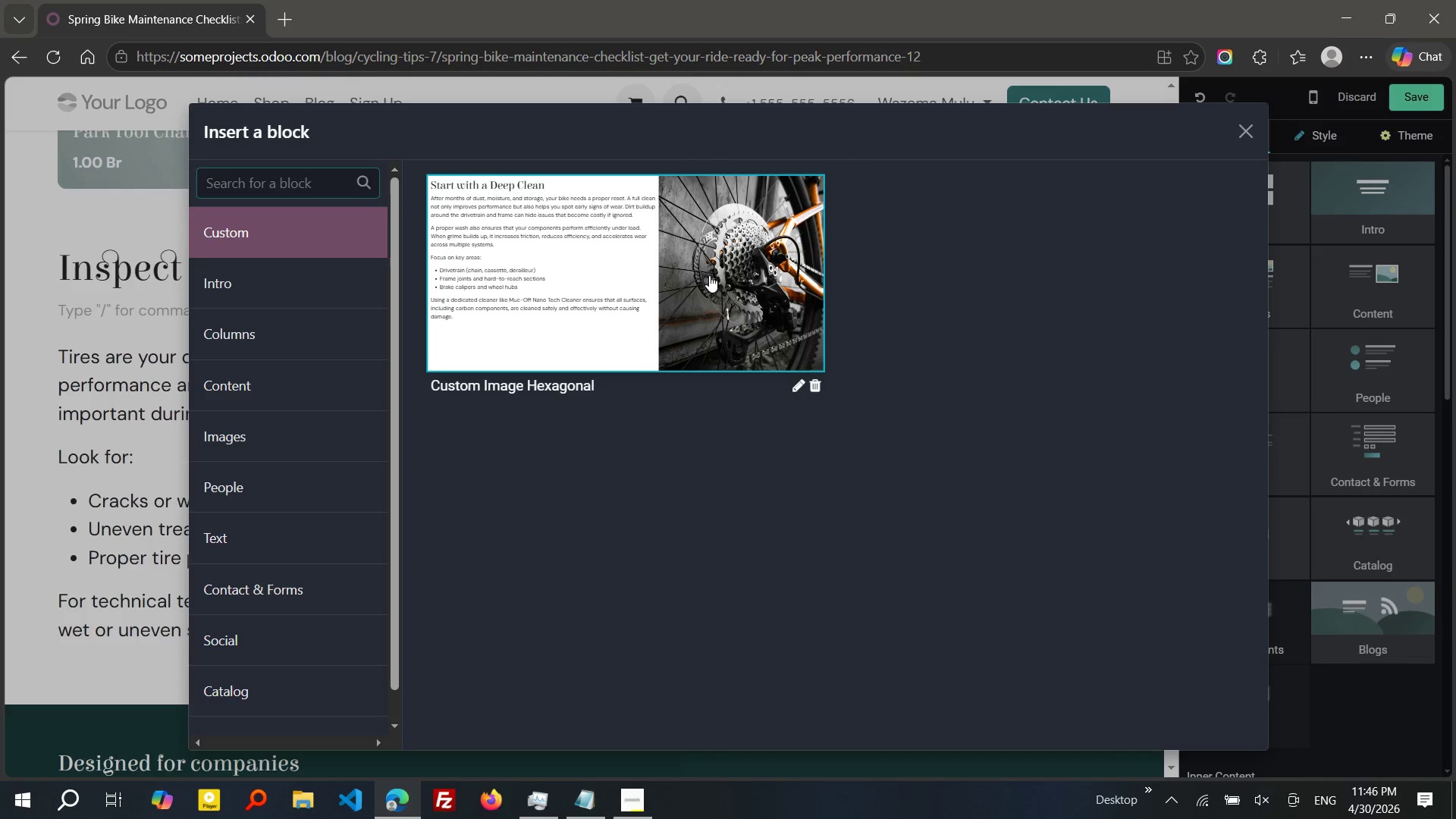 
left_click([709, 275])
 